 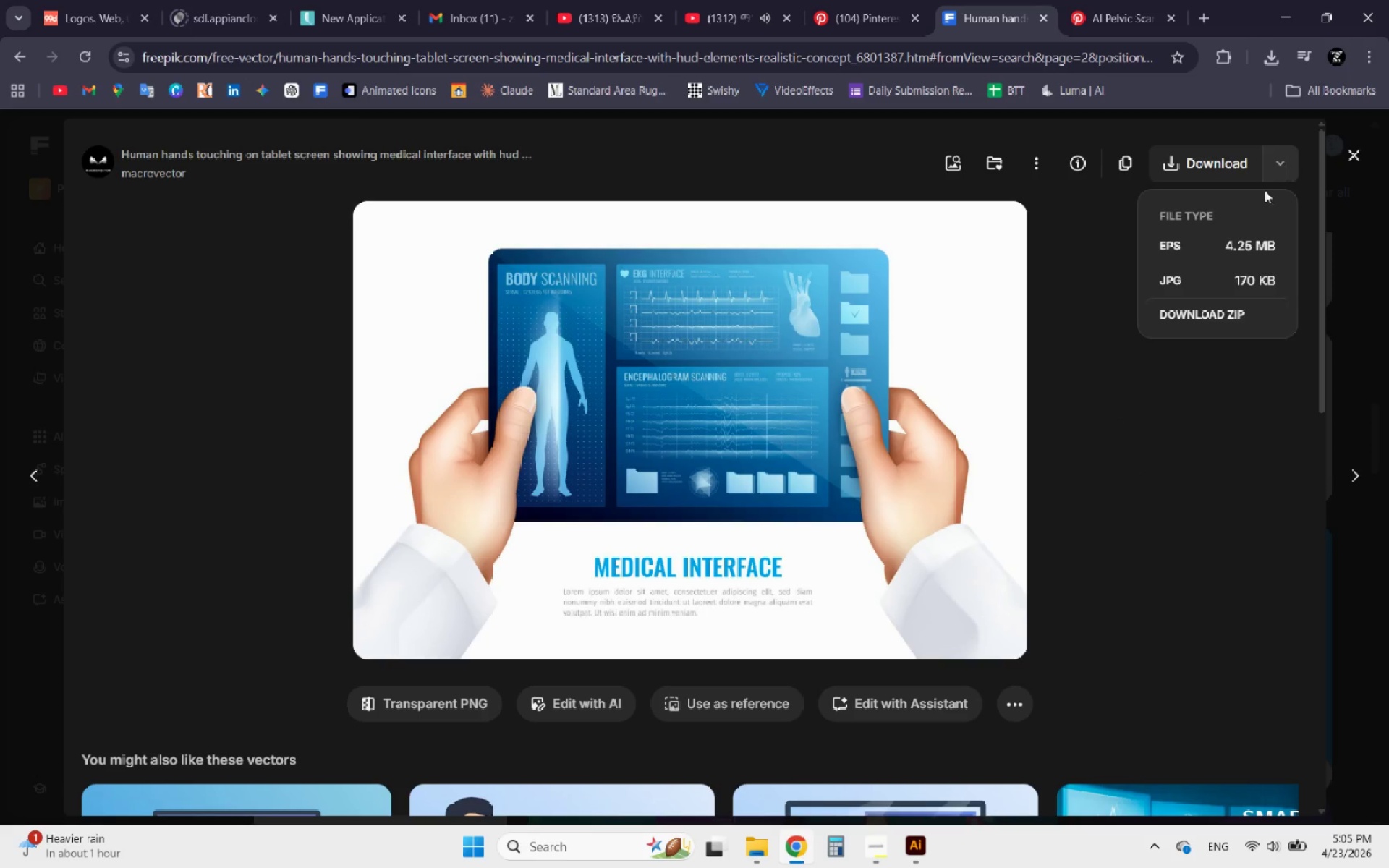 
left_click([1218, 243])
 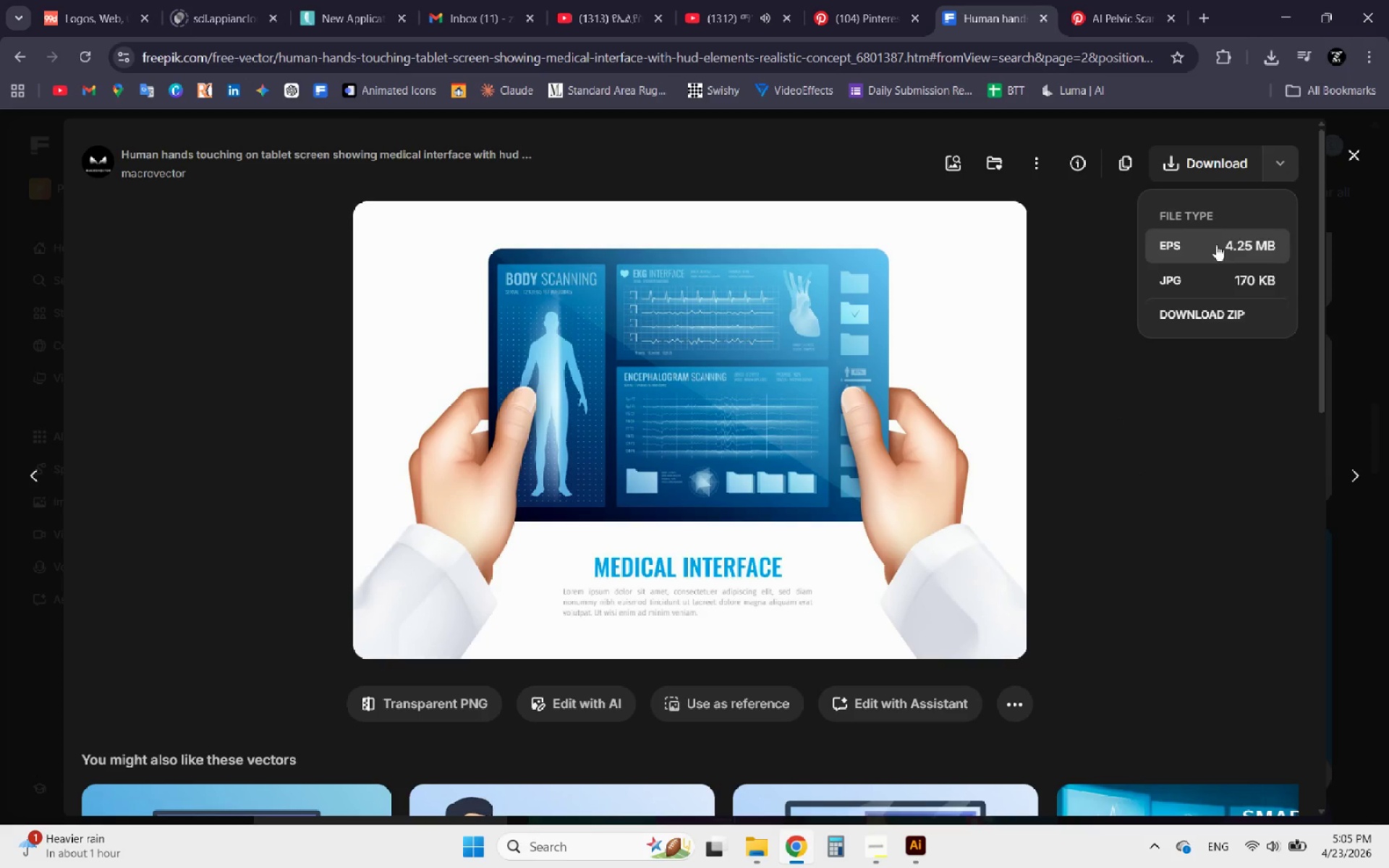 
scroll: coordinate [1122, 392], scroll_direction: down, amount: 5.0
 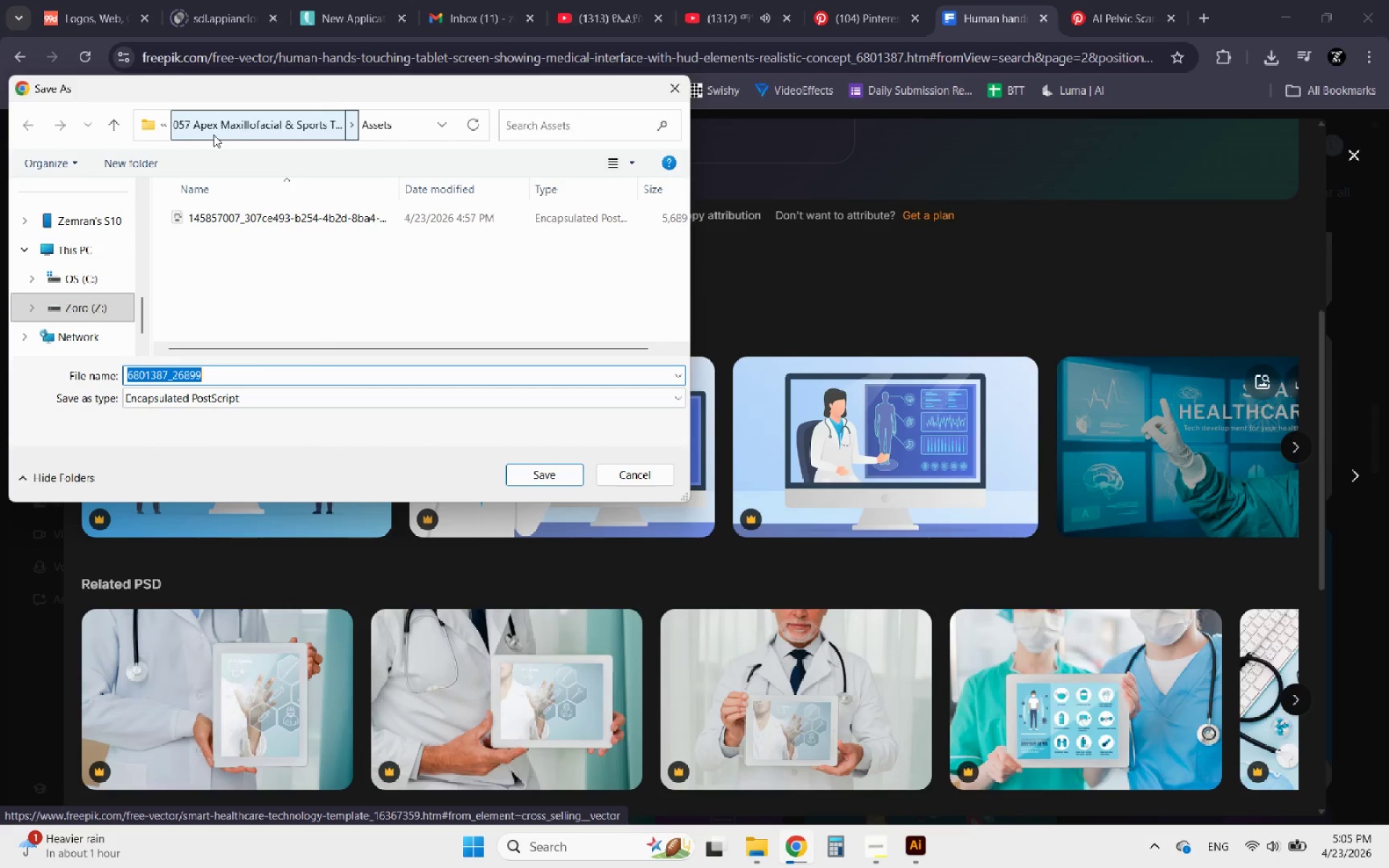 
left_click([529, 469])
 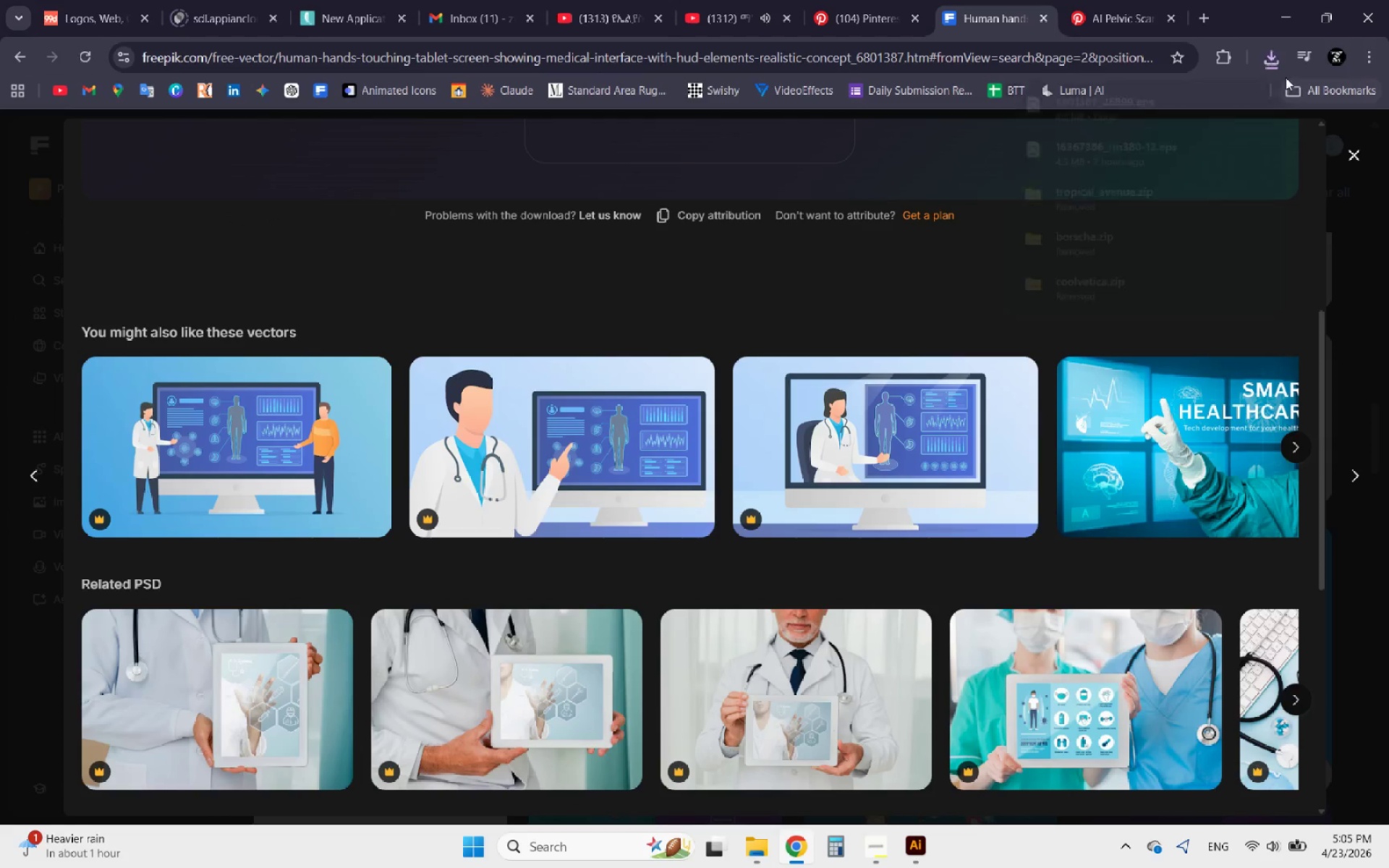 
left_click([1260, 99])
 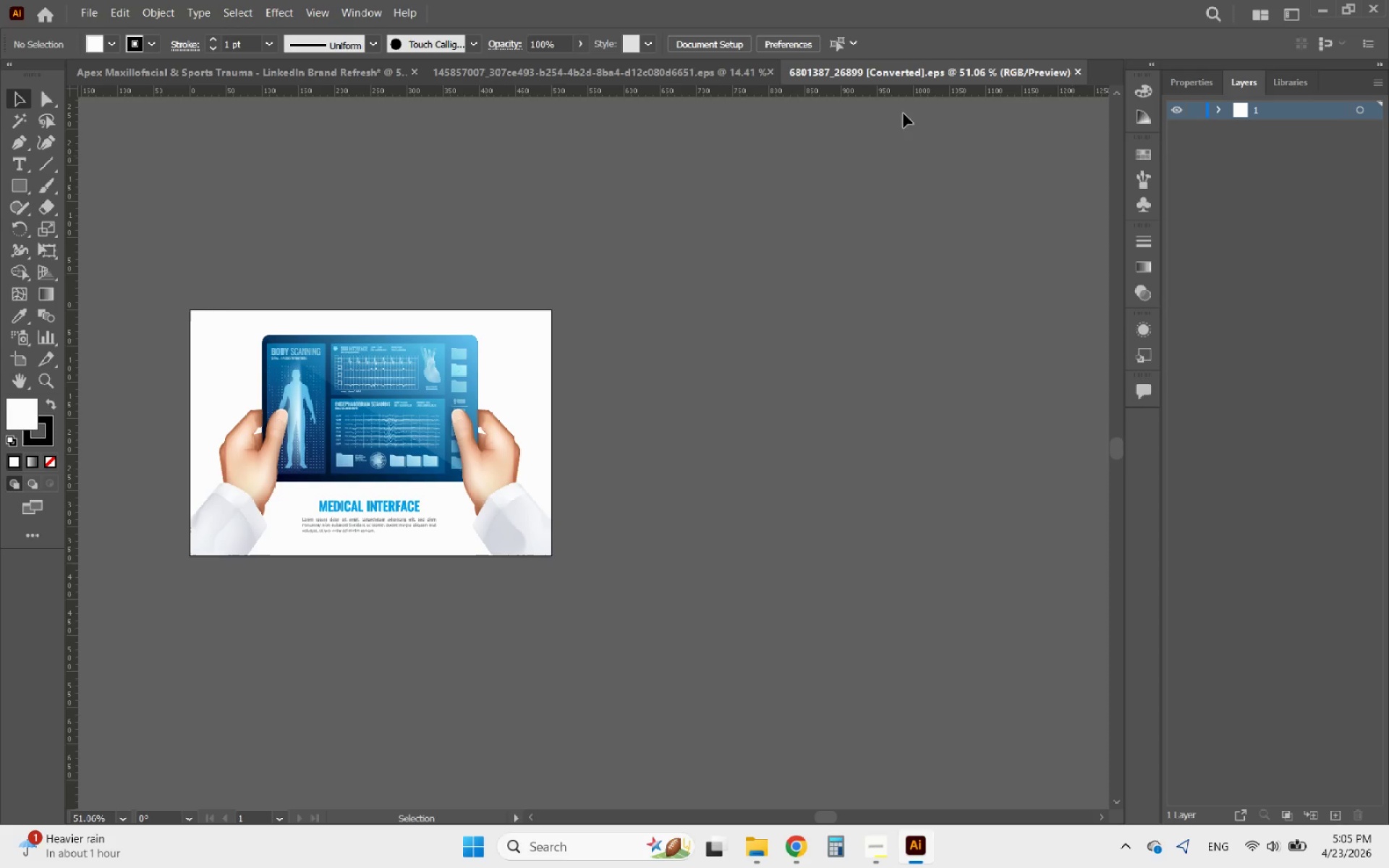 
left_click([717, 77])
 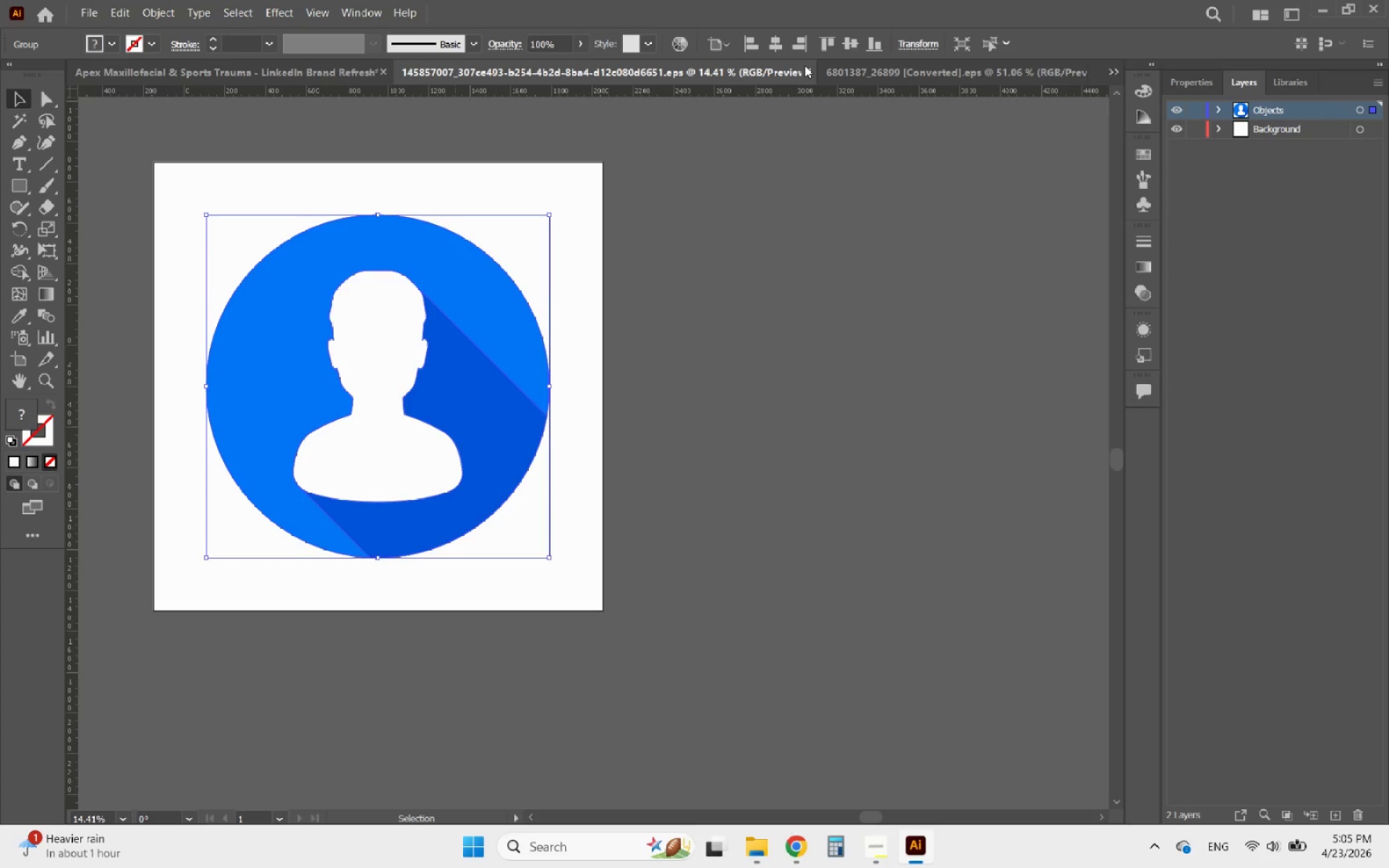 
left_click([804, 67])
 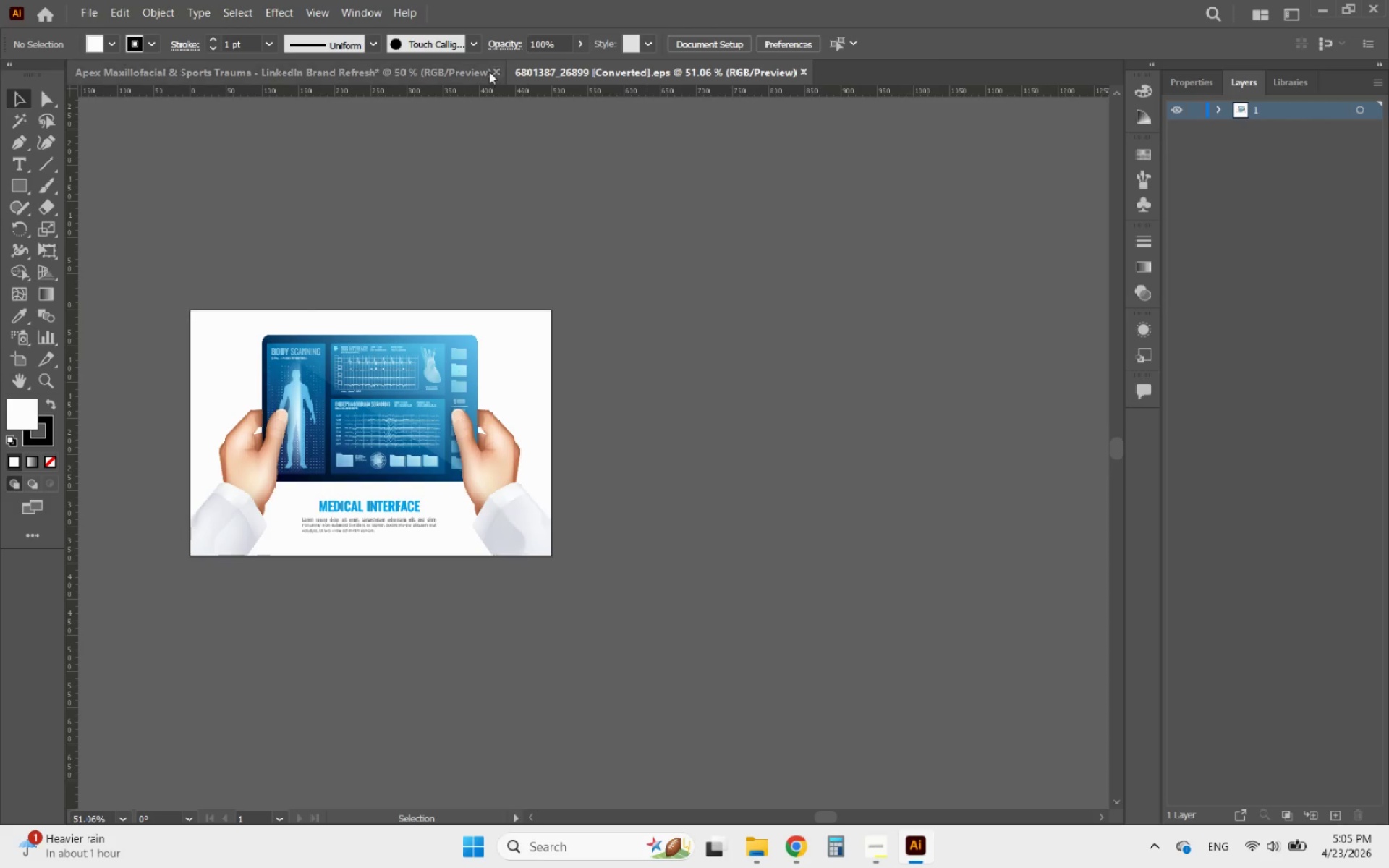 
left_click([432, 72])
 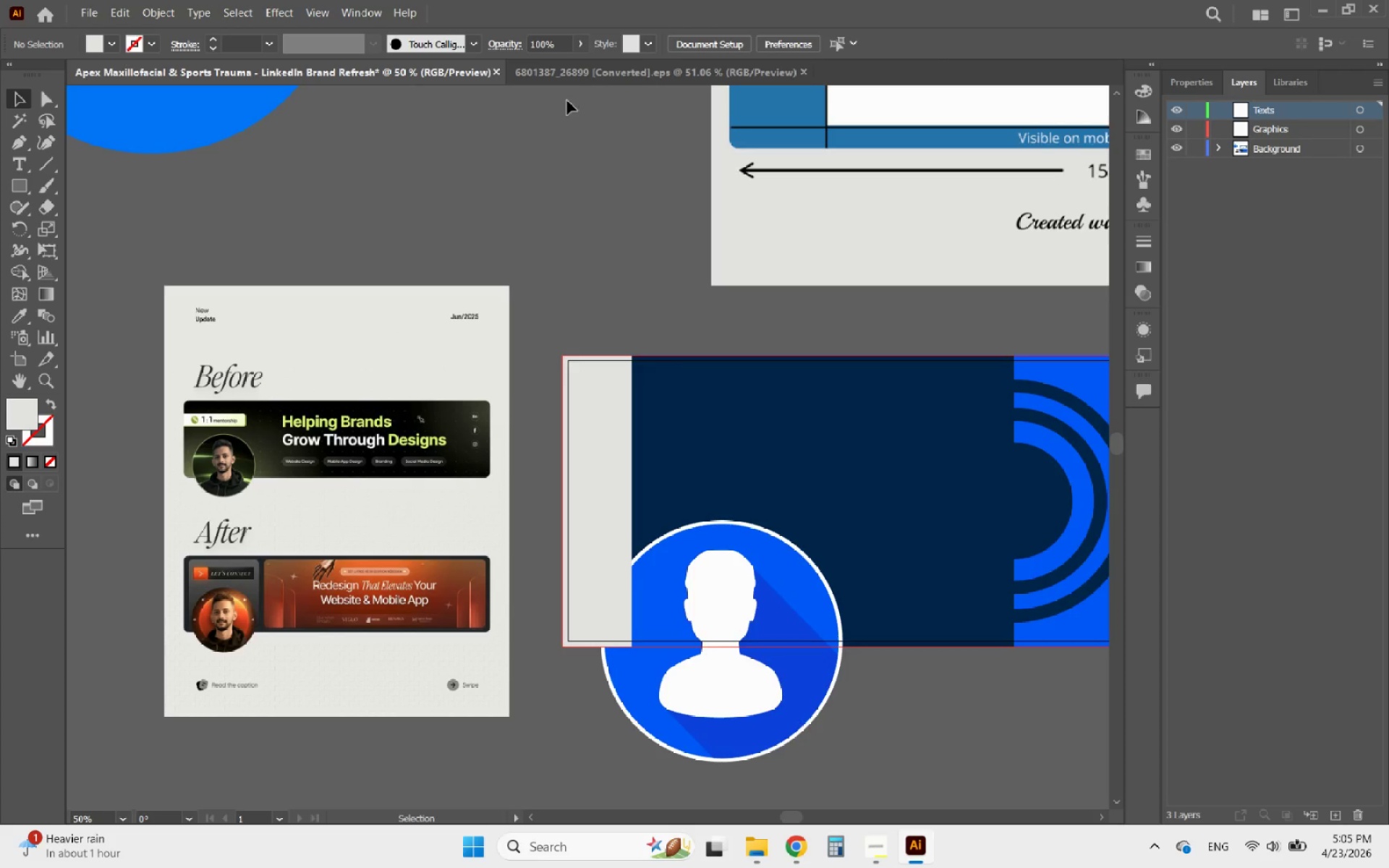 
left_click([627, 76])
 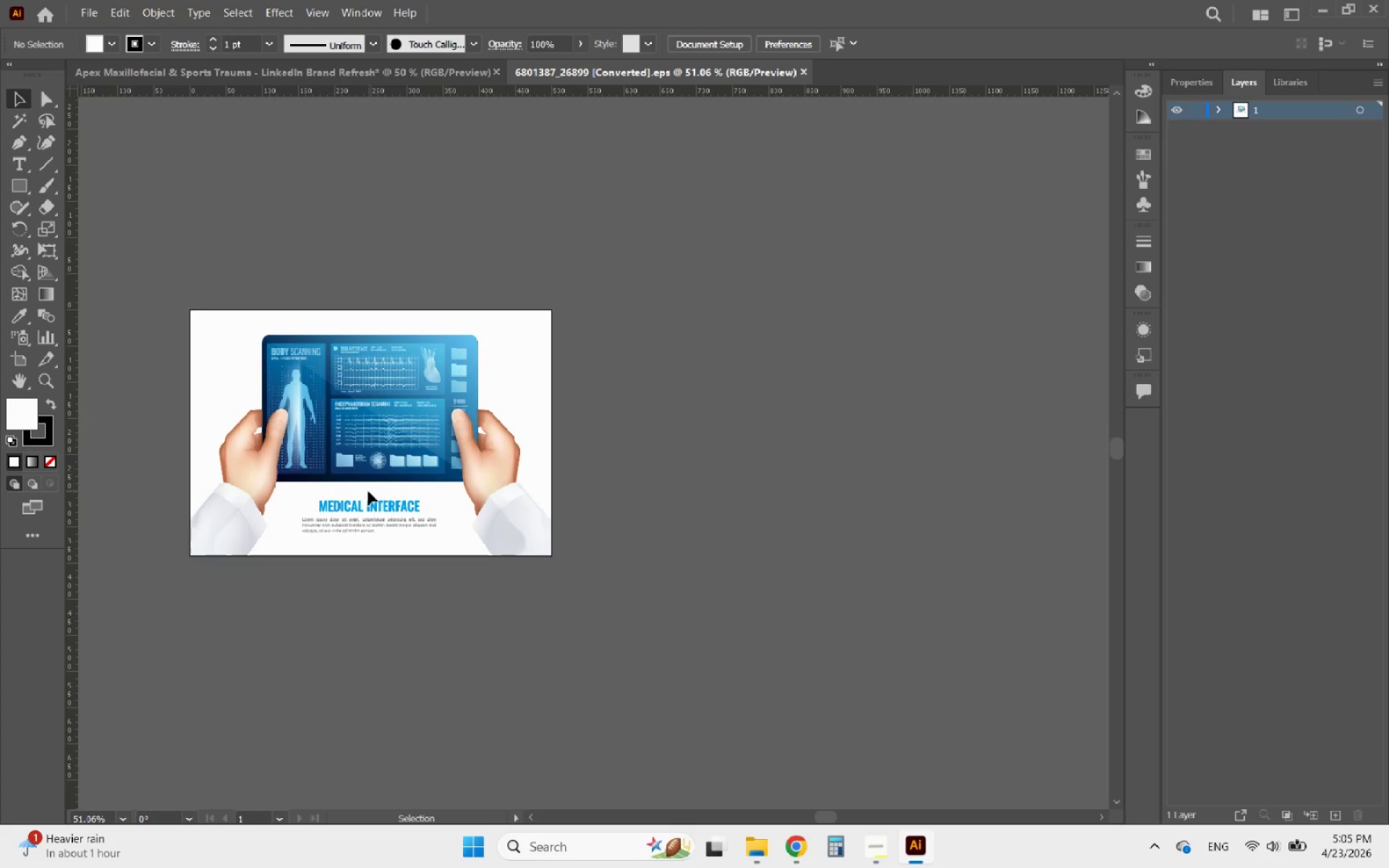 
left_click([350, 456])
 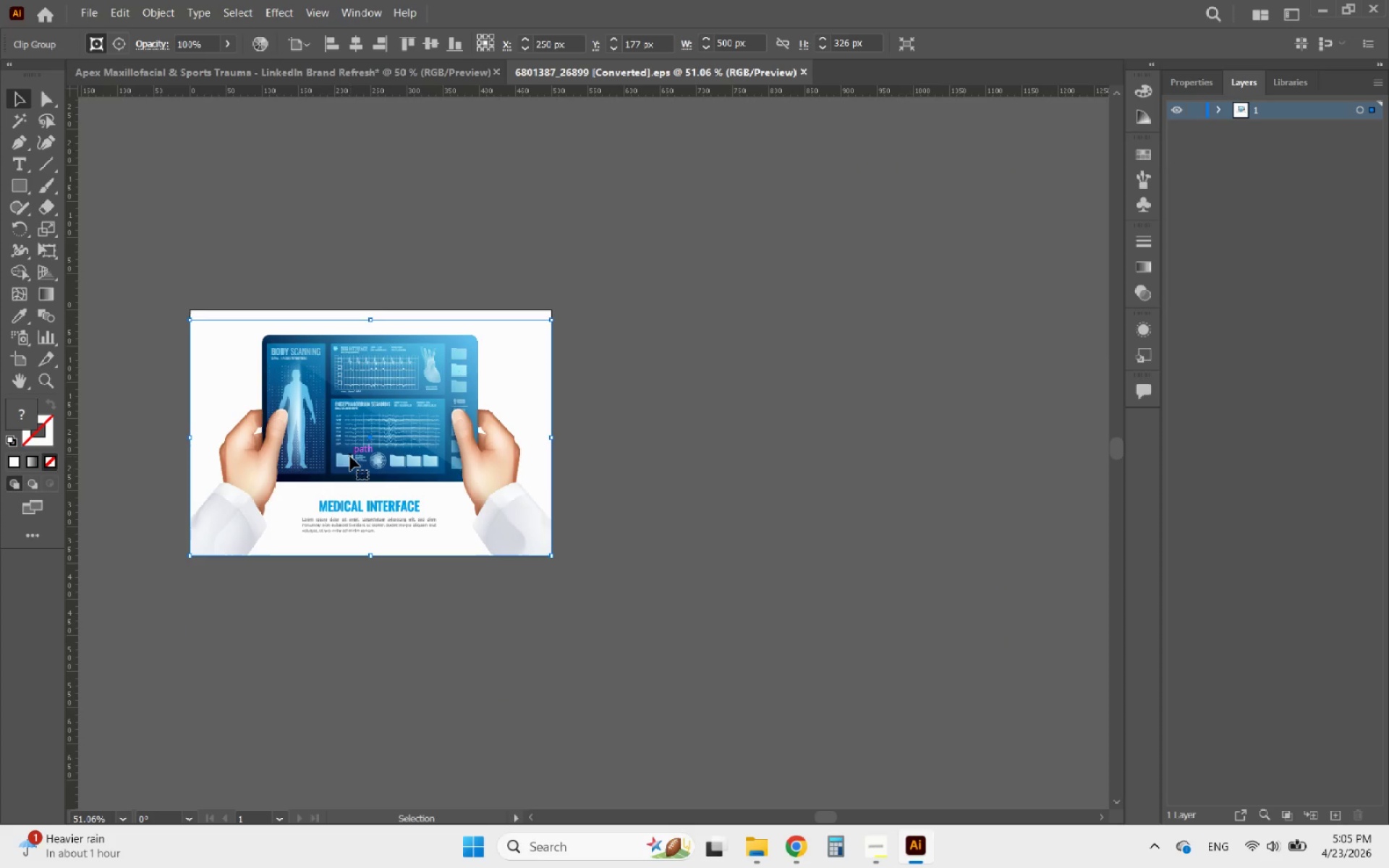 
left_click_drag(start_coordinate=[350, 456], to_coordinate=[658, 530])
 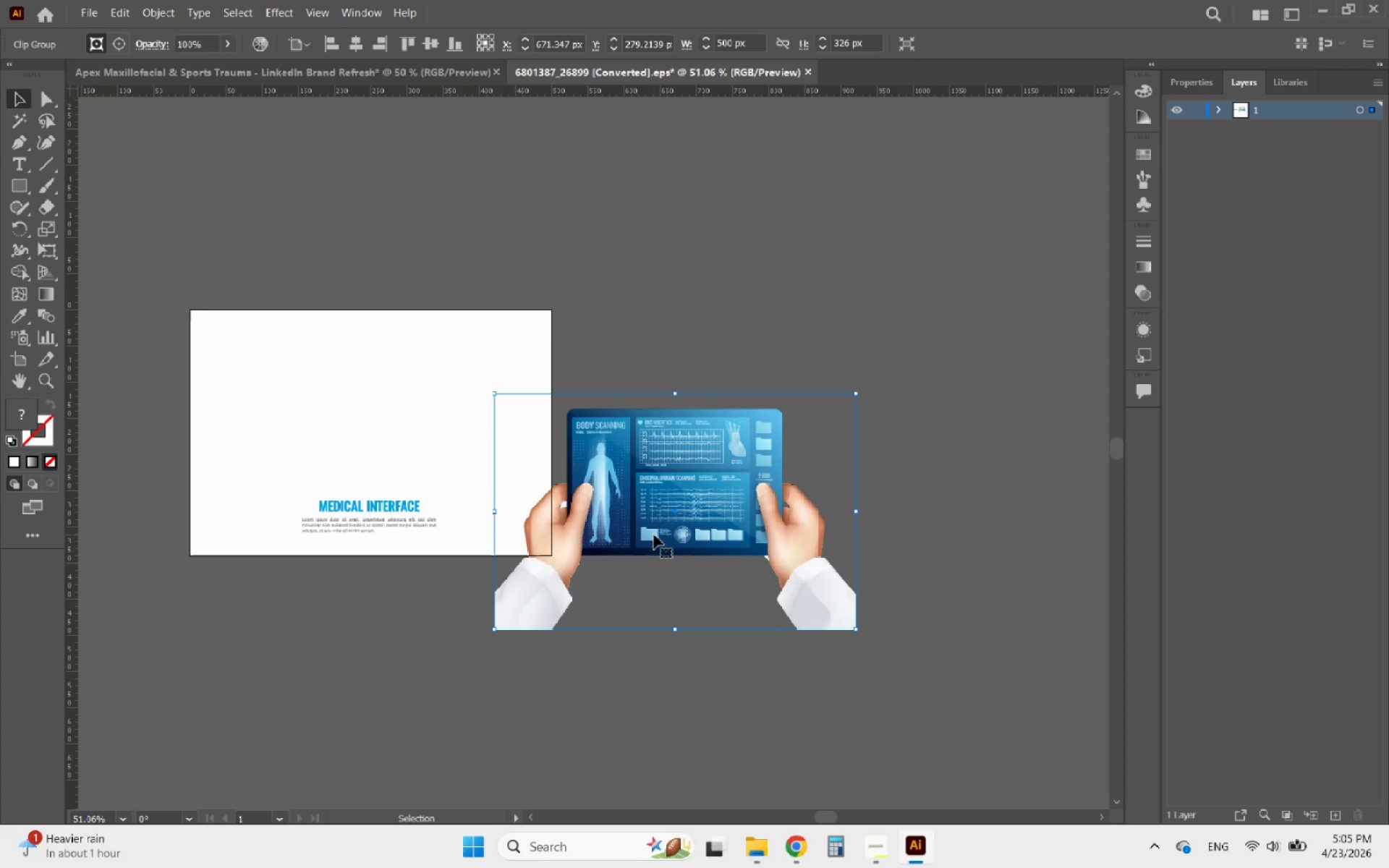 
key(Control+ControlLeft)
 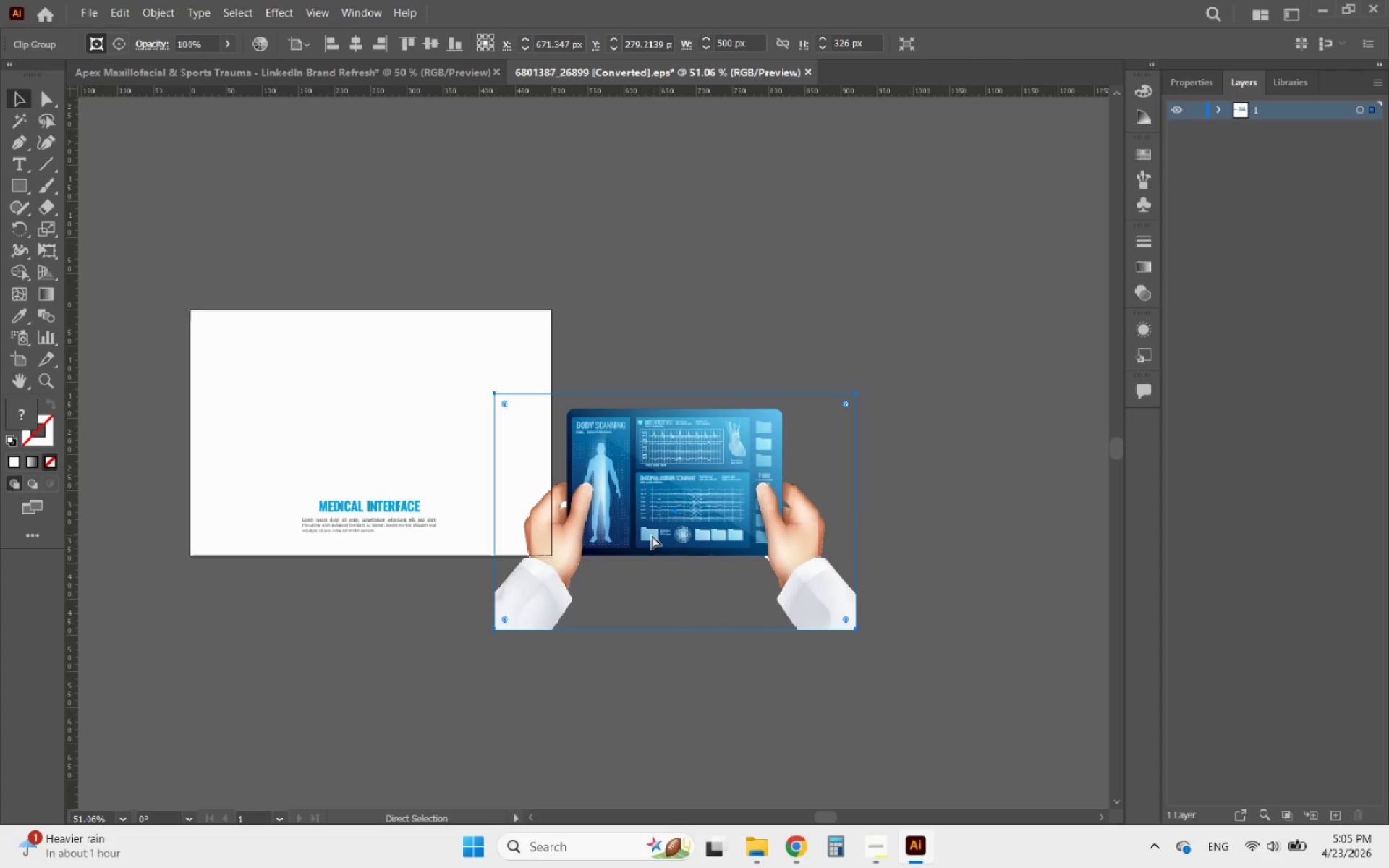 
key(Control+Z)
 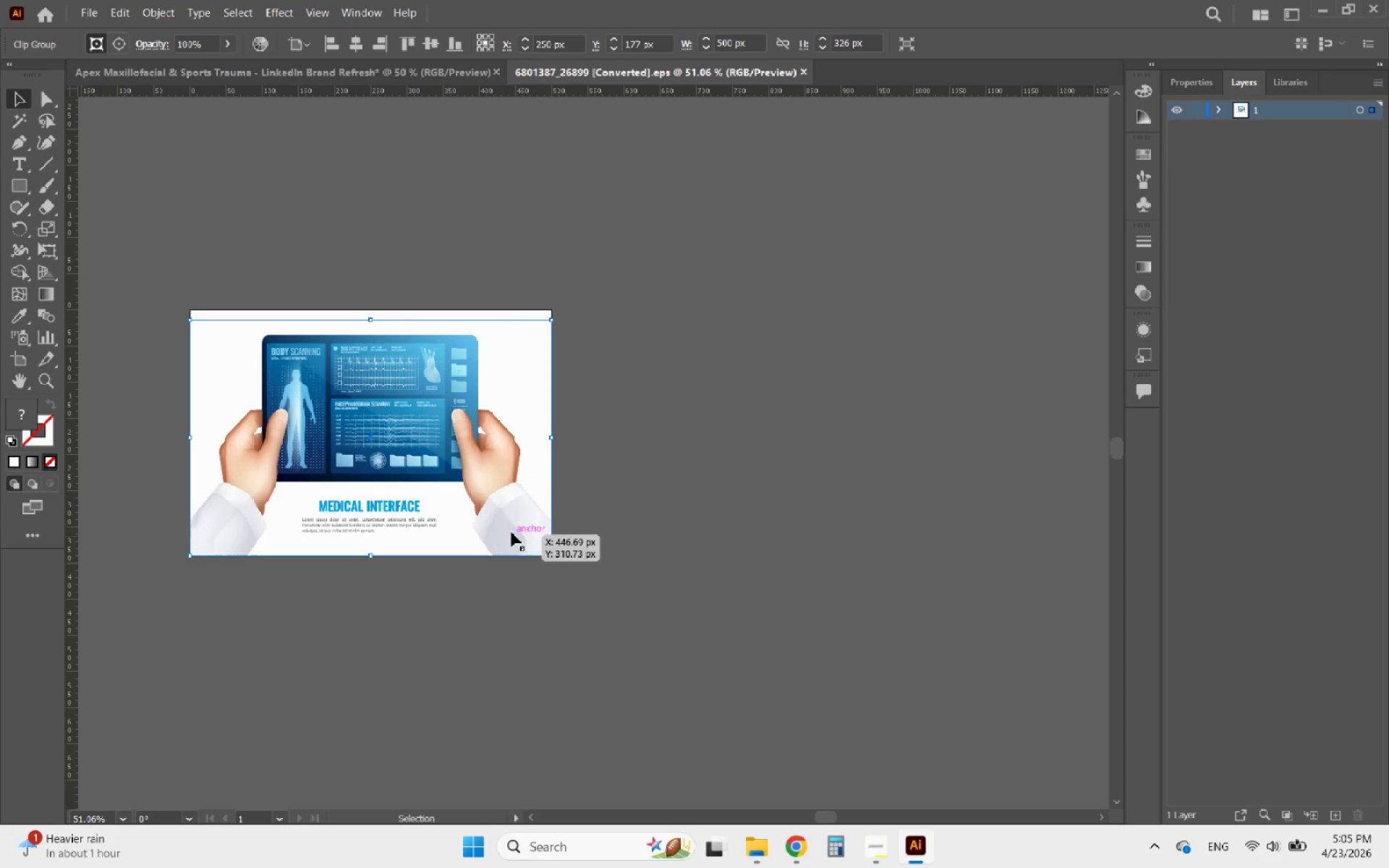 
double_click([509, 529])
 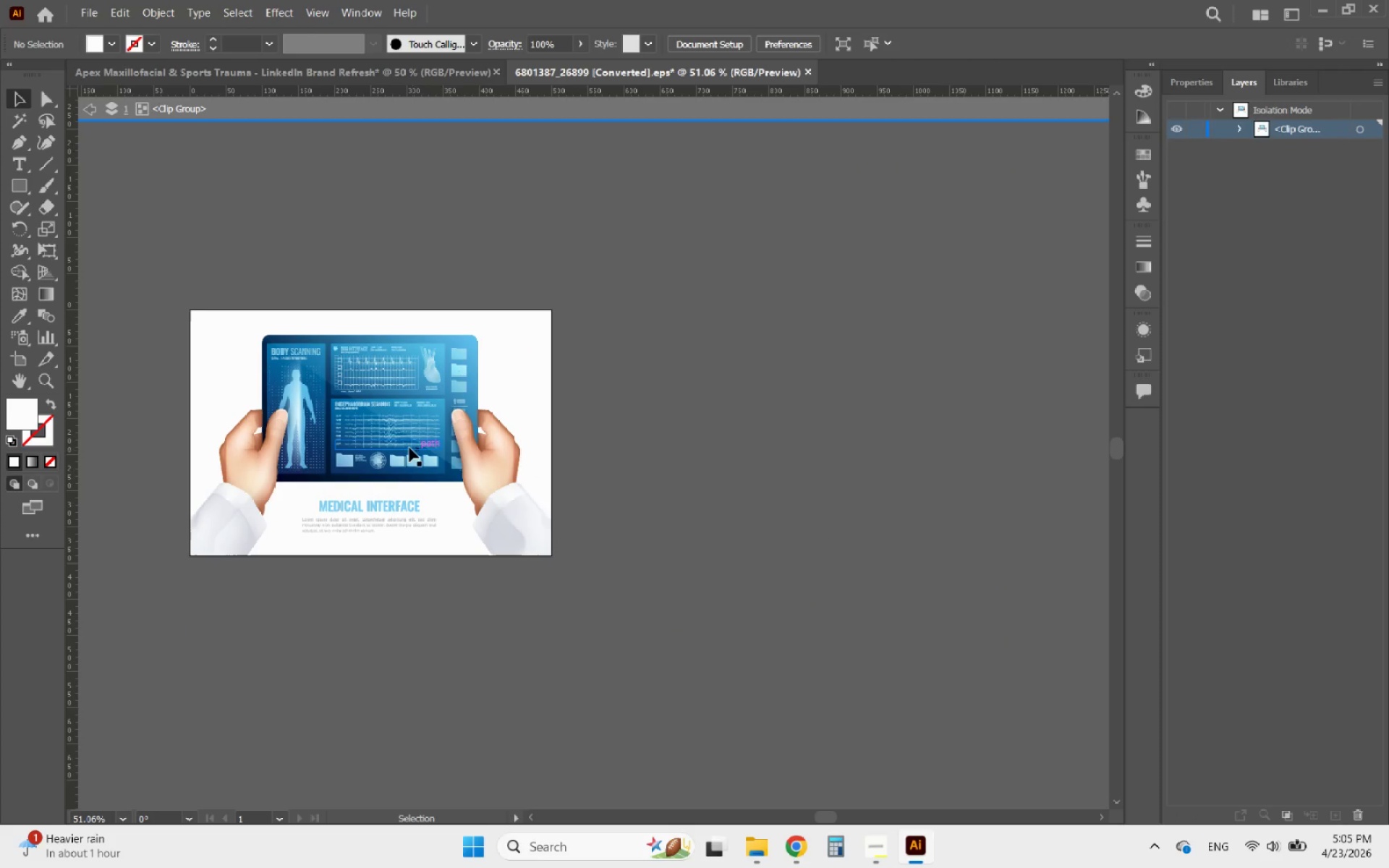 
left_click([396, 441])
 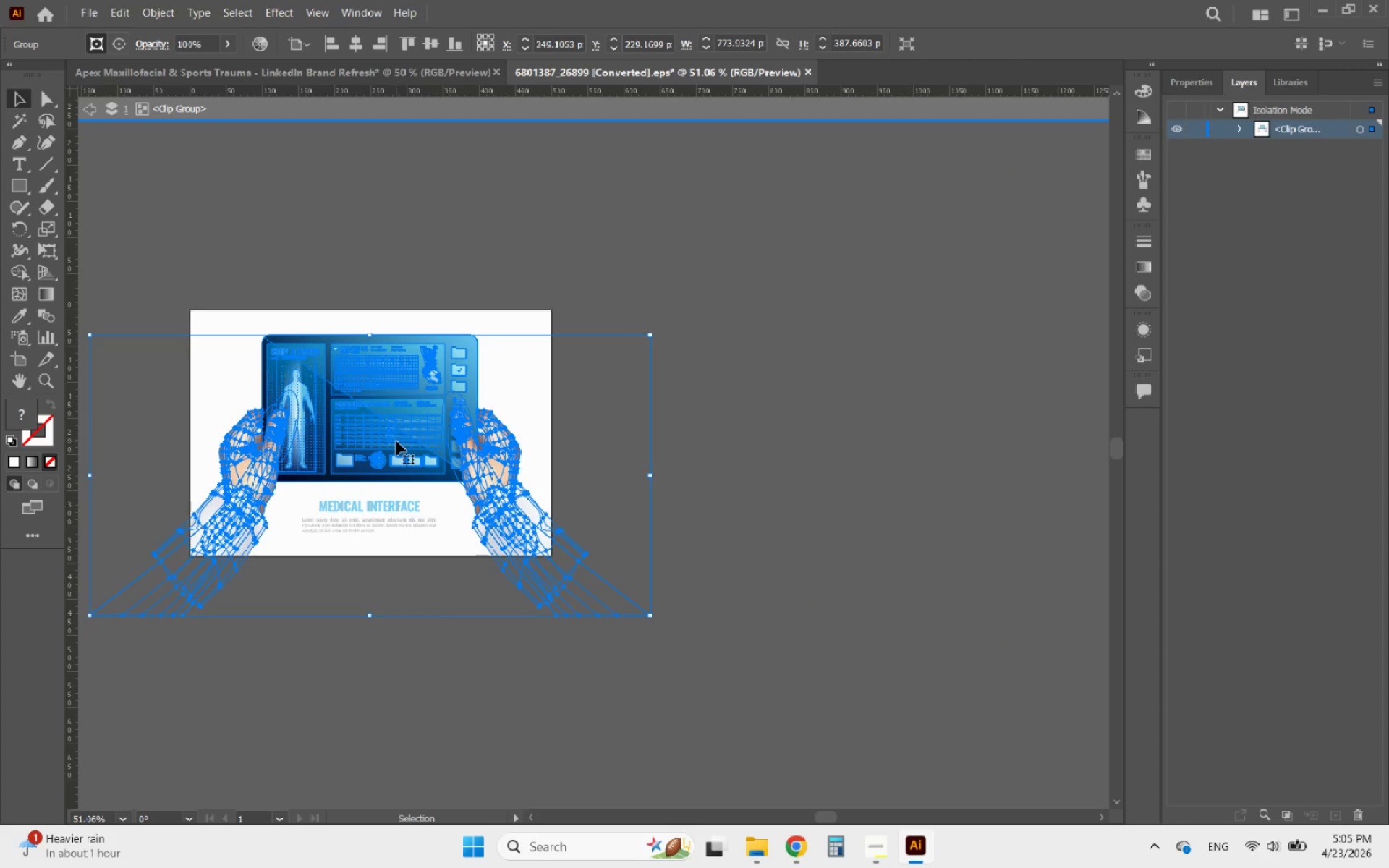 
double_click([396, 441])
 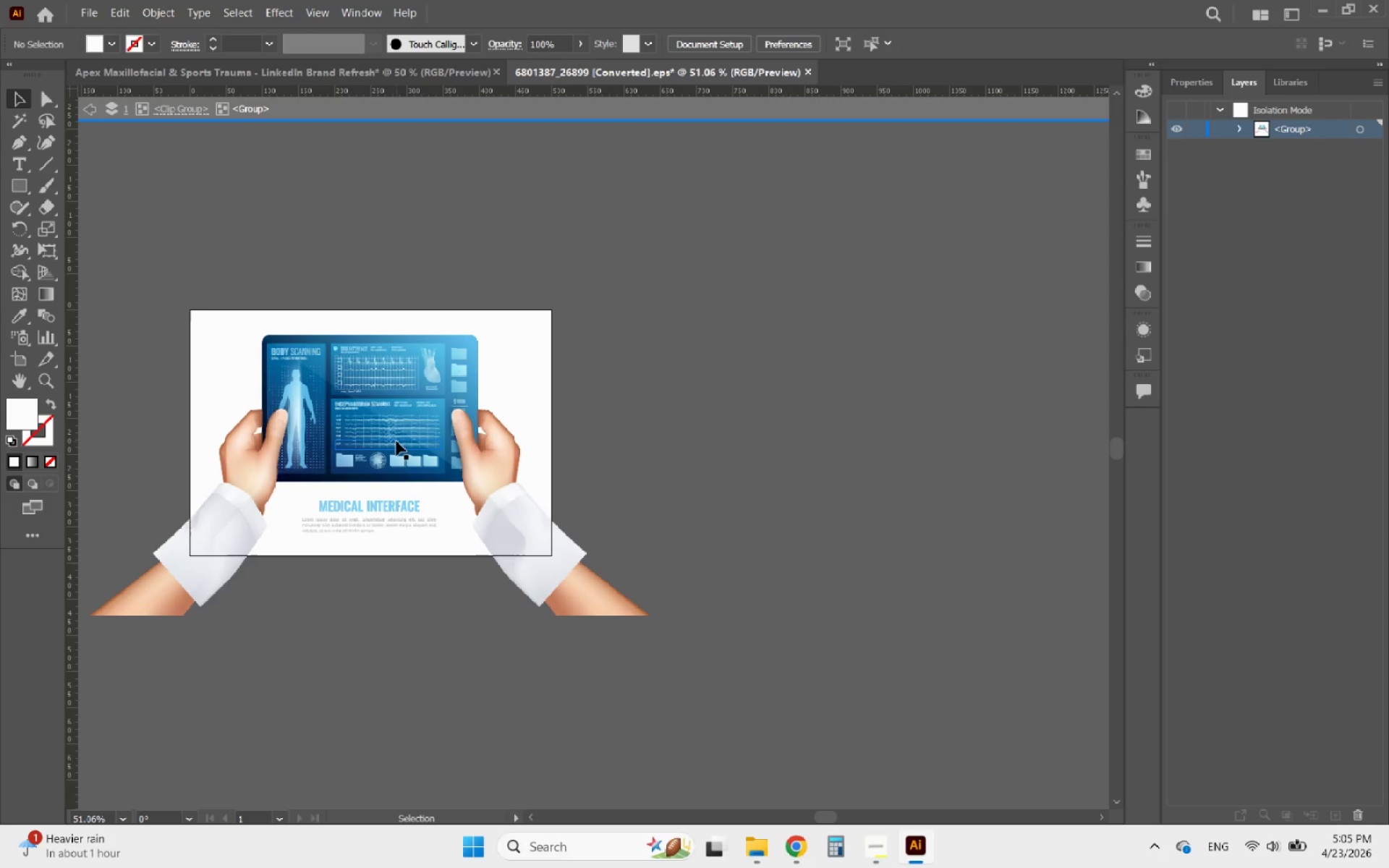 
triple_click([396, 441])
 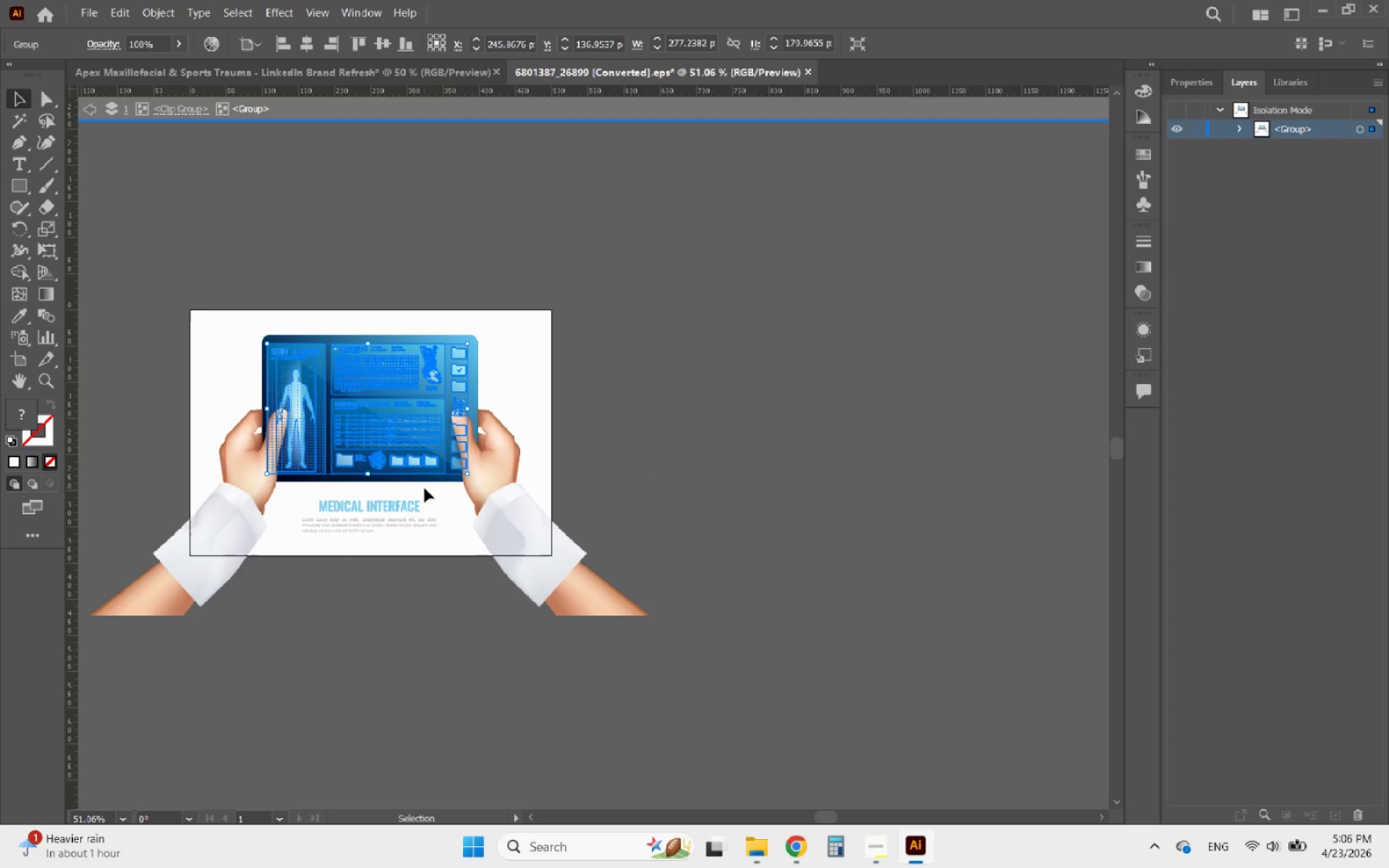 
hold_key(key=ShiftLeft, duration=0.38)
left_click([420, 482])
 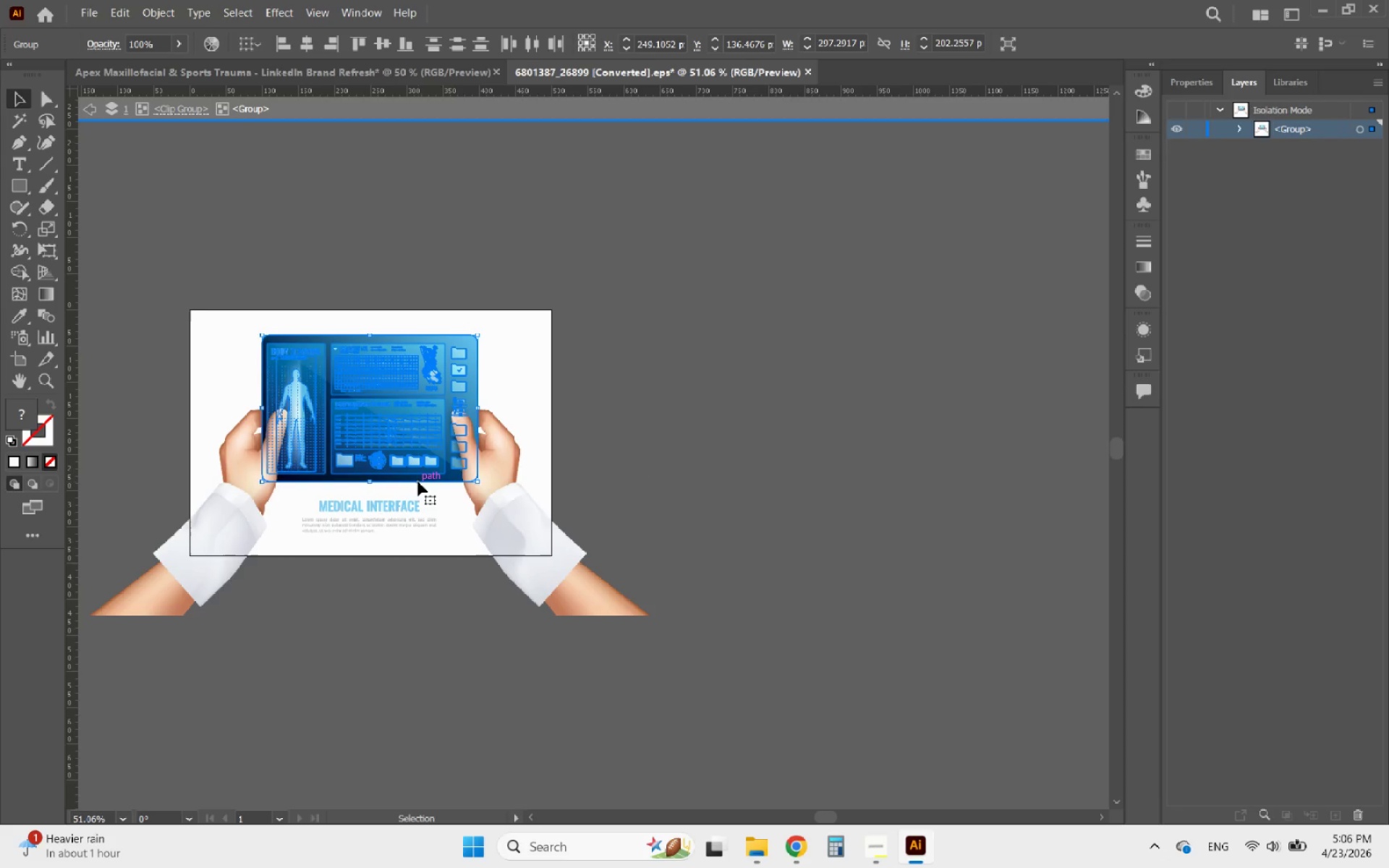 
left_click_drag(start_coordinate=[418, 482], to_coordinate=[762, 478])
 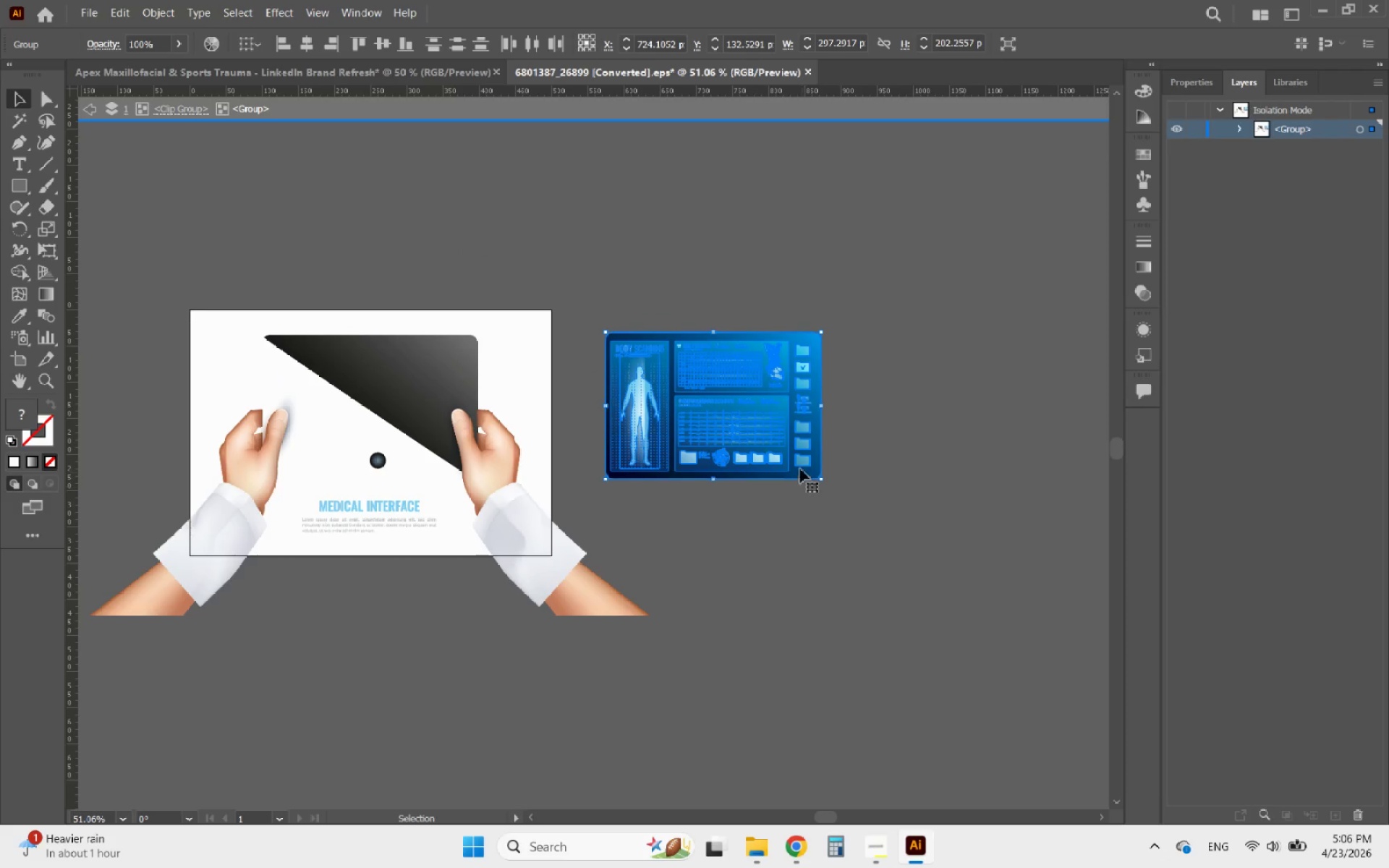 
hold_key(key=AltLeft, duration=1.3)
scroll: coordinate [776, 433], scroll_direction: up, amount: 2.0
 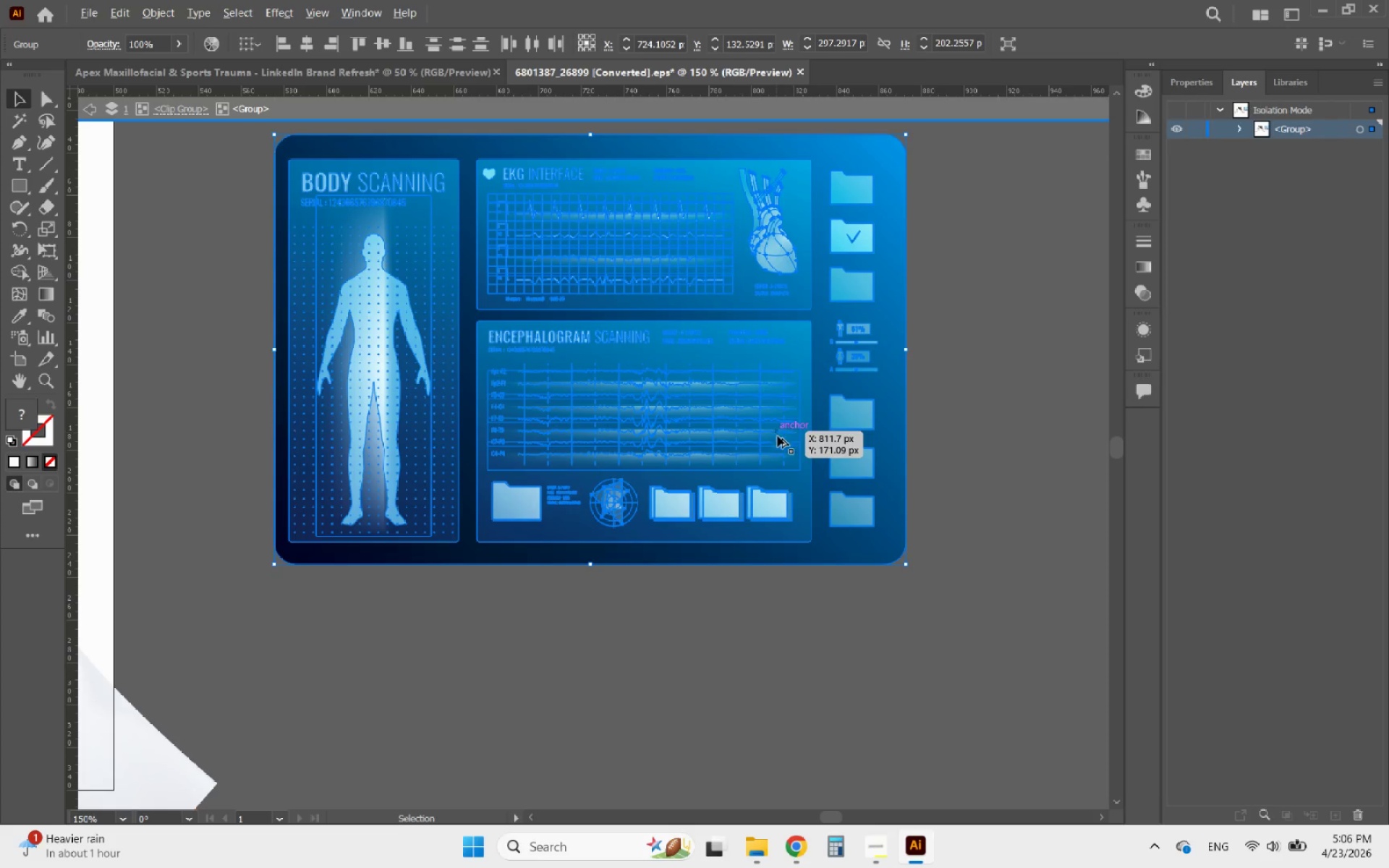 
scroll: coordinate [814, 467], scroll_direction: down, amount: 2.0
 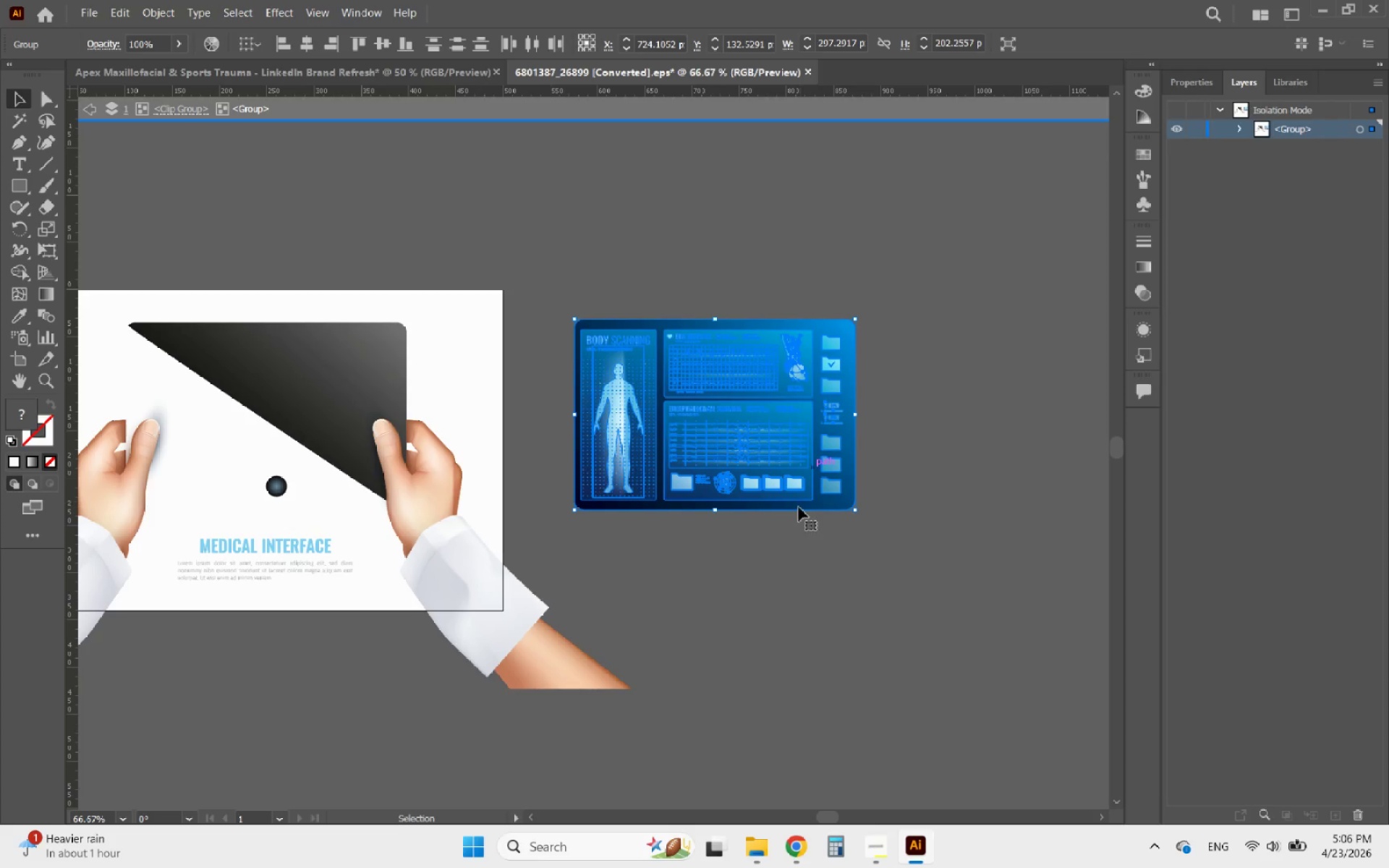 
left_click([787, 584])
 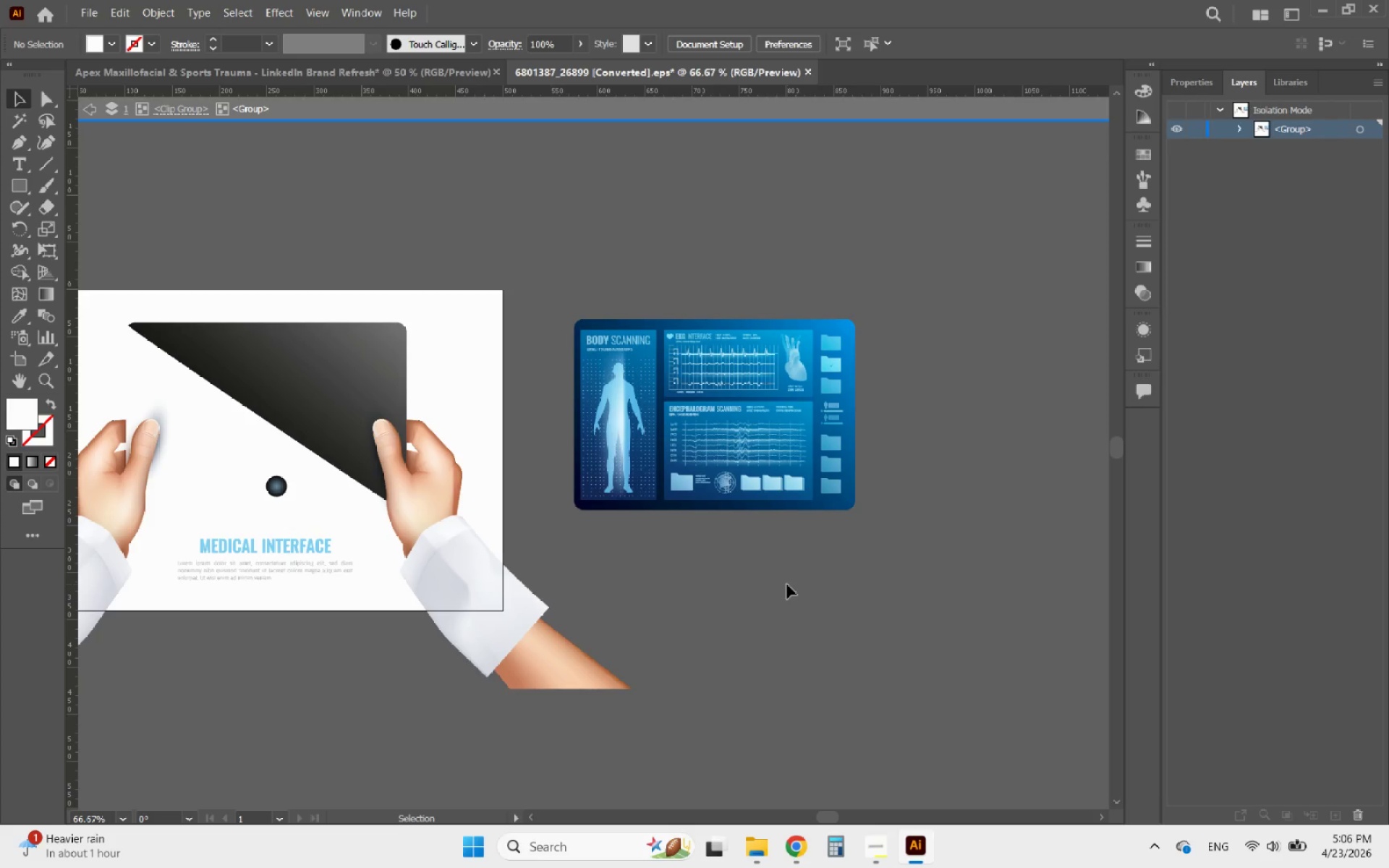 
key(Control+Z)
 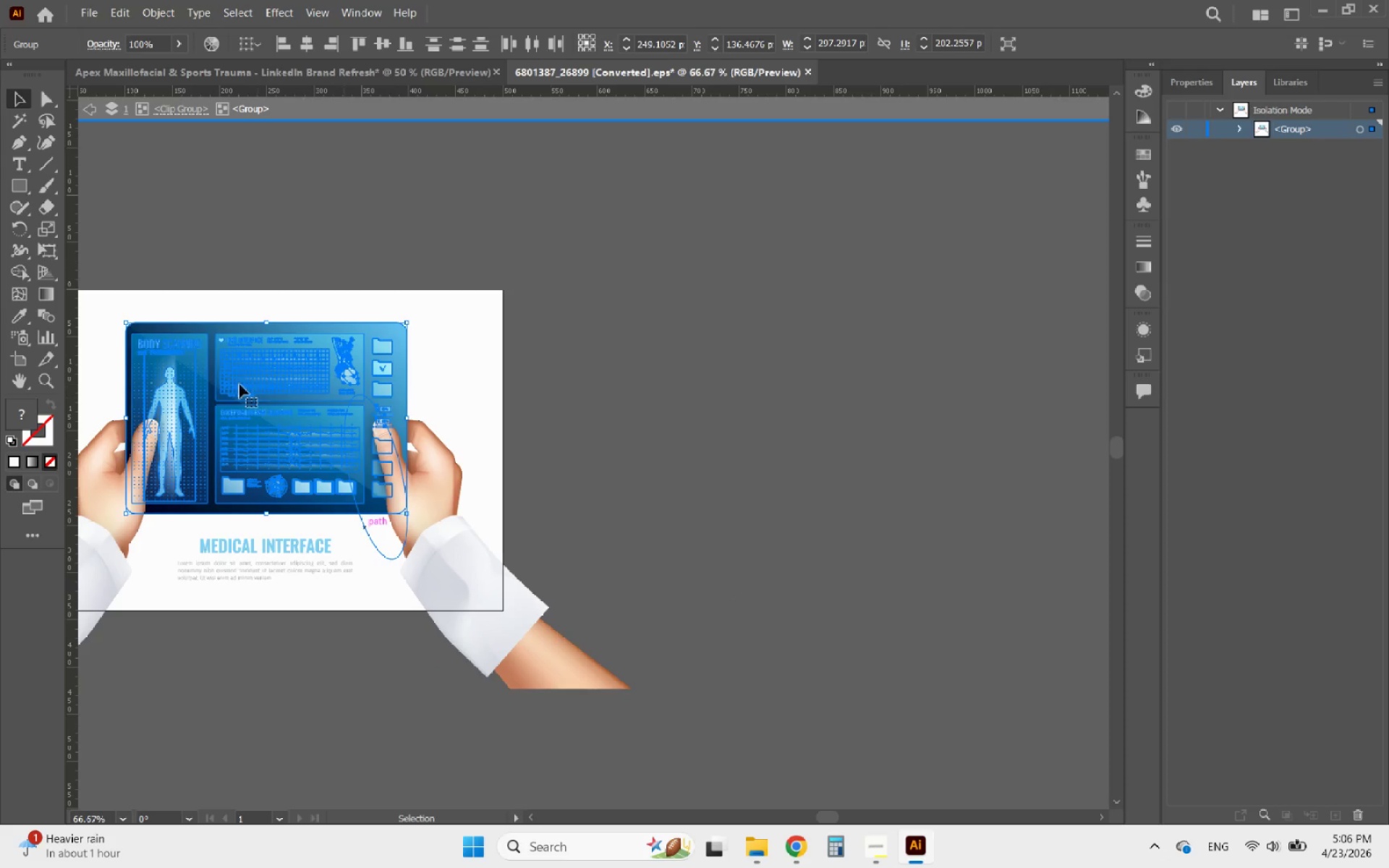 
left_click_drag(start_coordinate=[99, 265], to_coordinate=[438, 541])
 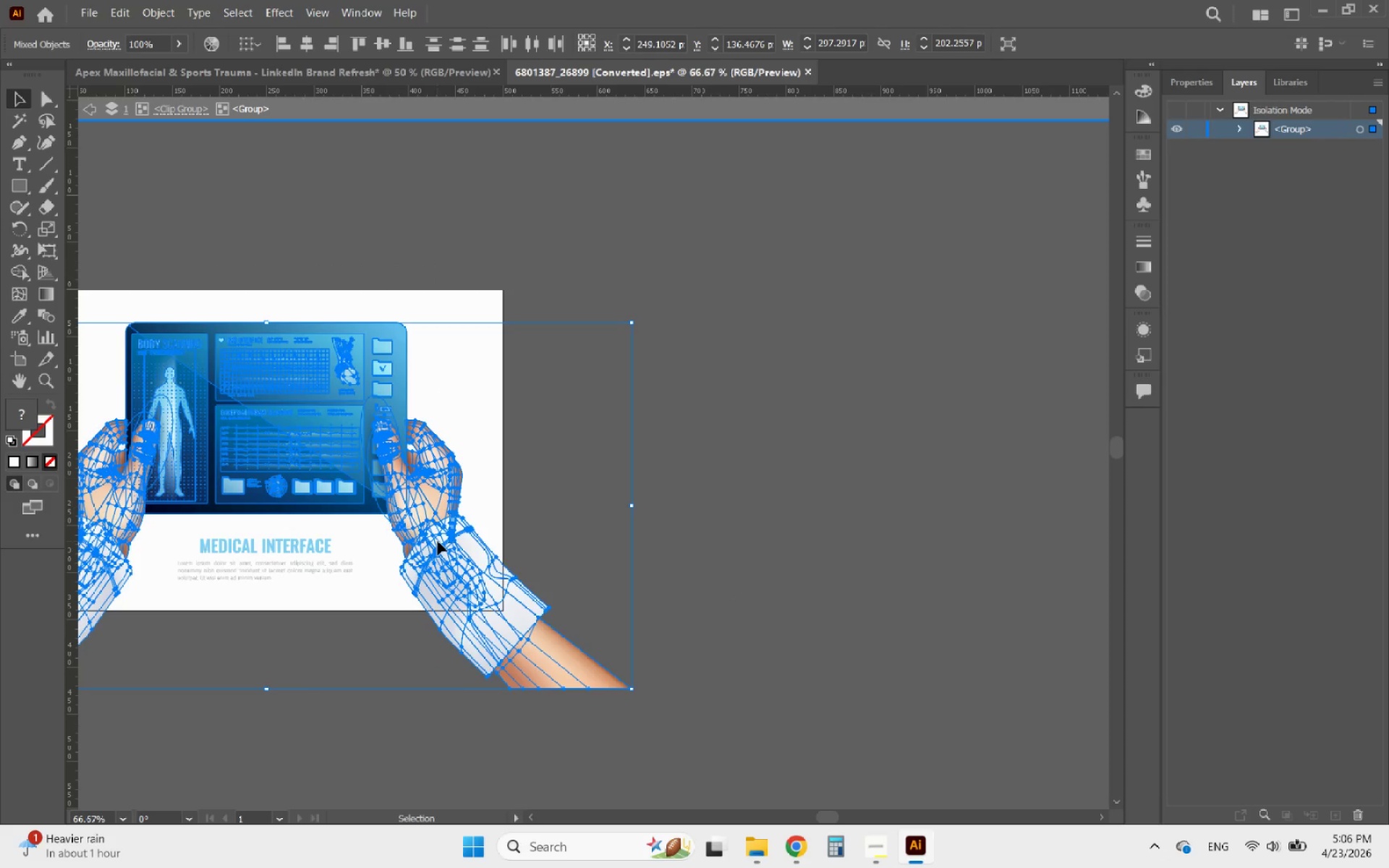 
hold_key(key=ShiftLeft, duration=2.12)
left_click([438, 541])
 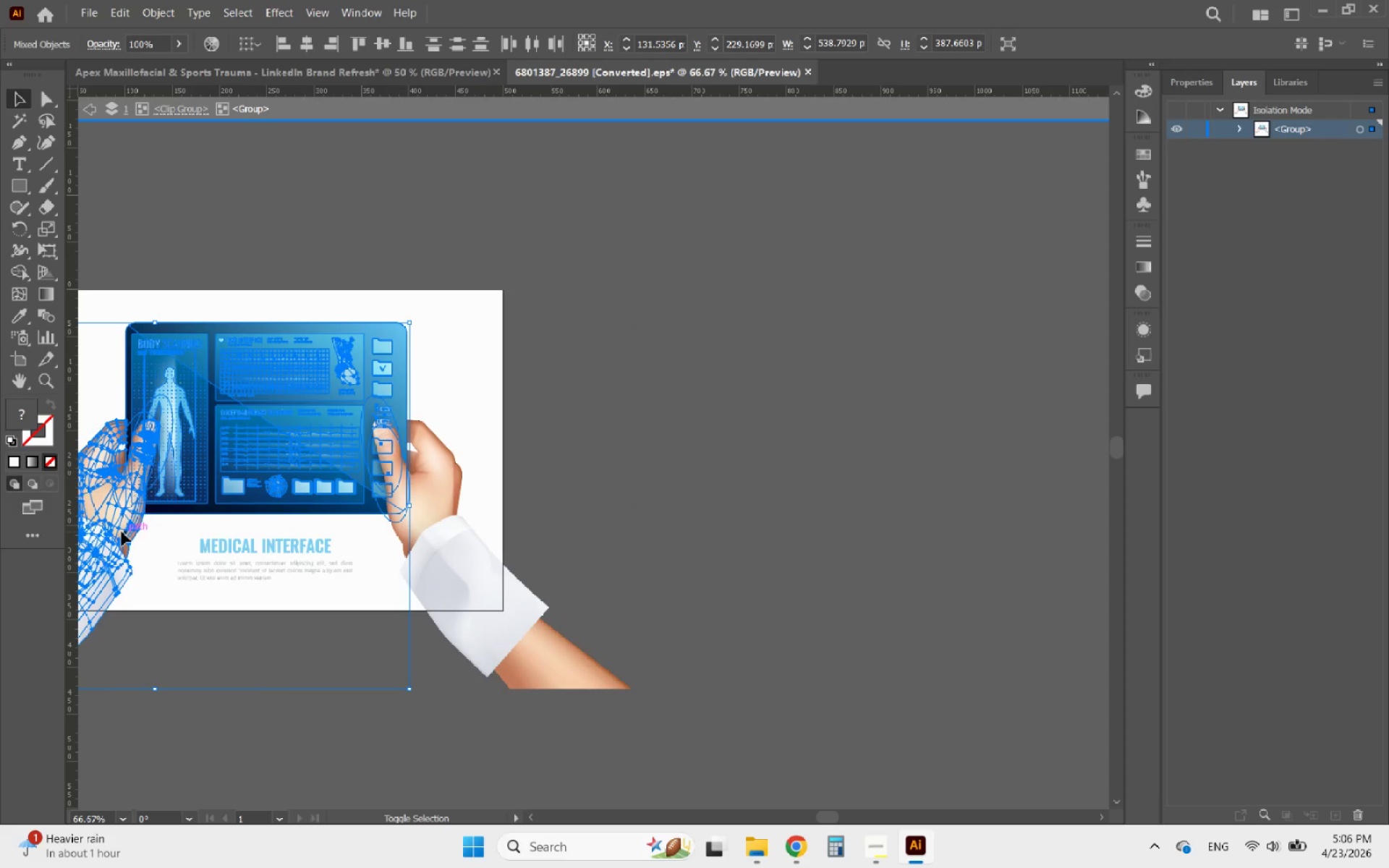 
left_click([122, 532])
 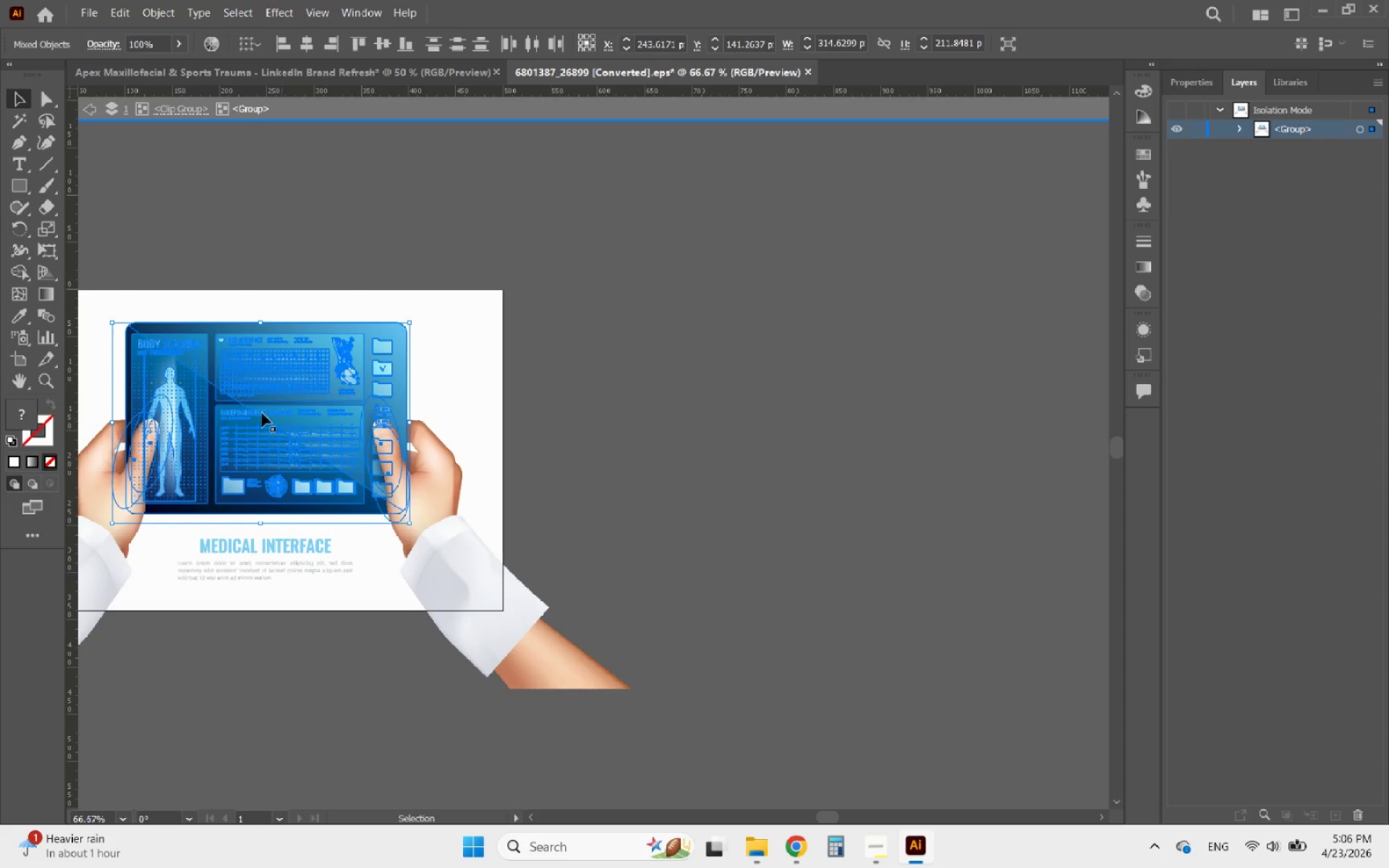 
left_click_drag(start_coordinate=[258, 409], to_coordinate=[691, 407])
 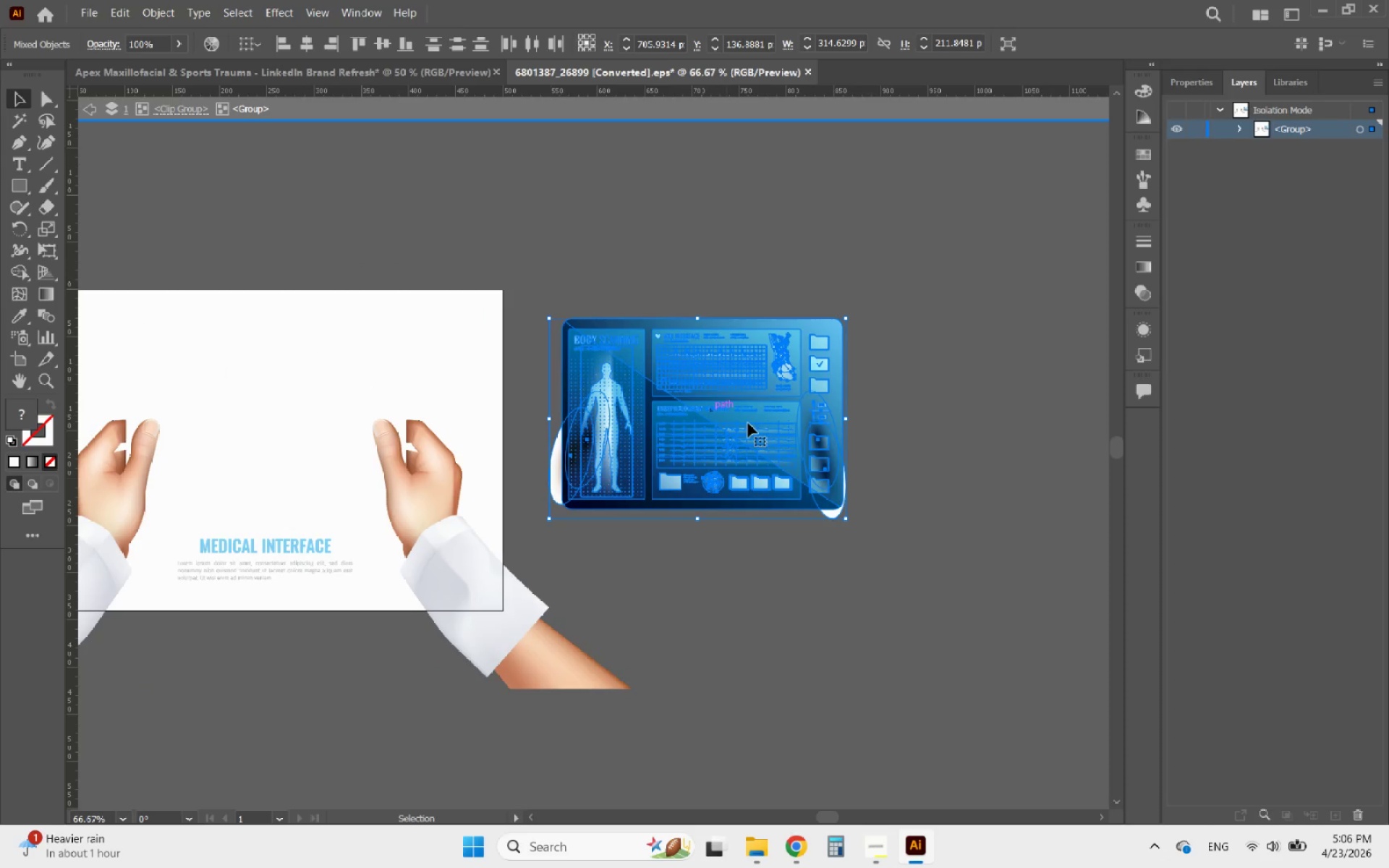 
left_click([885, 482])
 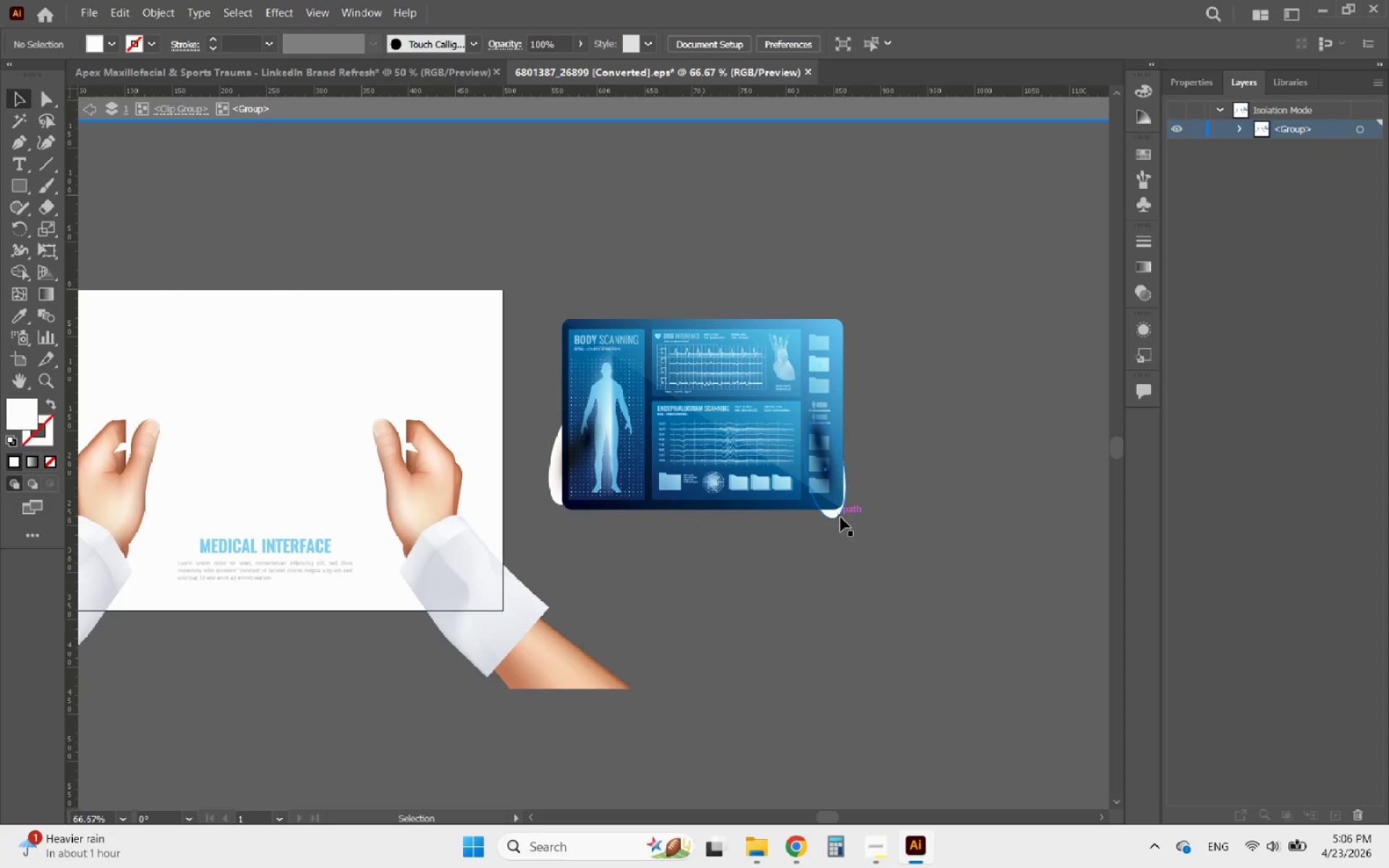 
left_click([833, 519])
 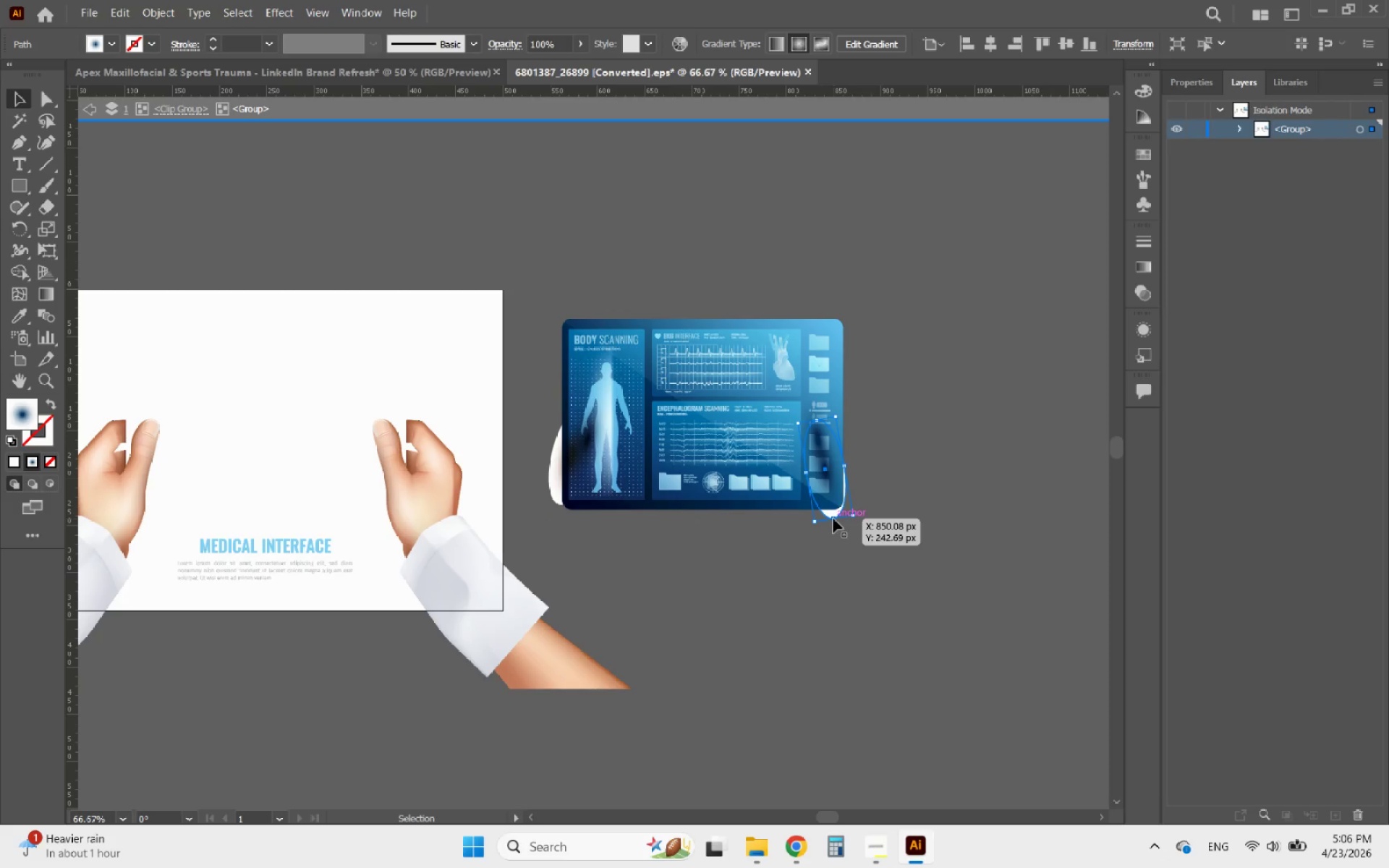 
key(Delete)
 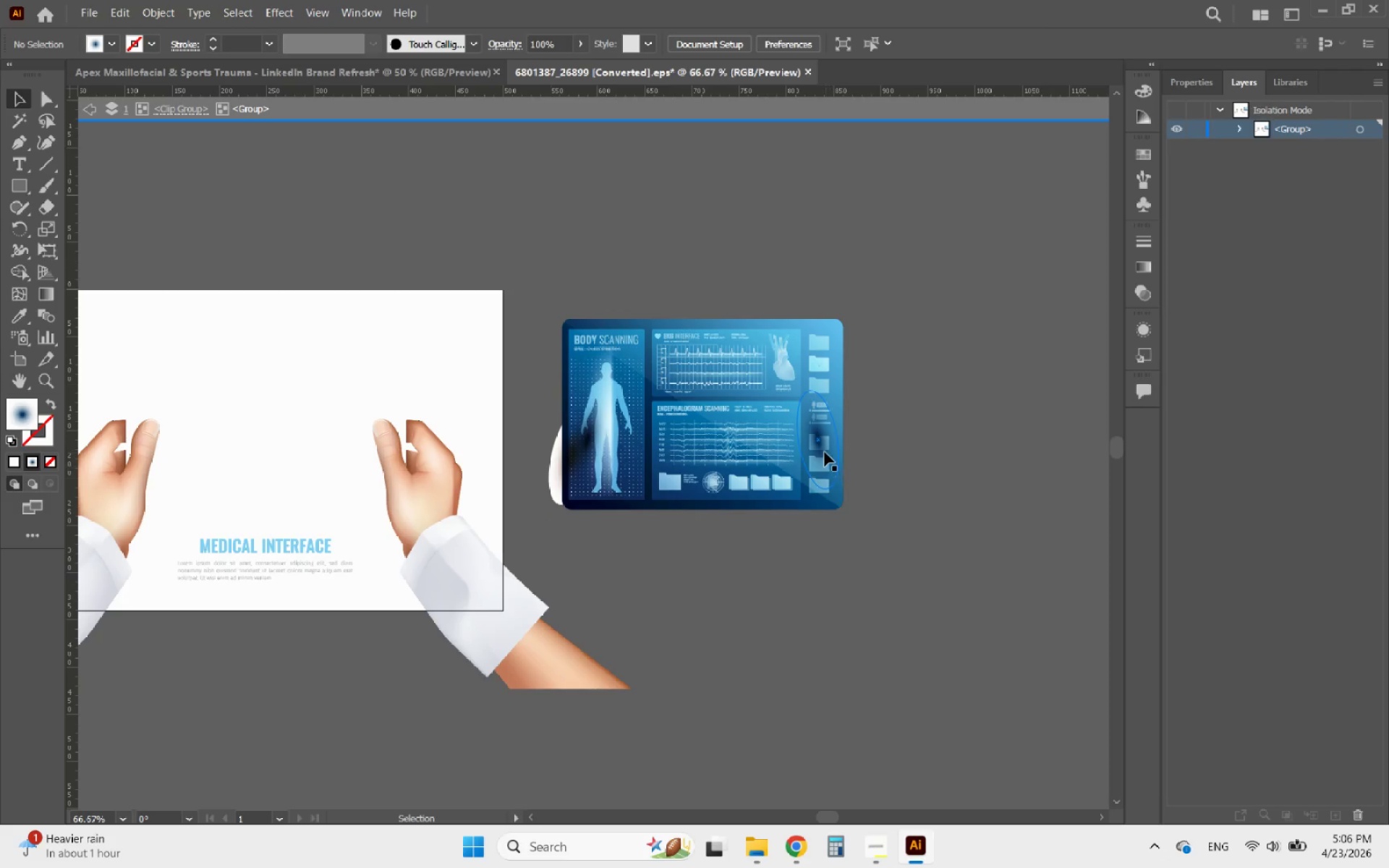 
left_click([822, 448])
 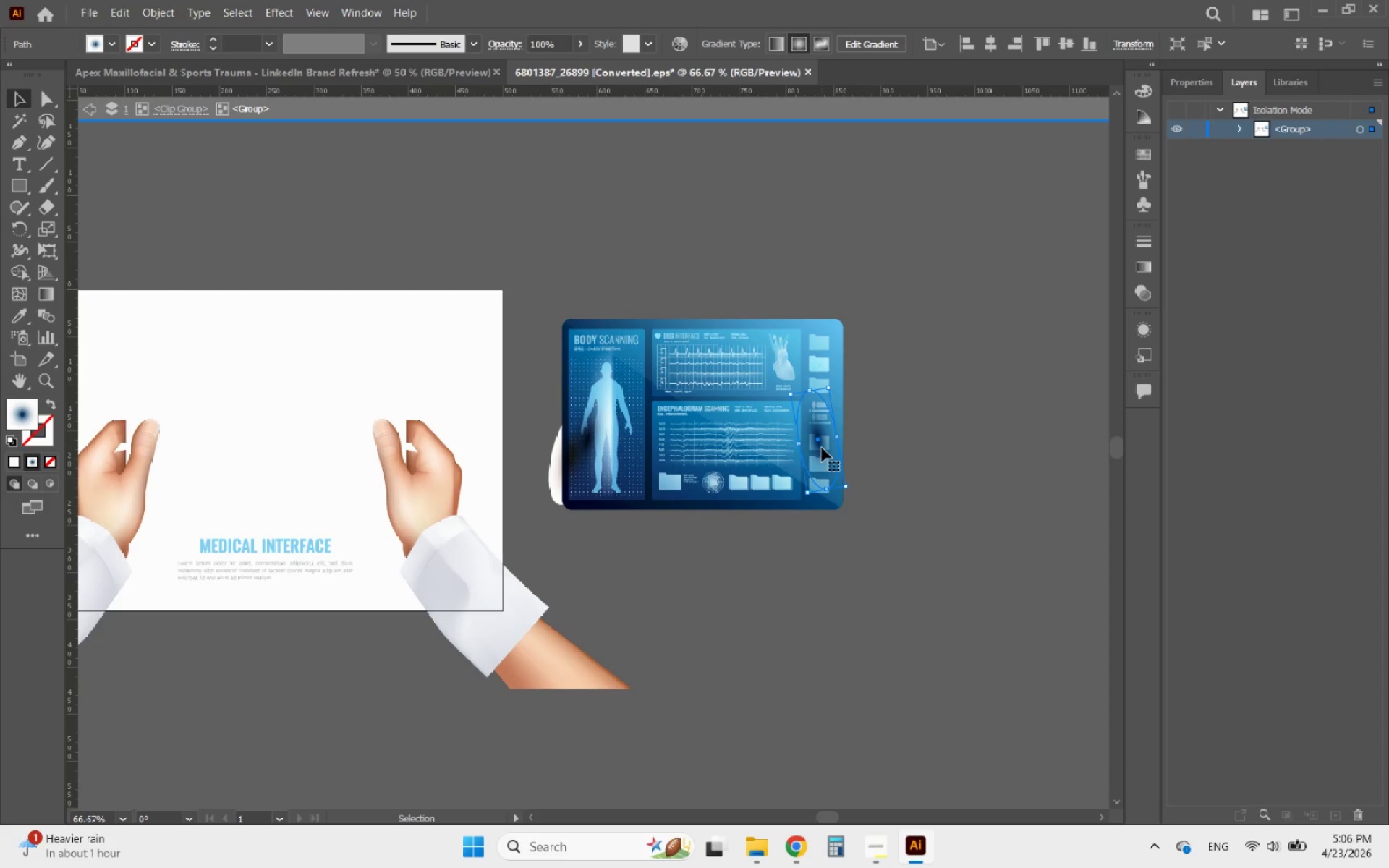 
key(Delete)
 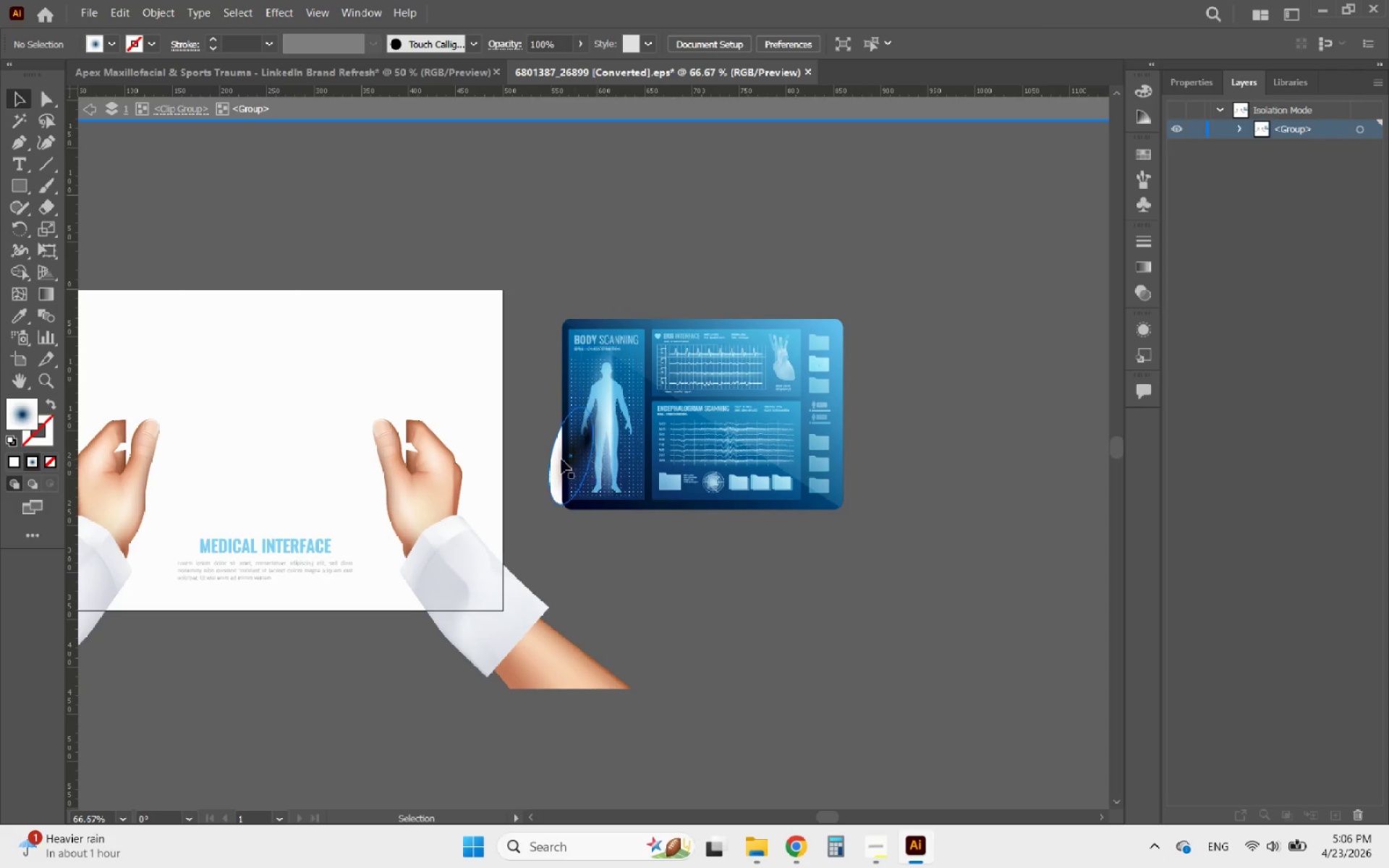 
left_click([558, 459])
 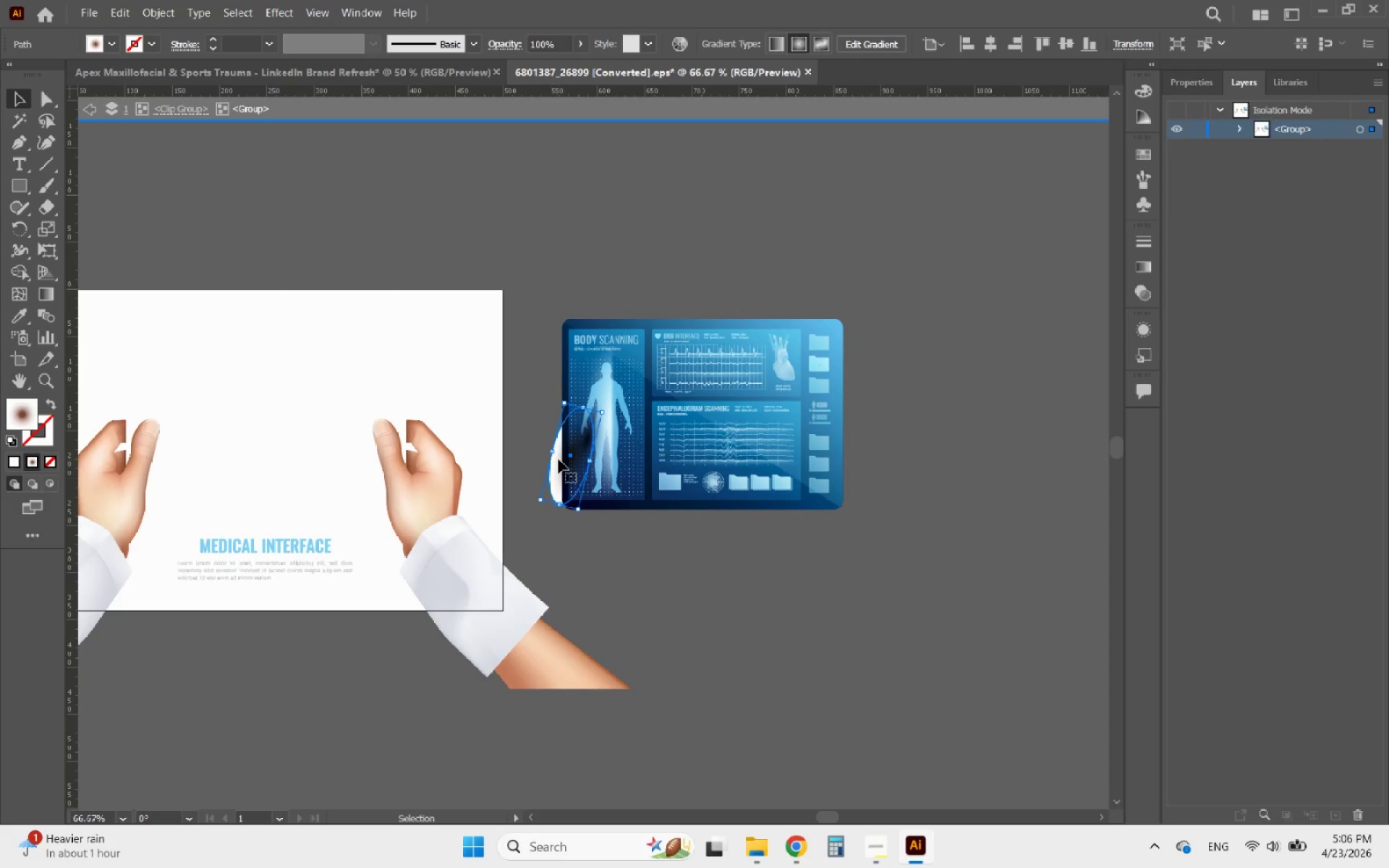 
key(Delete)
 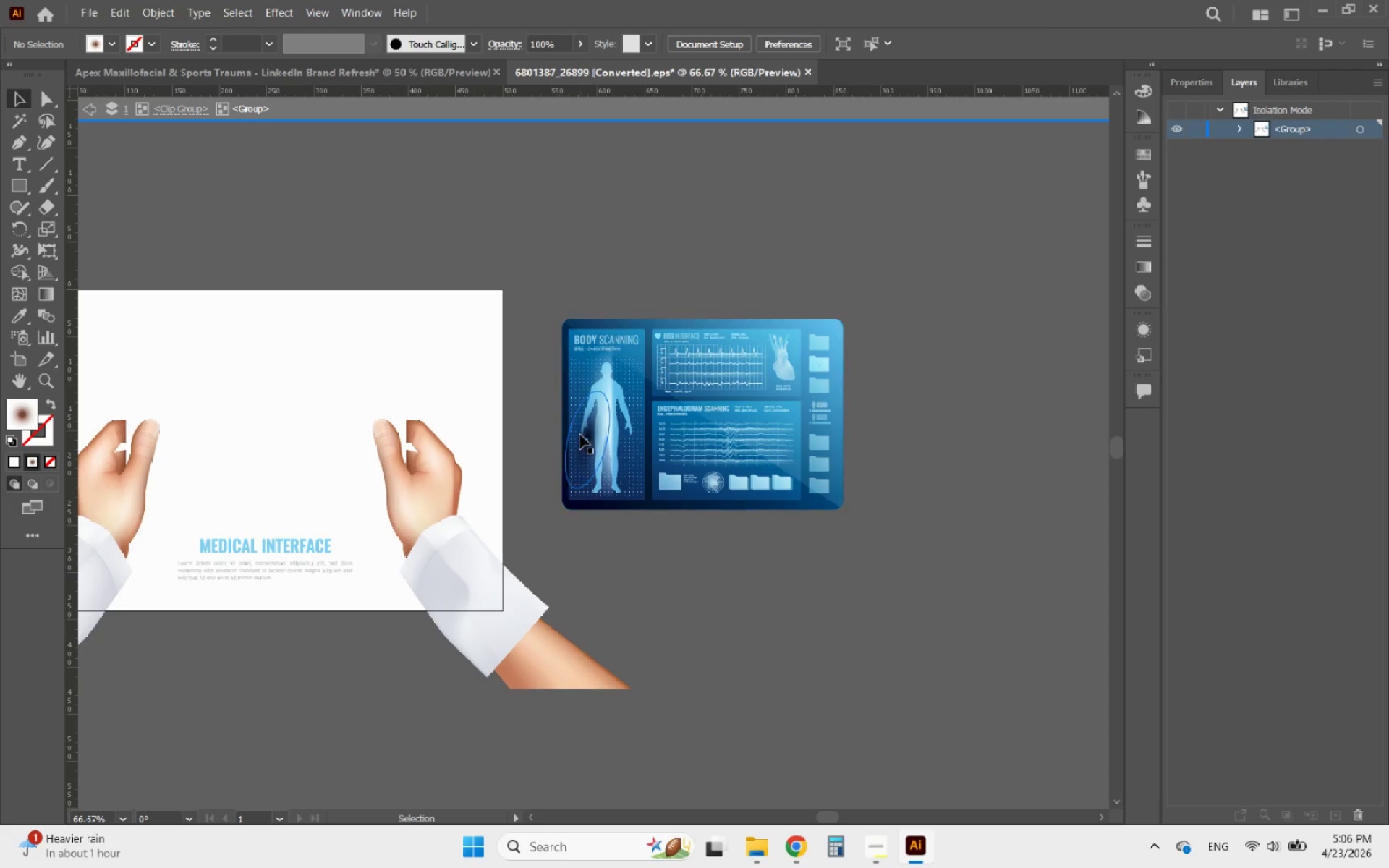 
left_click([585, 432])
 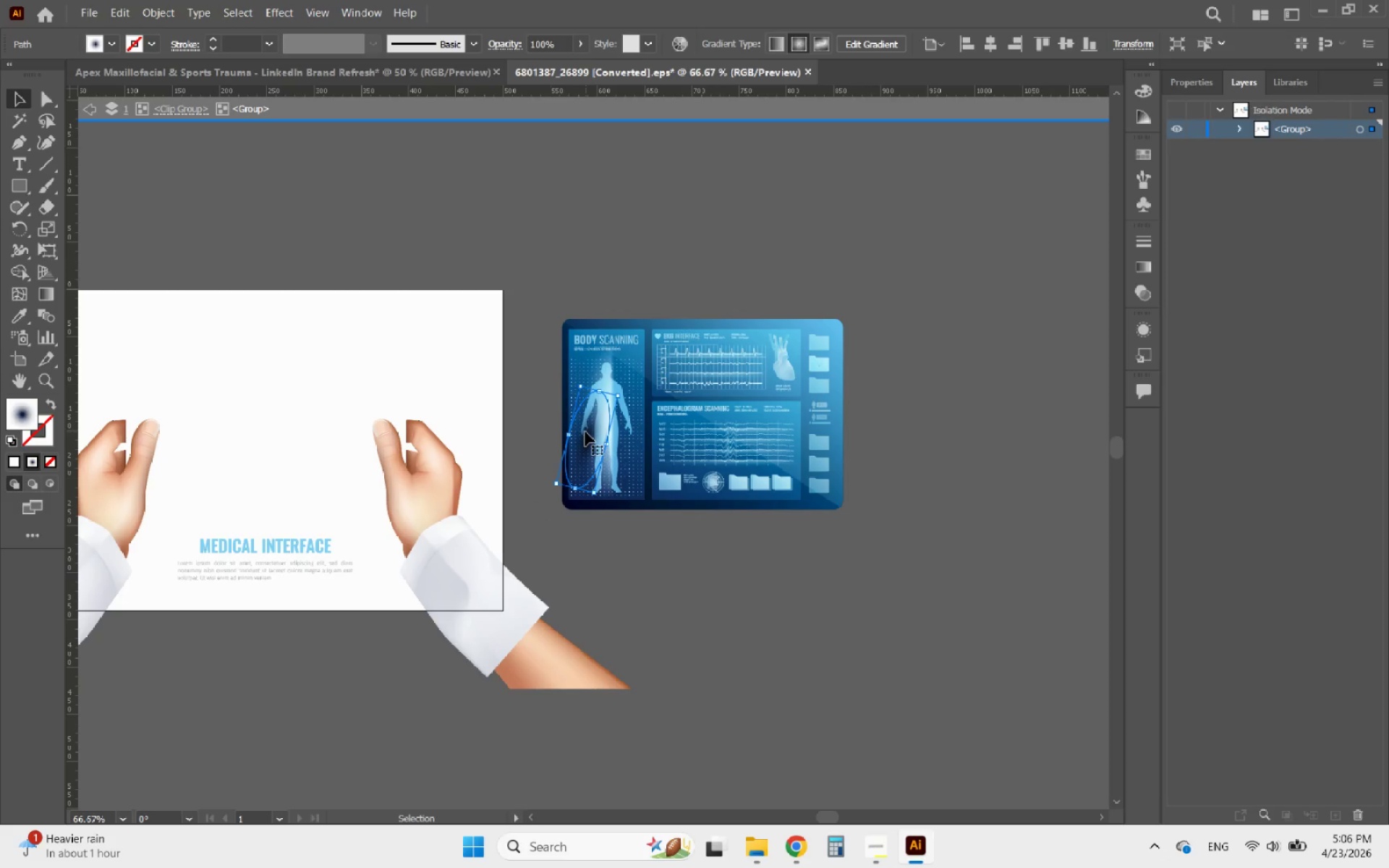 
key(Delete)
 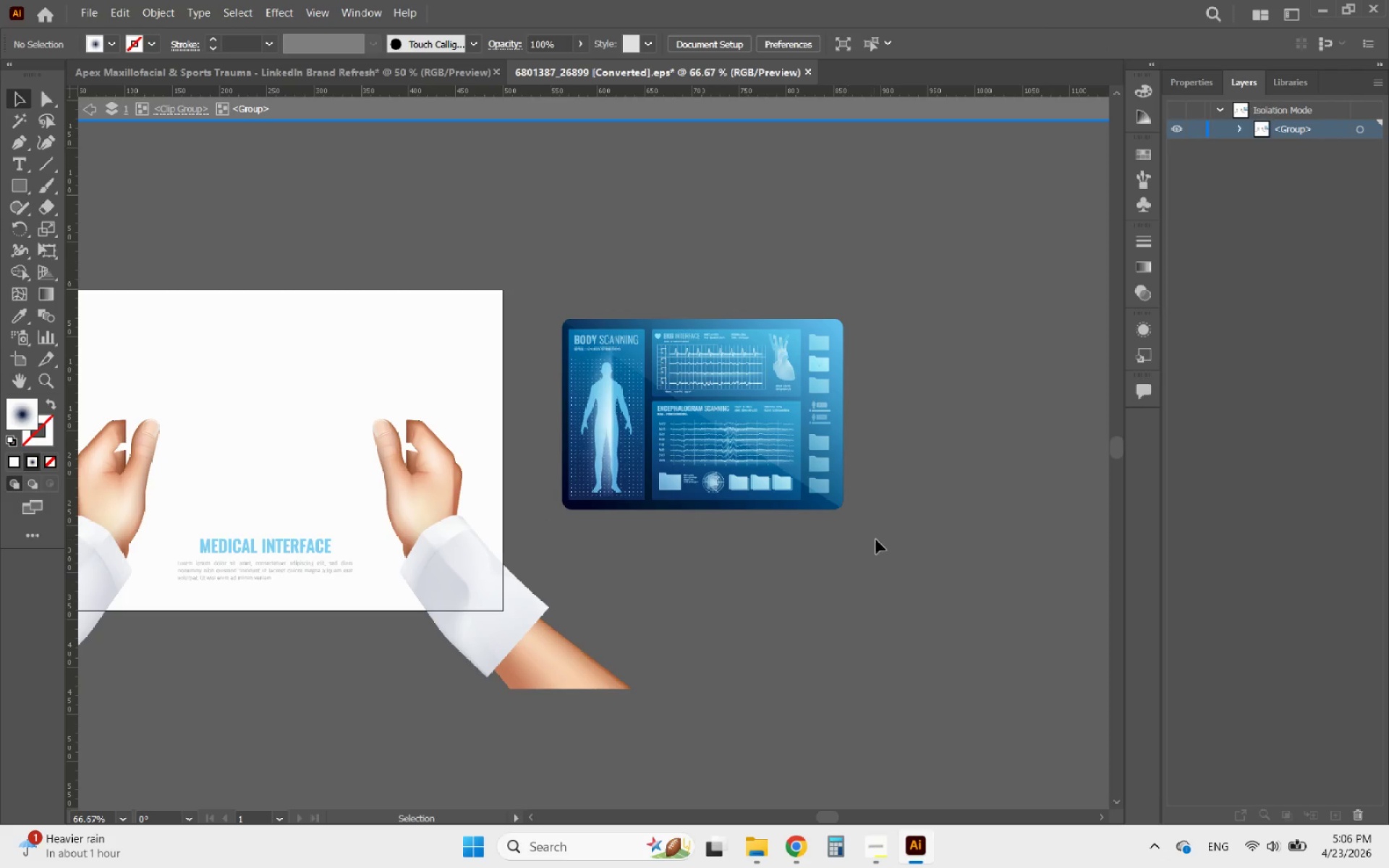 
left_click_drag(start_coordinate=[898, 545], to_coordinate=[536, 297])
 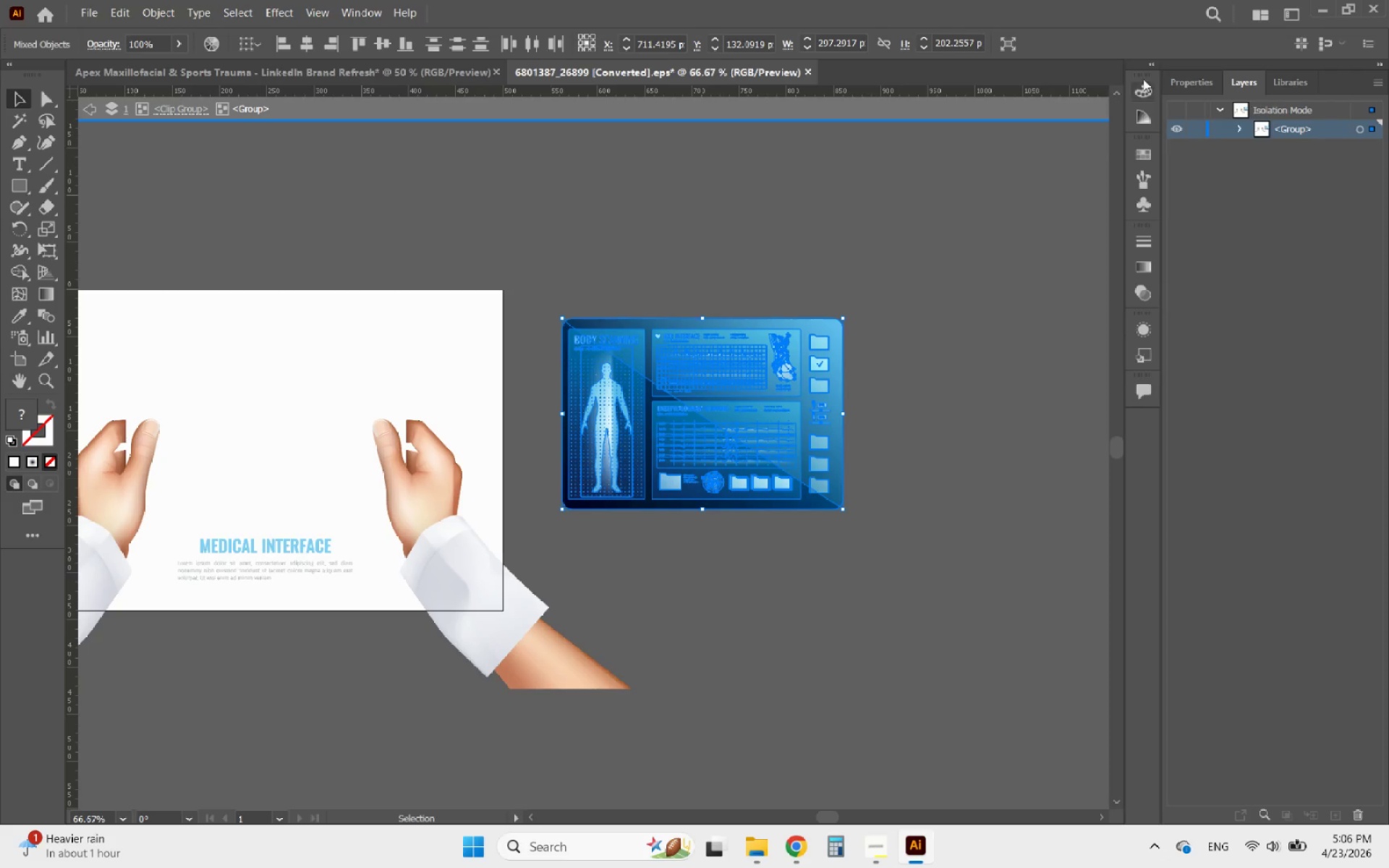 
left_click([1186, 81])
 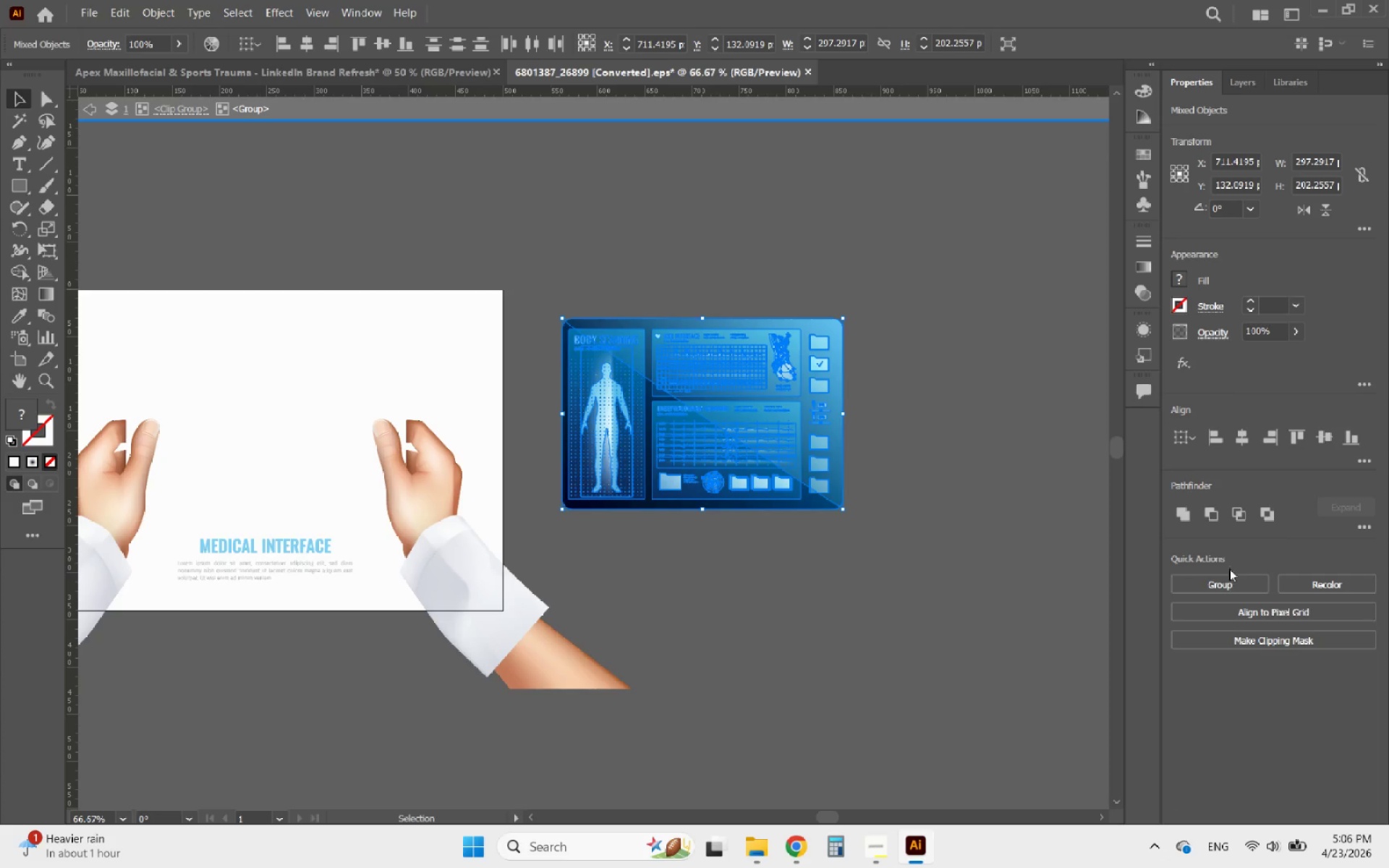 
left_click([1229, 576])
 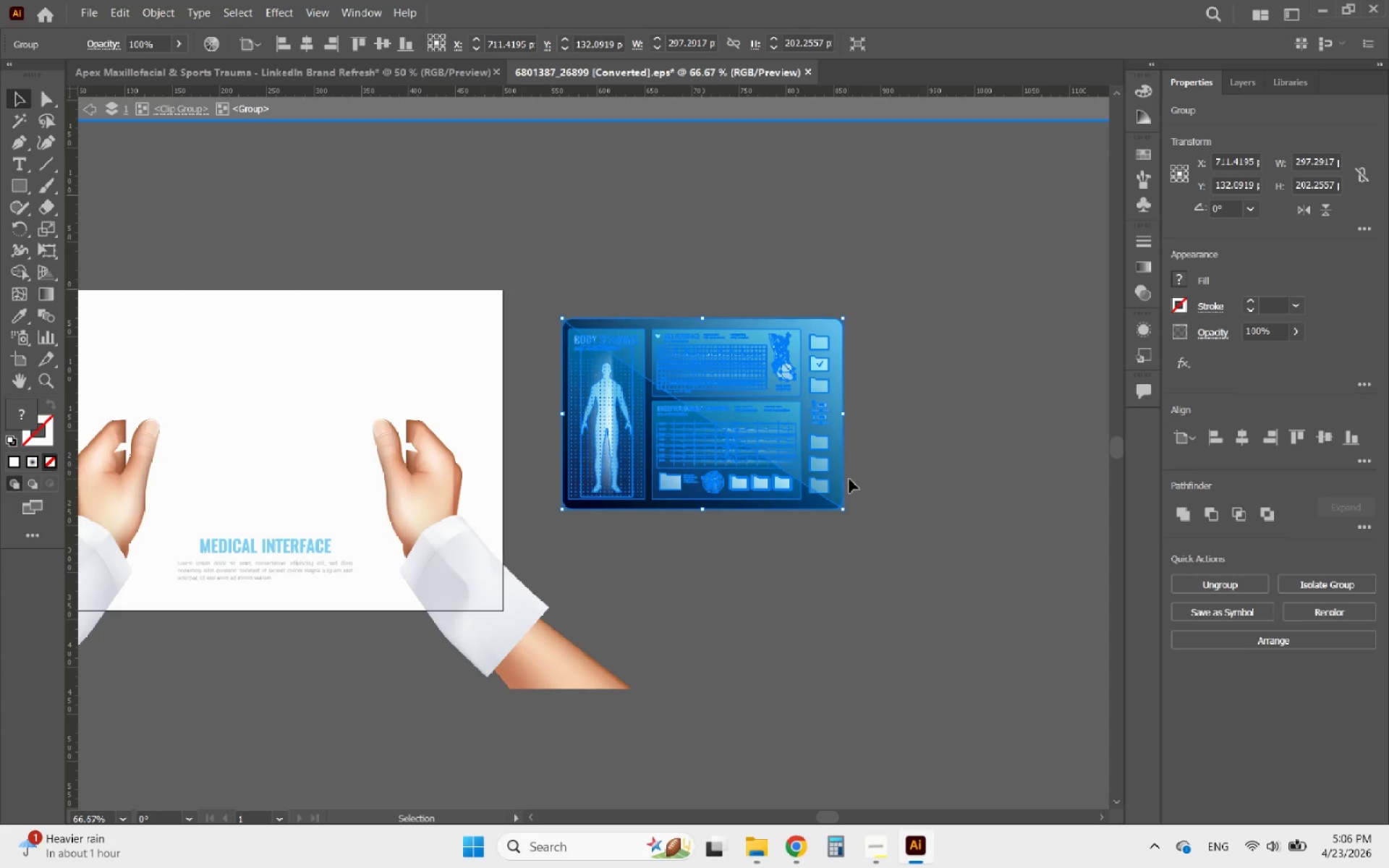 
left_click([895, 496])
 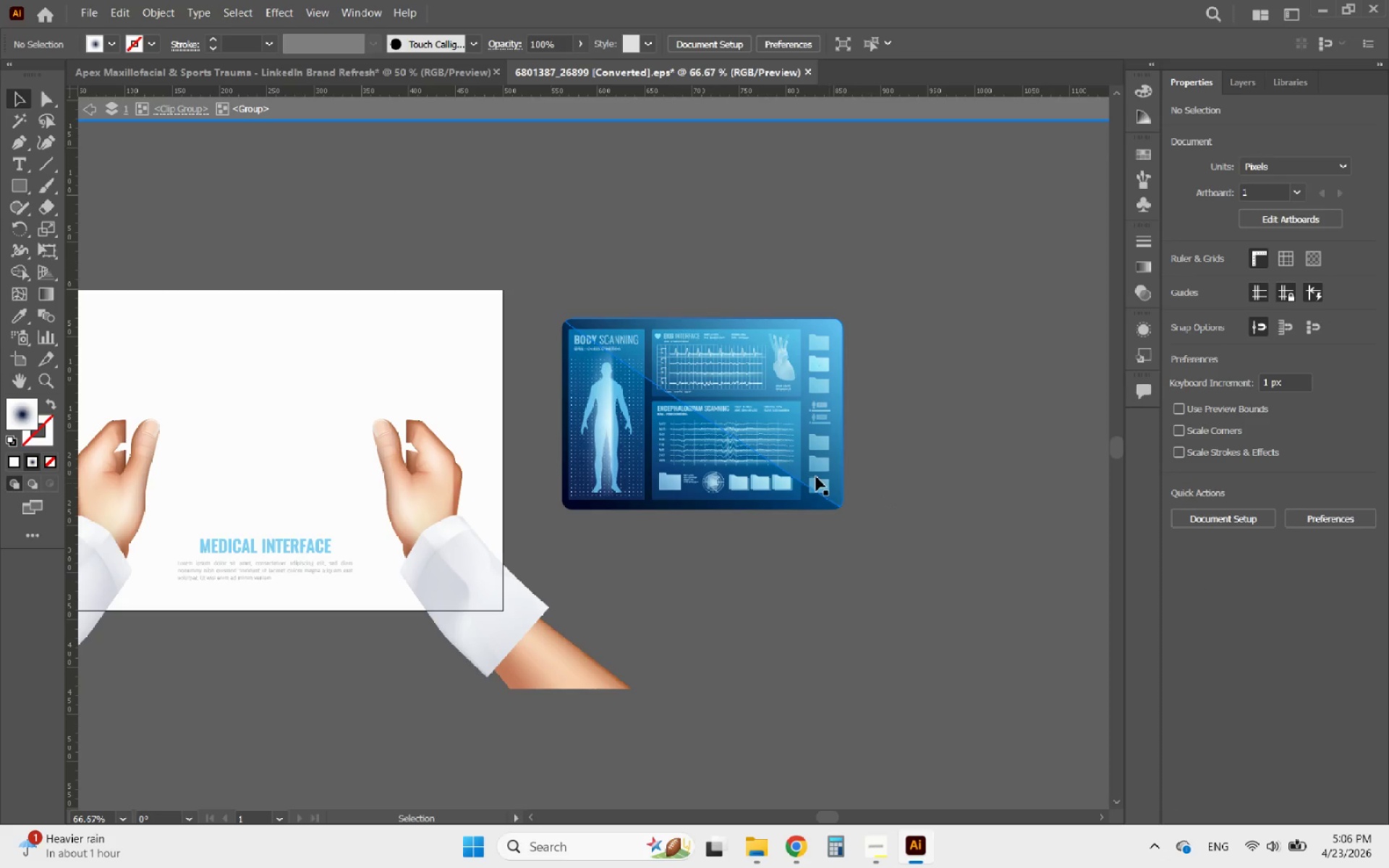 
left_click([783, 457])
 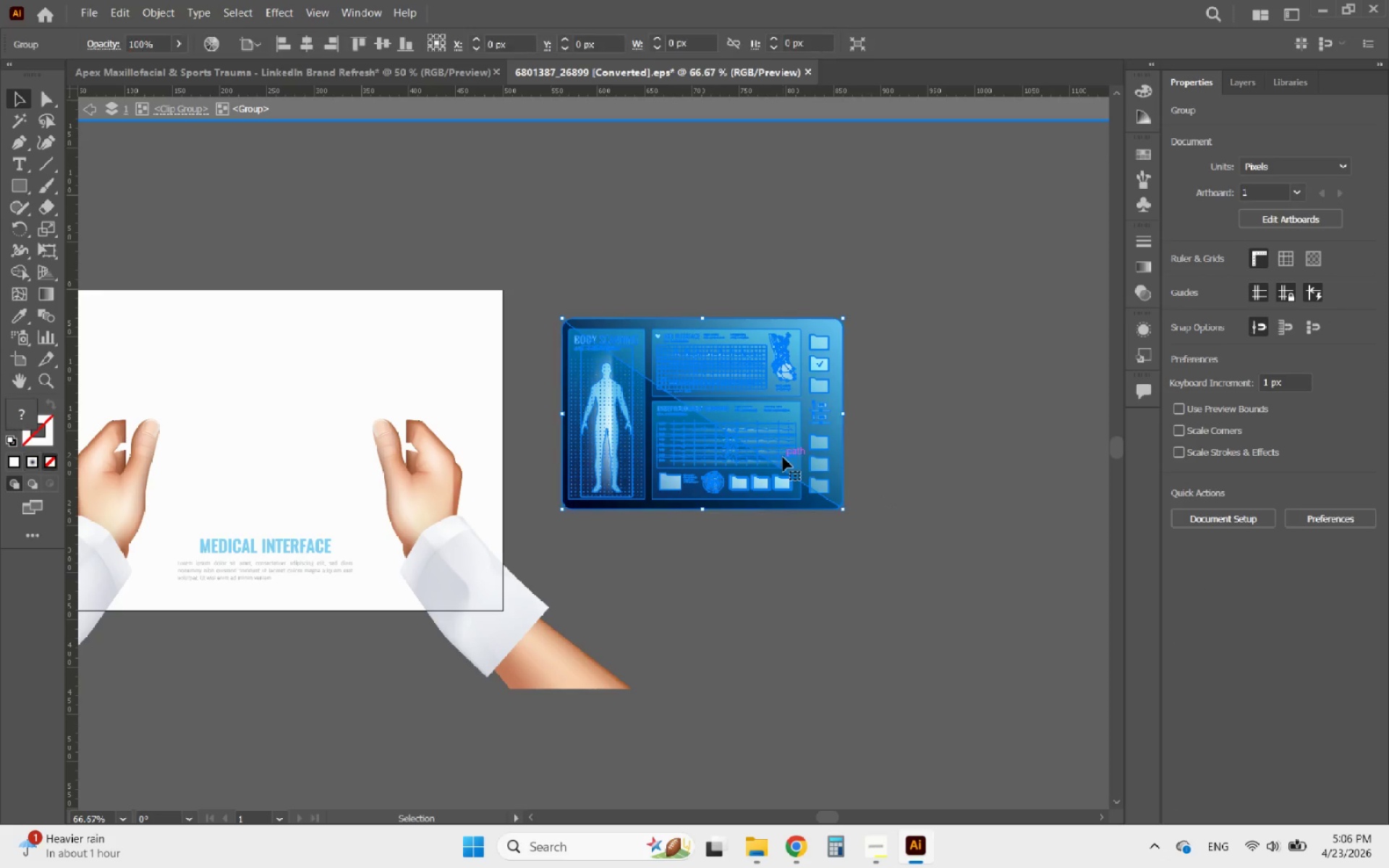 
key(Control+C)
 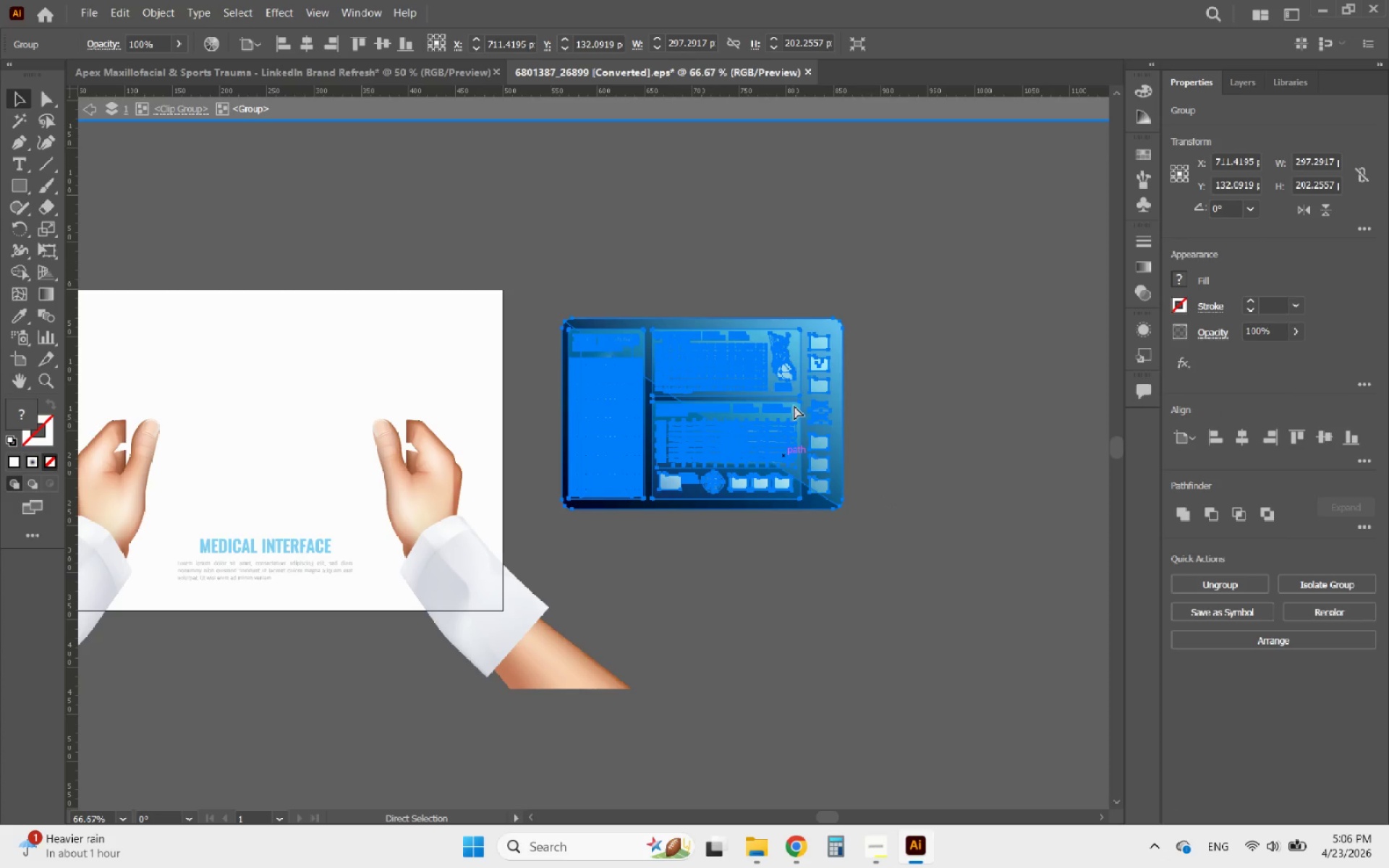 
key(Control+C)
 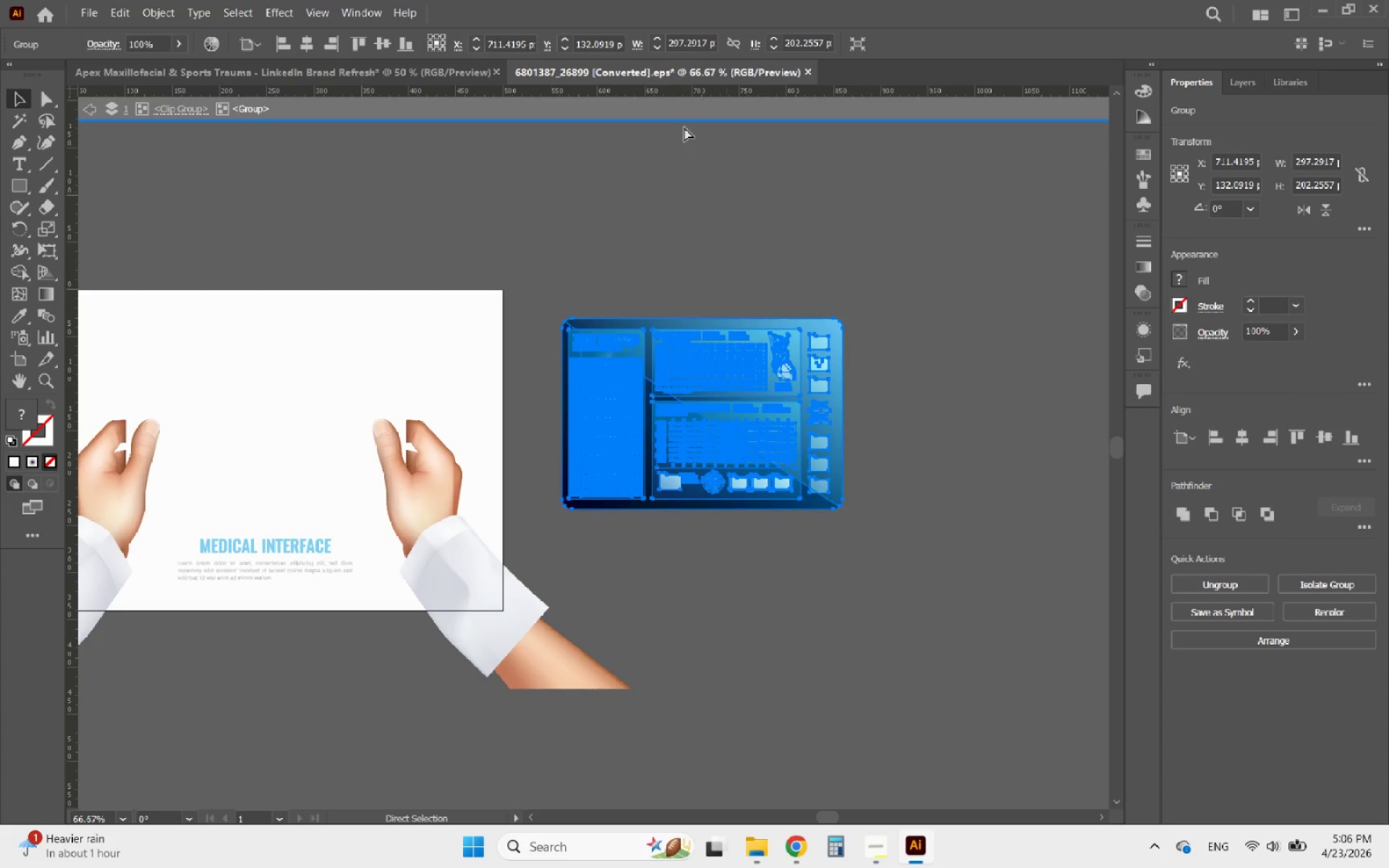 
key(Control+C)
 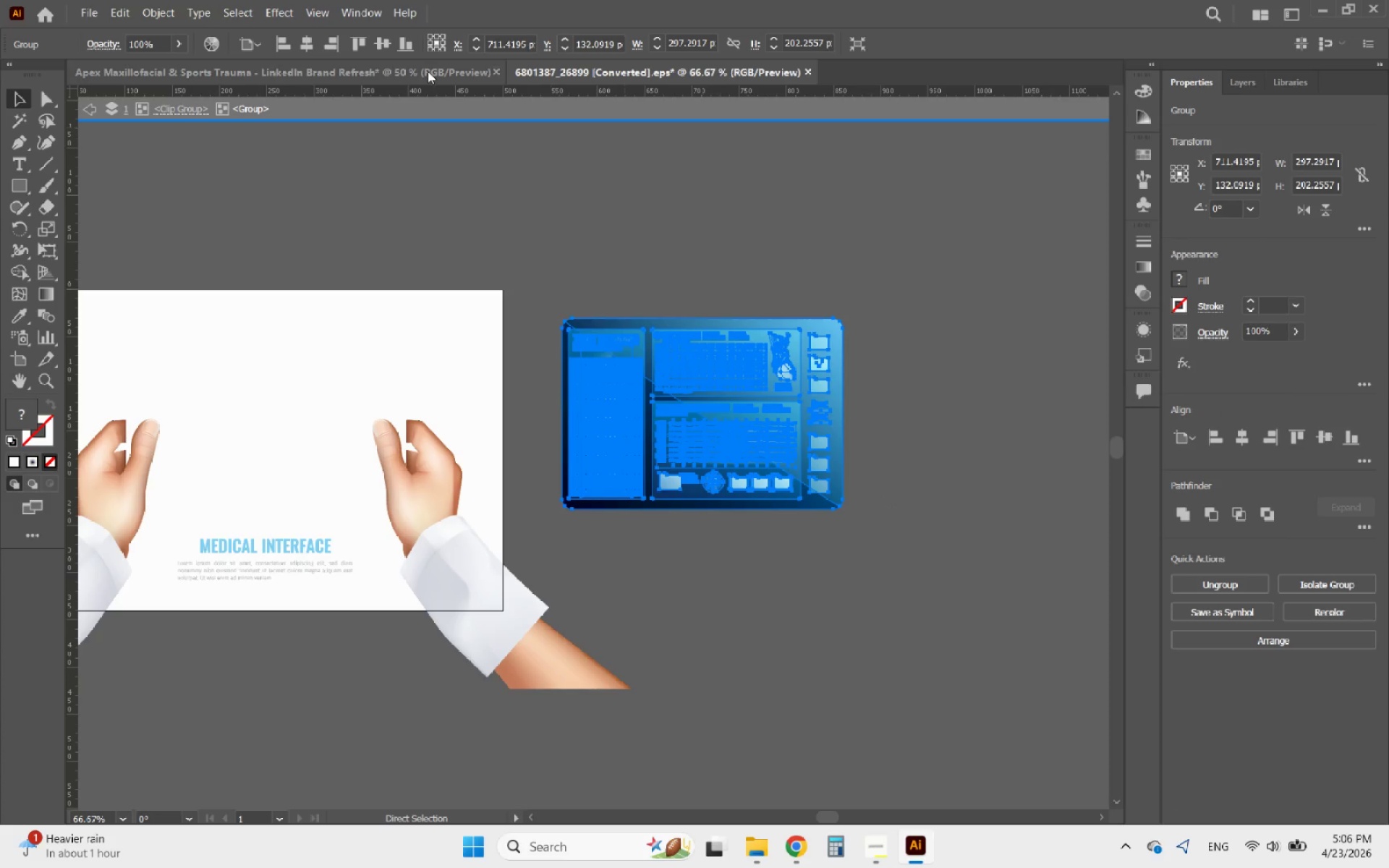 
left_click([420, 71])
 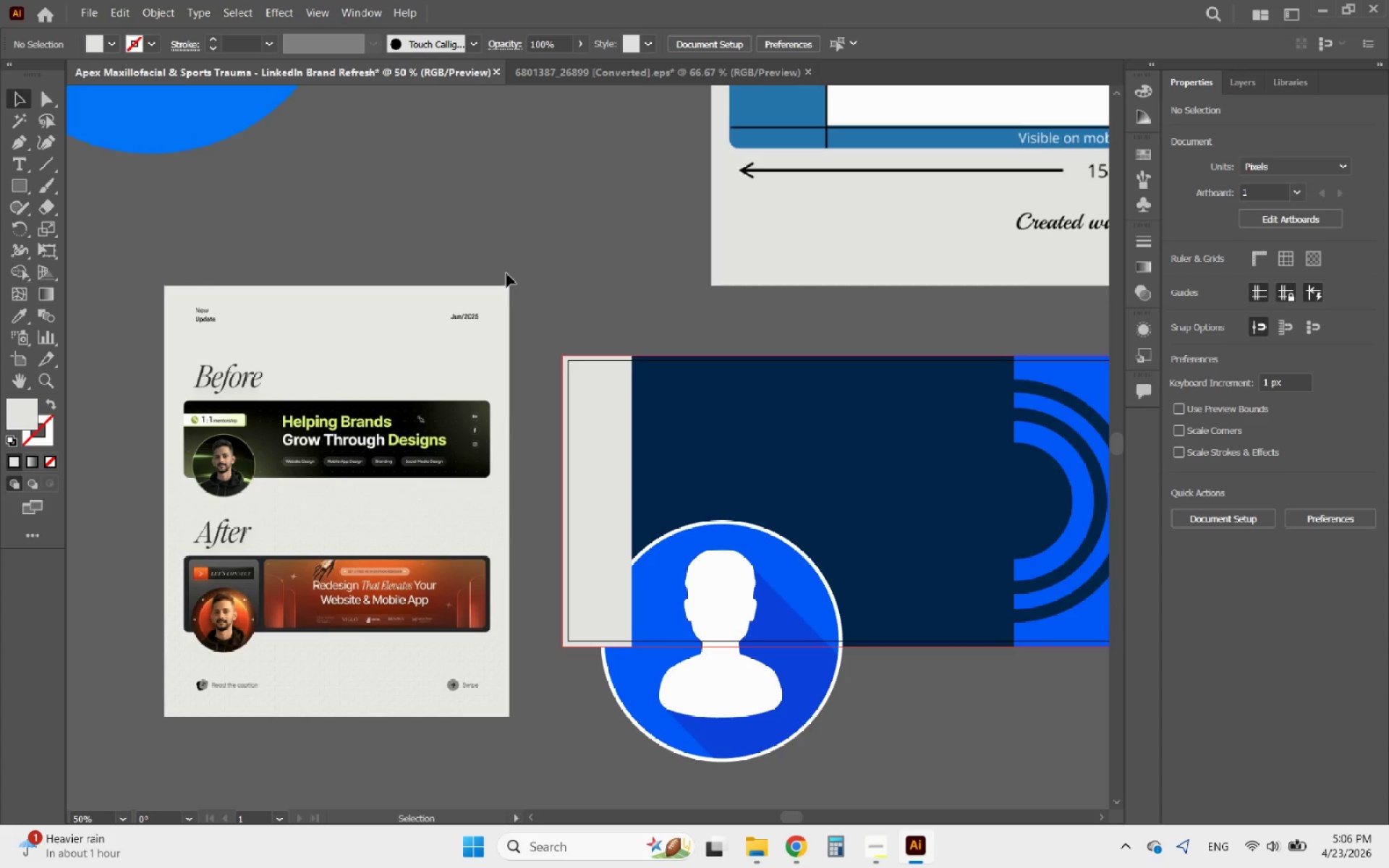 
hold_key(key=AltLeft, duration=0.53)
scroll: coordinate [432, 298], scroll_direction: down, amount: 3.0
 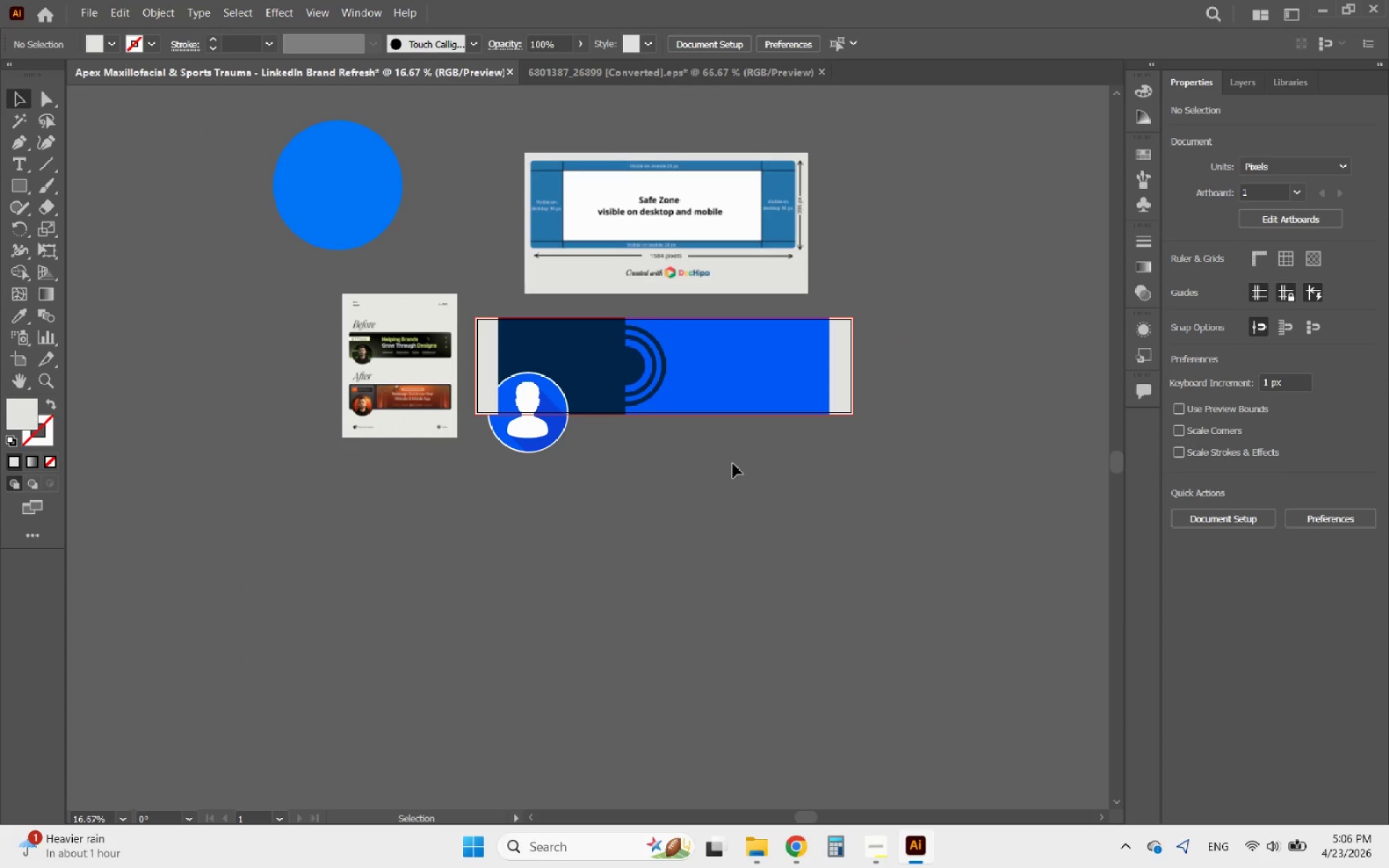 
left_click([742, 473])
 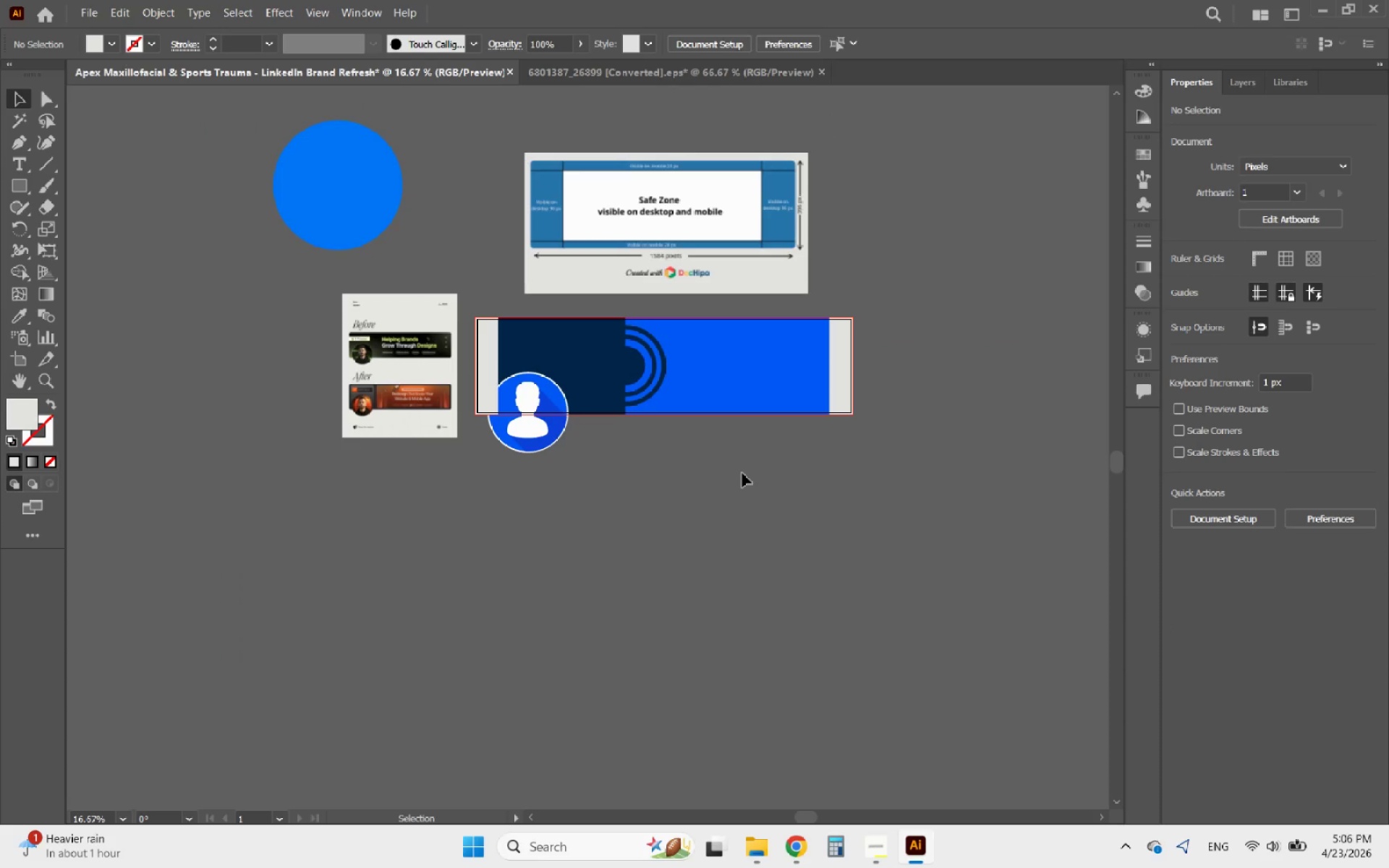 
key(Control+V)
 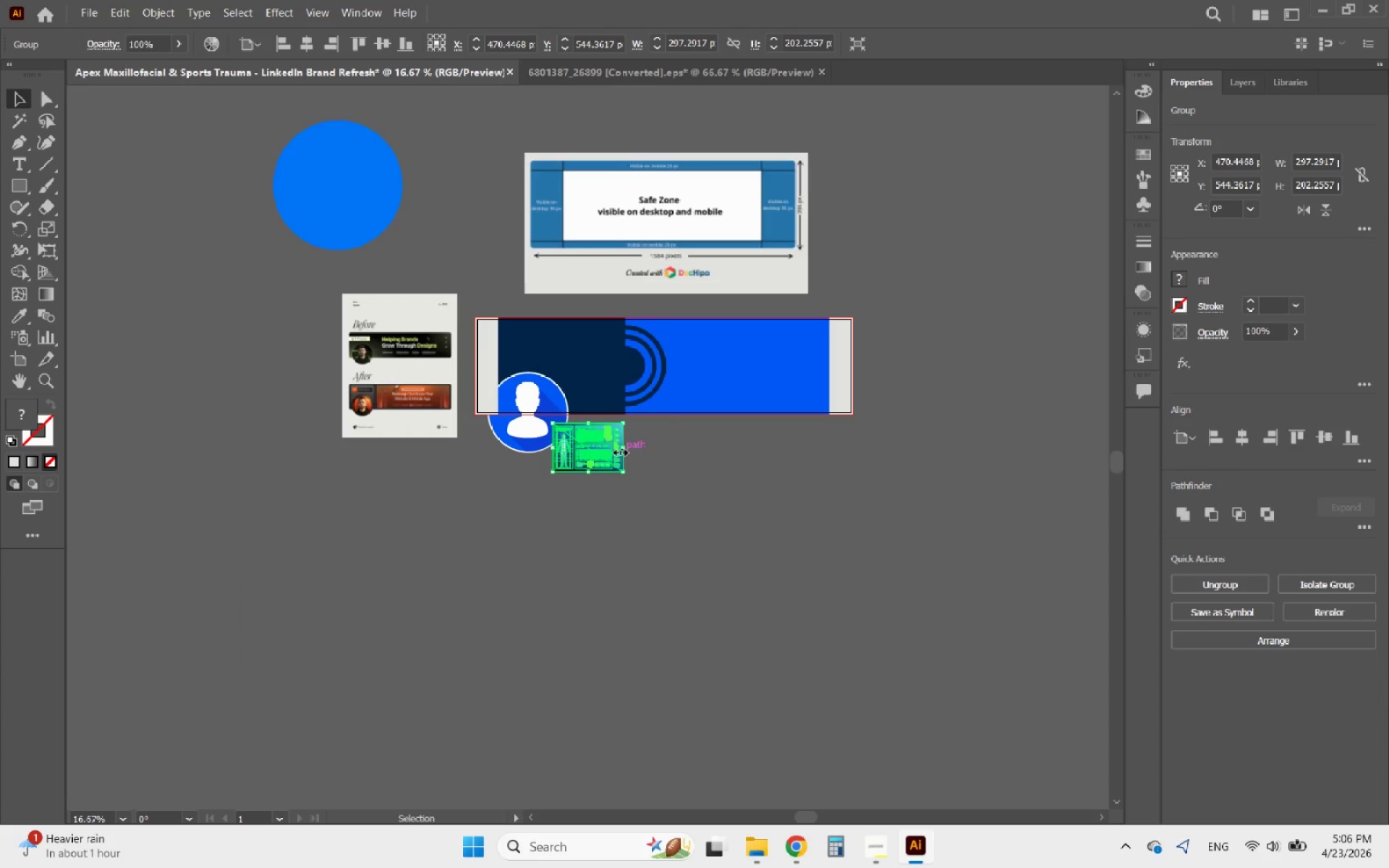 
left_click_drag(start_coordinate=[608, 450], to_coordinate=[744, 394])
 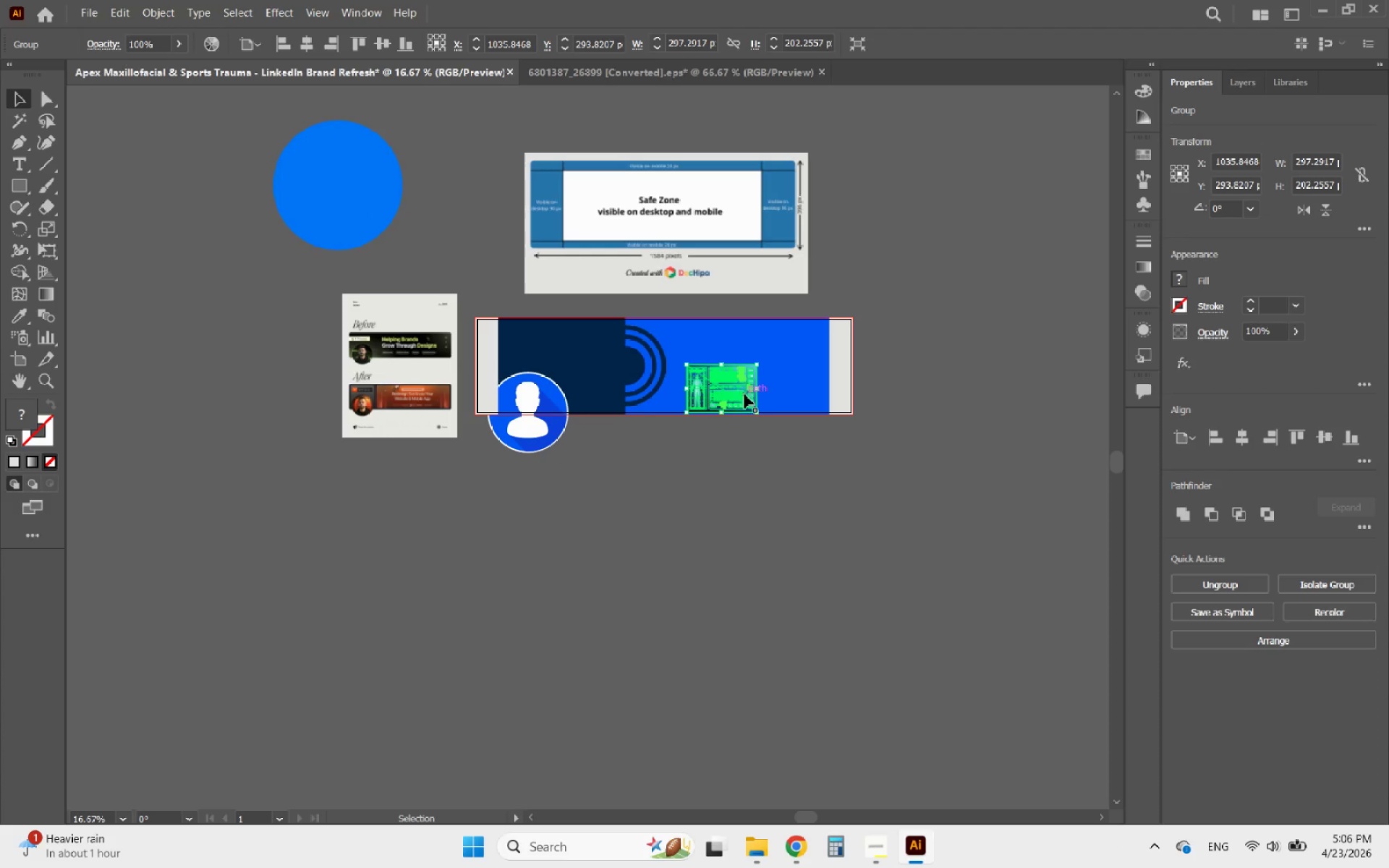 
hold_key(key=AltLeft, duration=1.78)
scroll: coordinate [731, 385], scroll_direction: up, amount: 4.0
 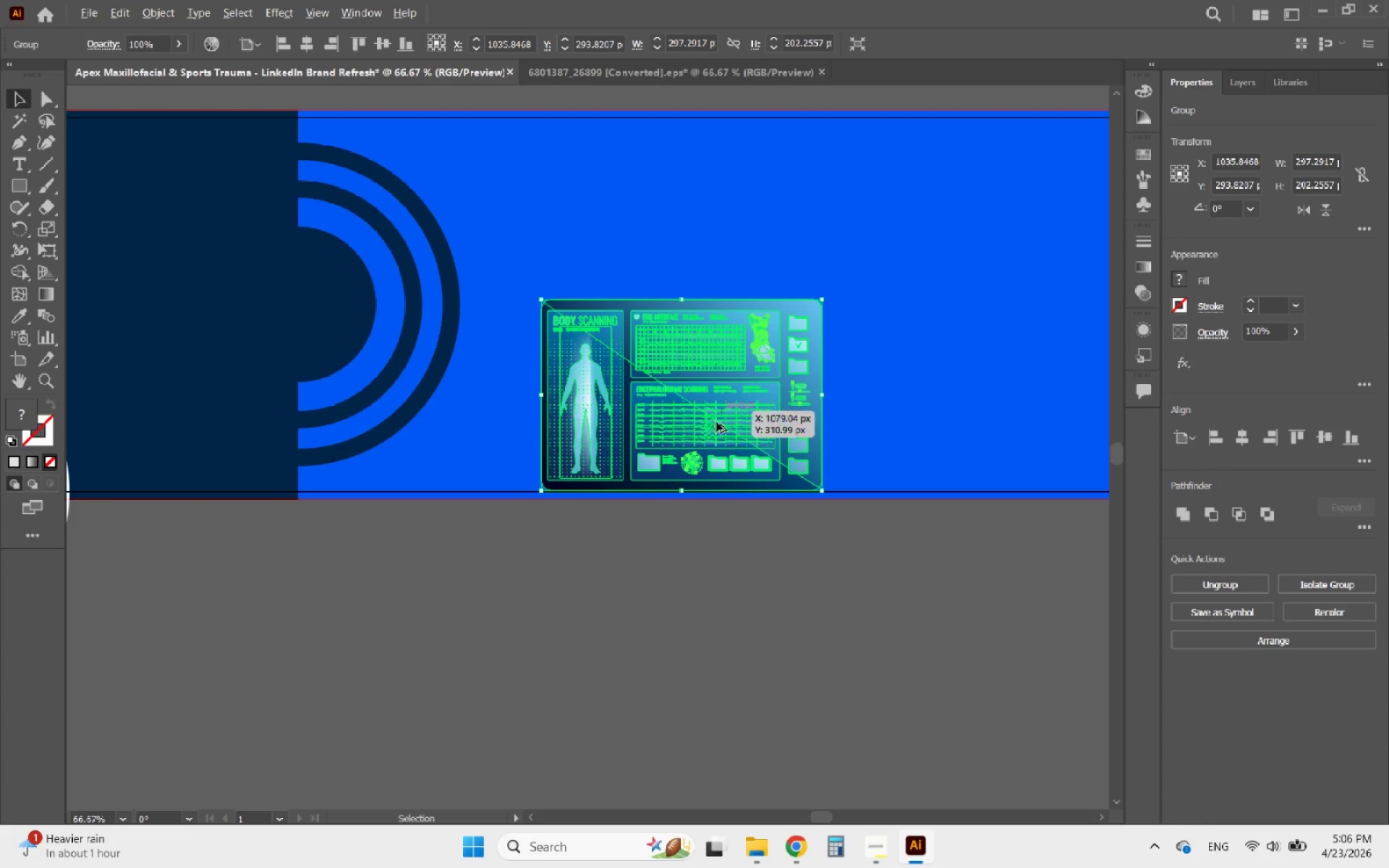 
scroll: coordinate [716, 456], scroll_direction: down, amount: 1.0
 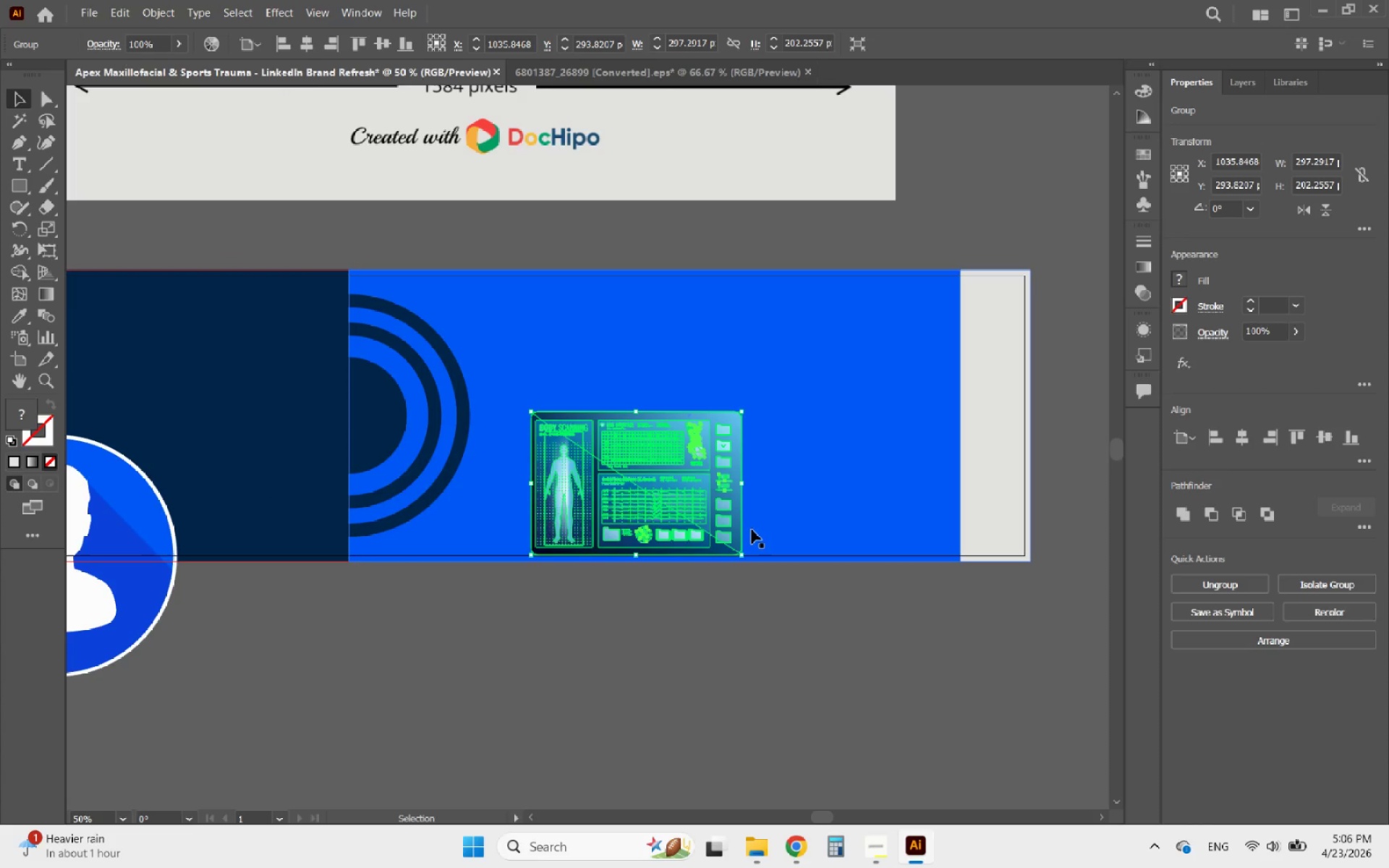 
hold_key(key=ShiftLeft, duration=1.53)
left_click_drag(start_coordinate=[741, 557], to_coordinate=[685, 500])
 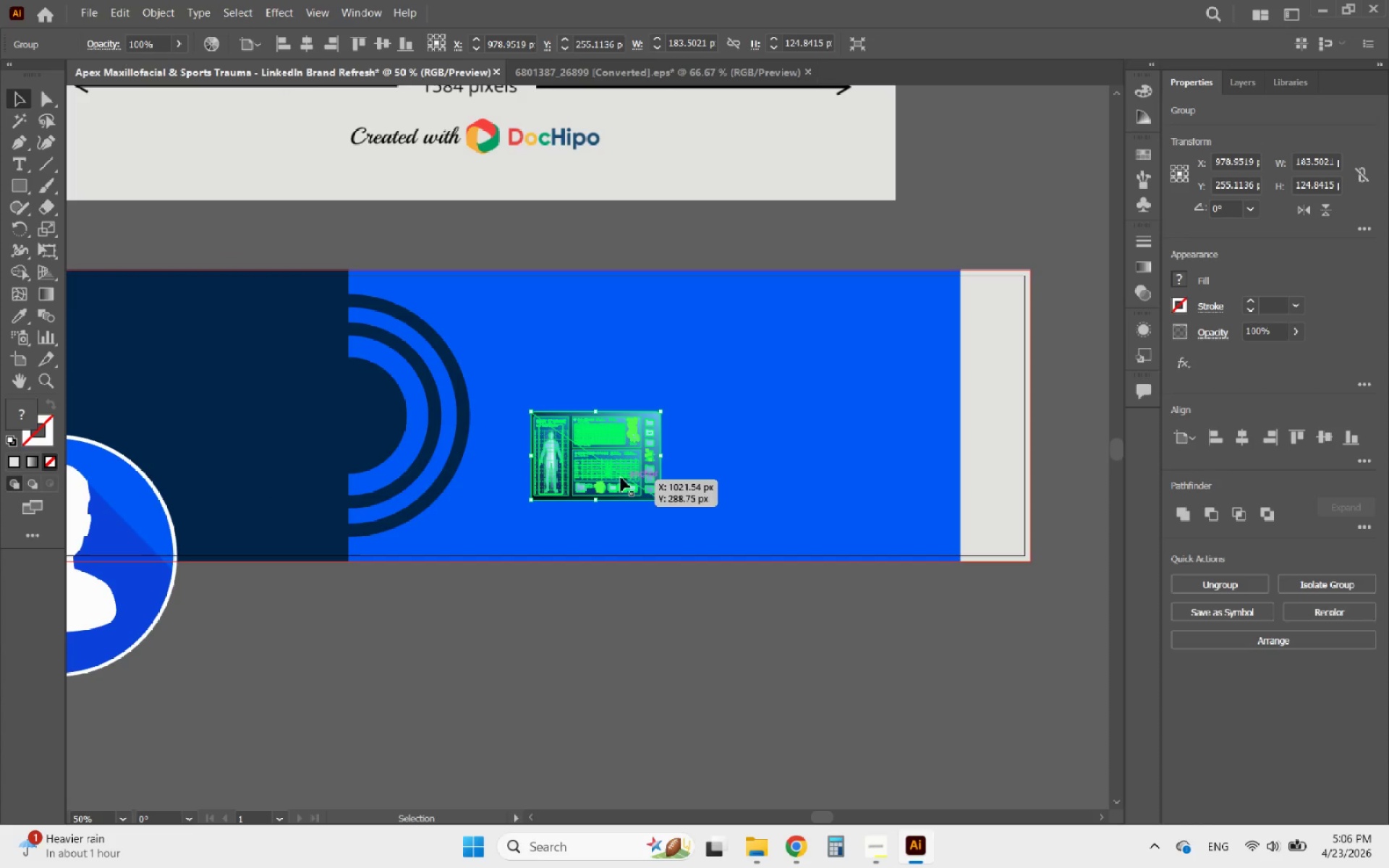 
left_click_drag(start_coordinate=[619, 477], to_coordinate=[853, 477])
 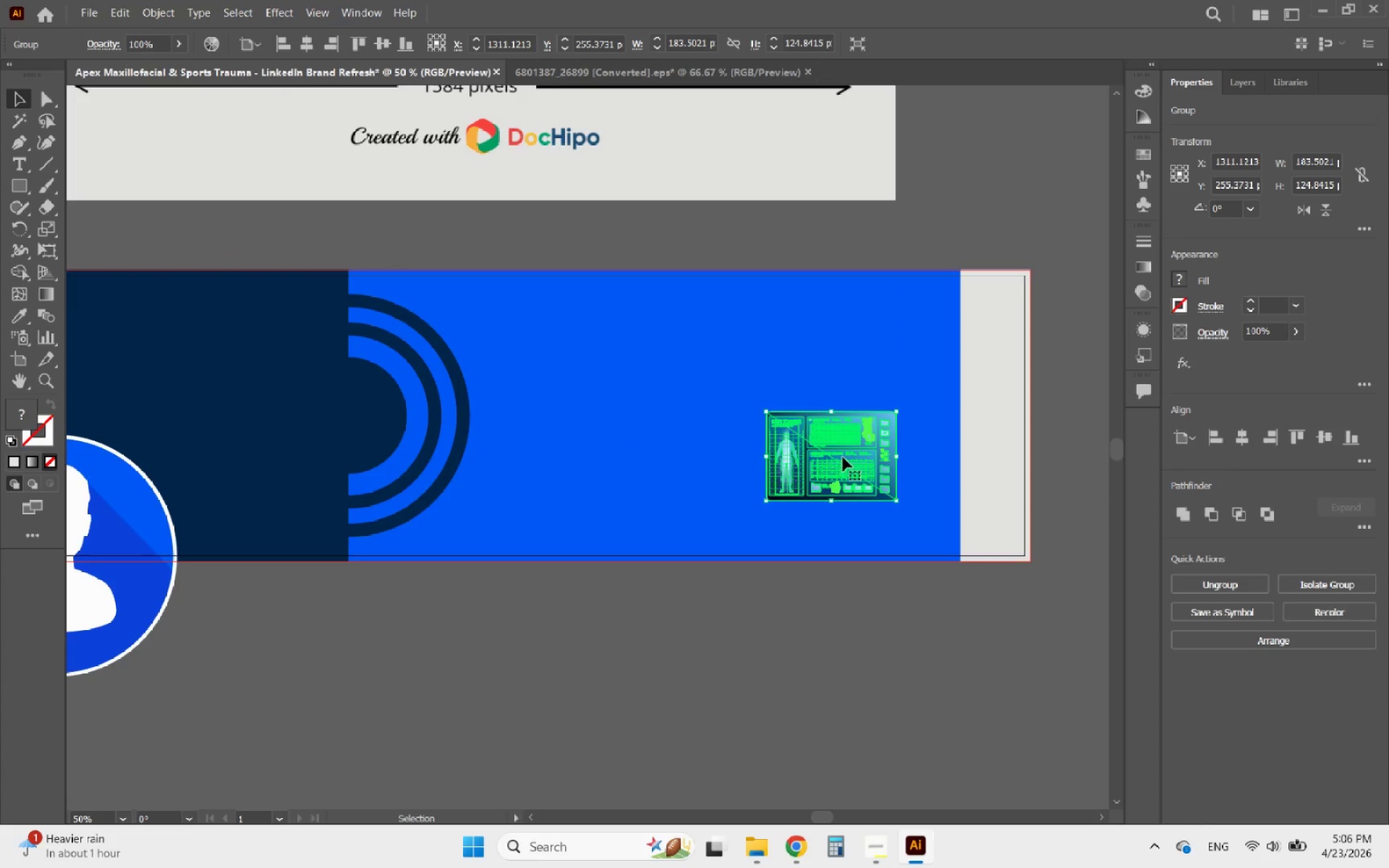 
left_click([972, 614])
 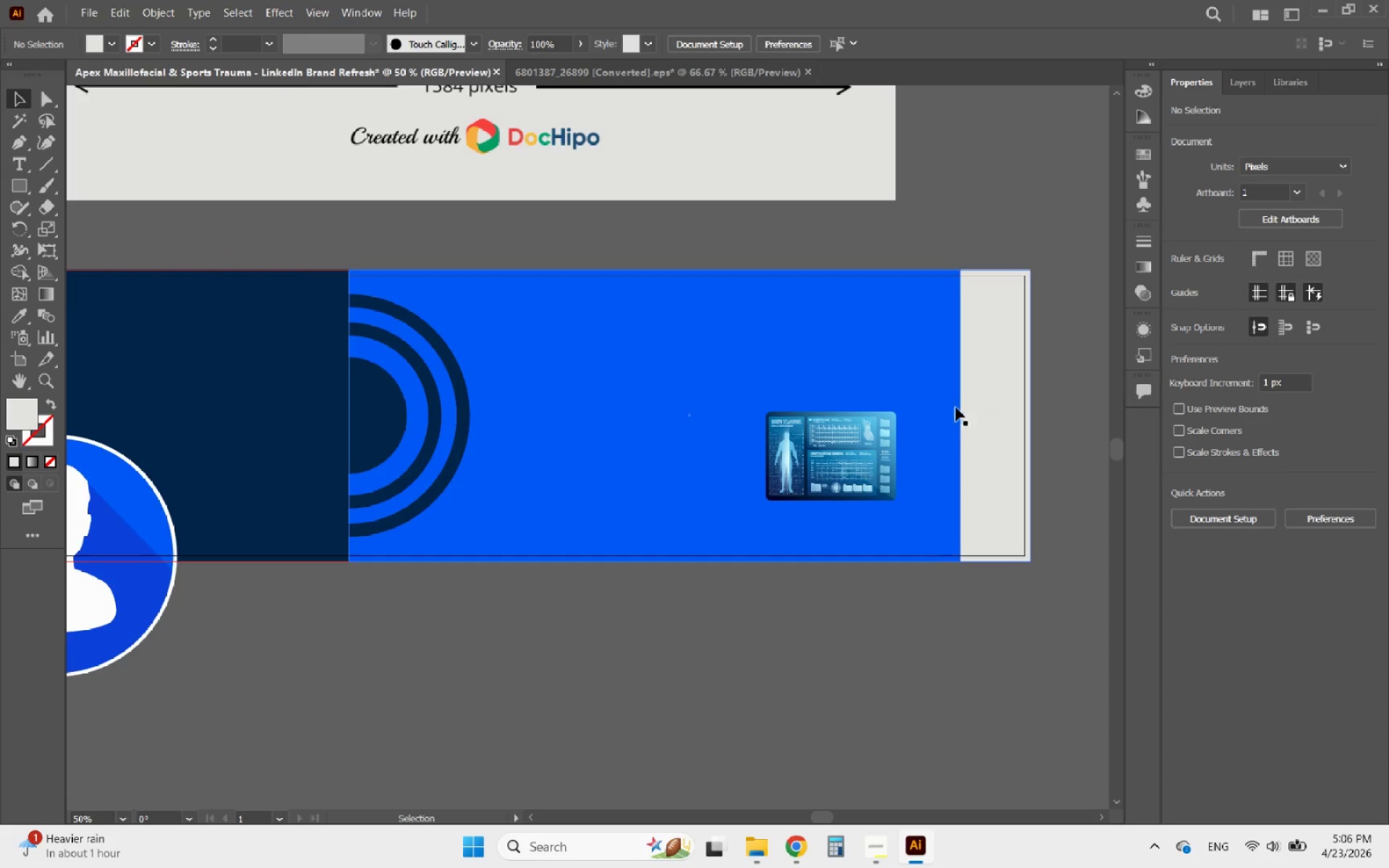 
left_click([989, 423])
 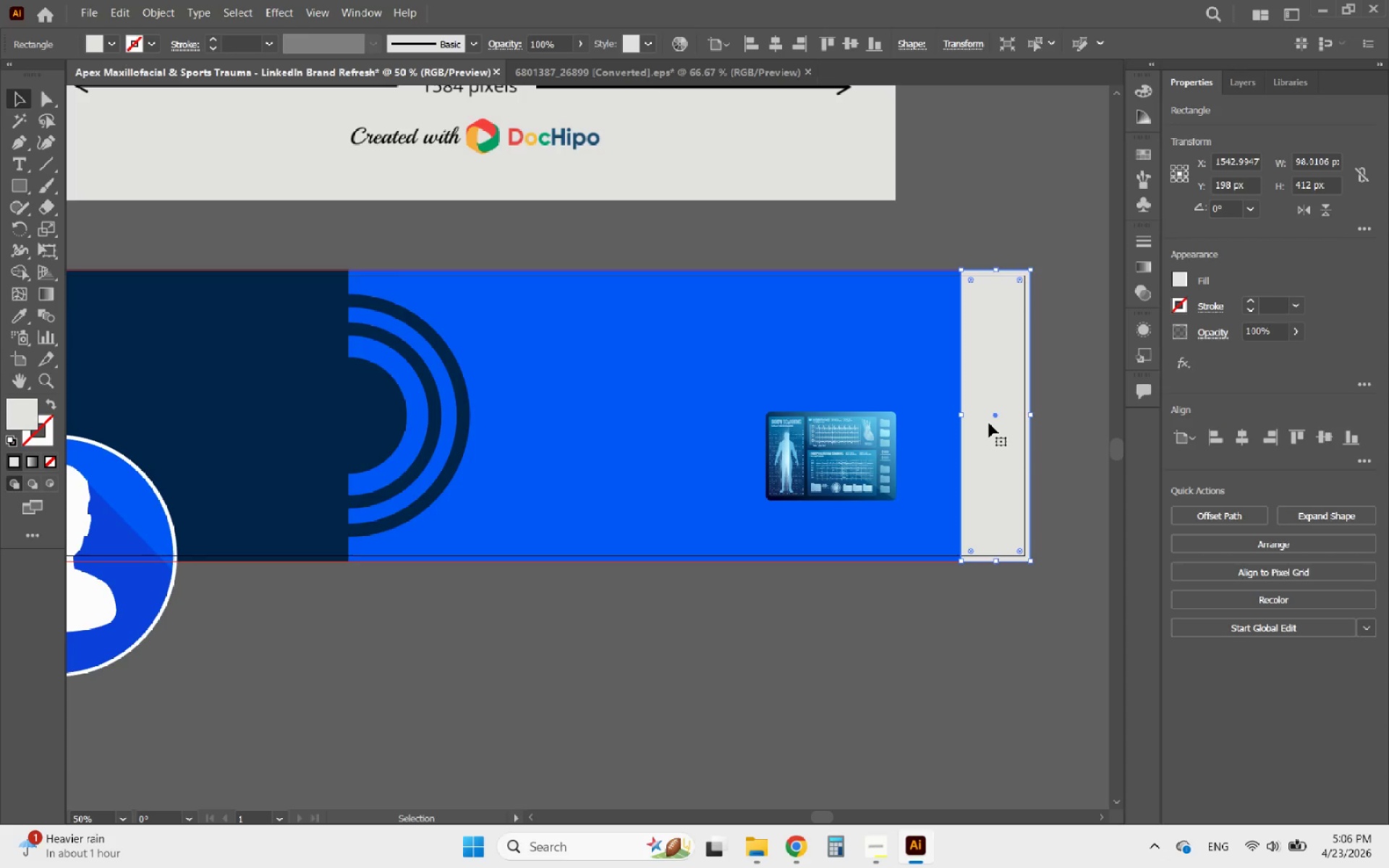 
hold_key(key=AltLeft, duration=0.36)
scroll: coordinate [989, 424], scroll_direction: down, amount: 1.0
 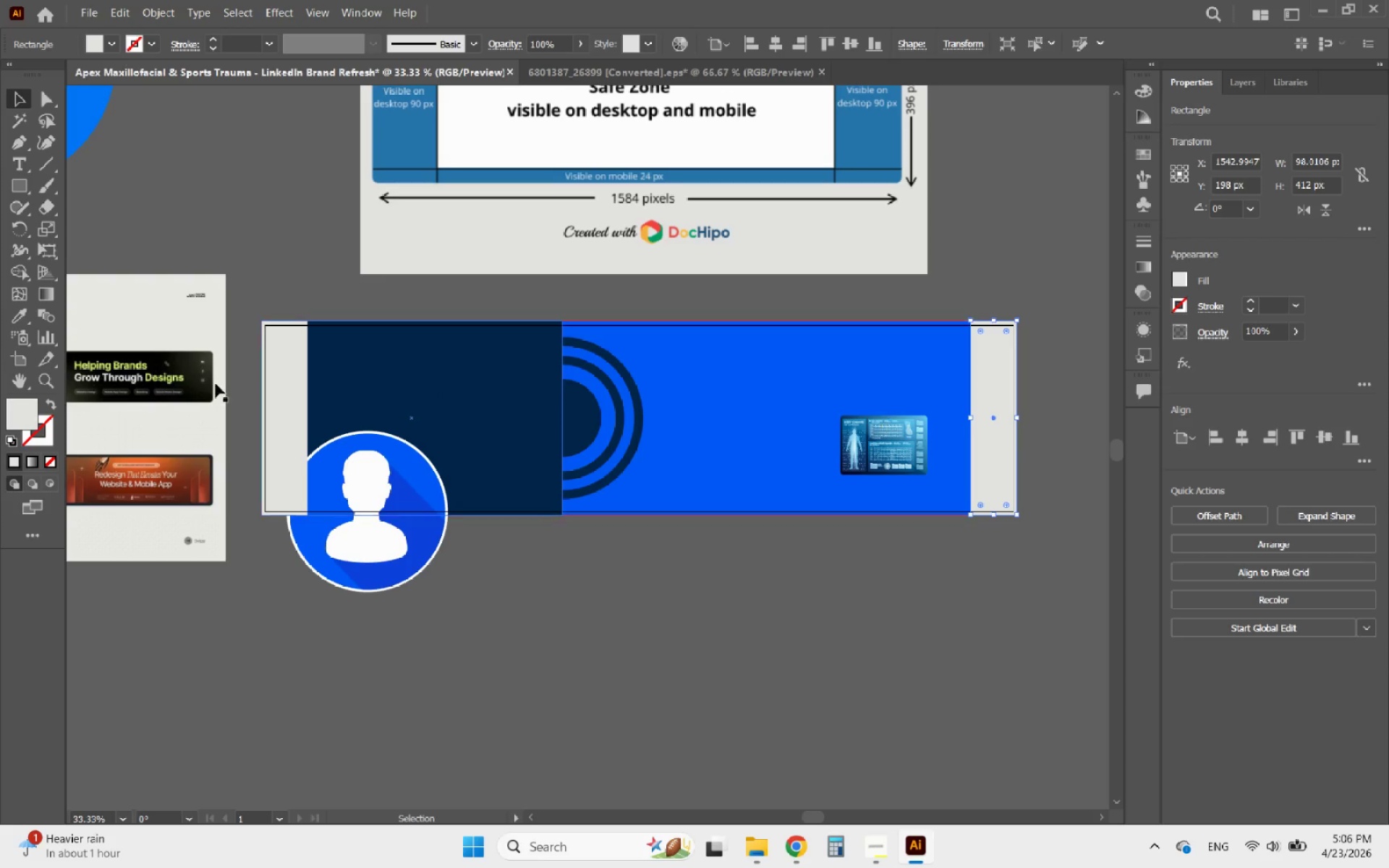 
hold_key(key=ShiftLeft, duration=1.16)
left_click([298, 367])
 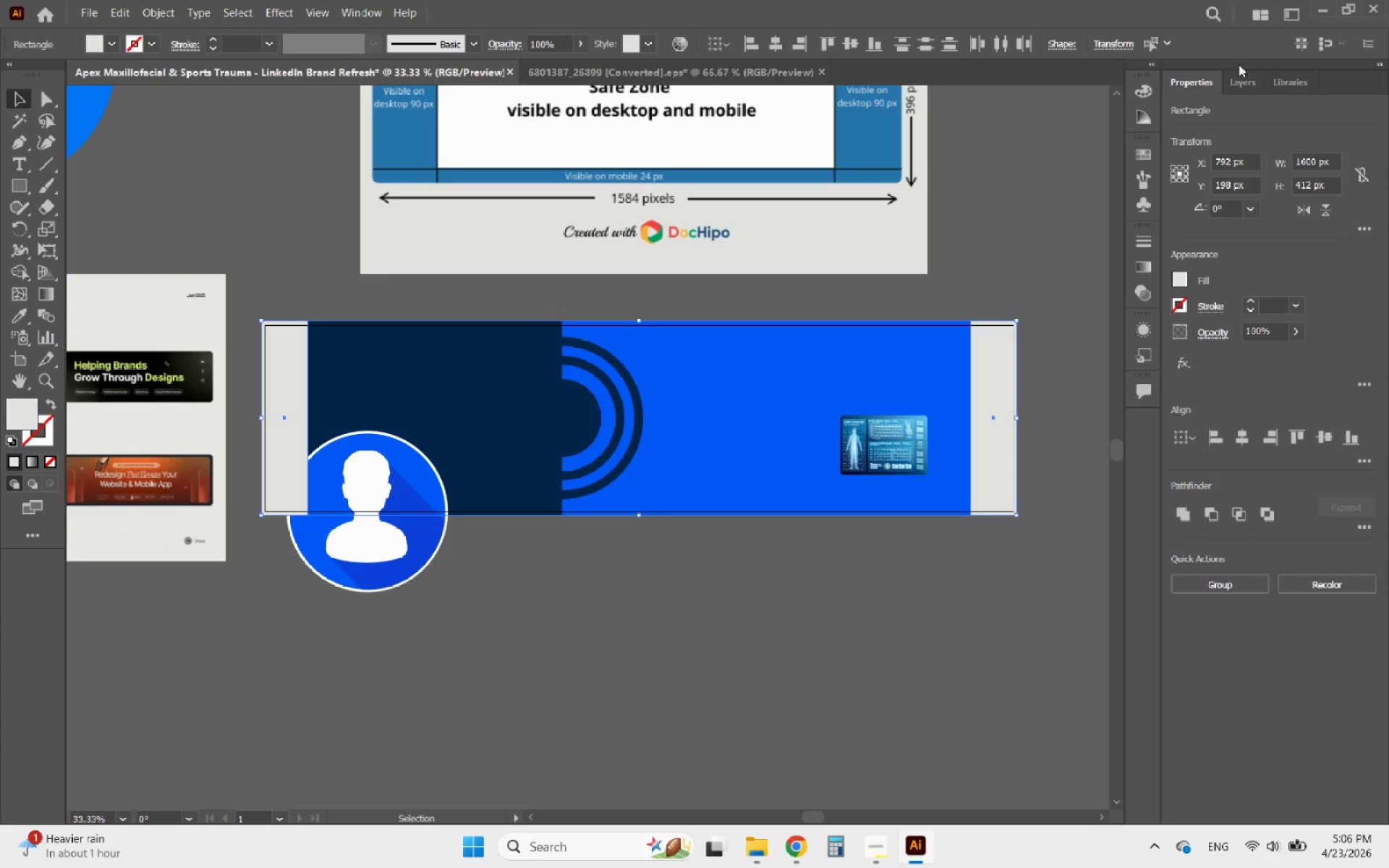 
left_click([1241, 77])
 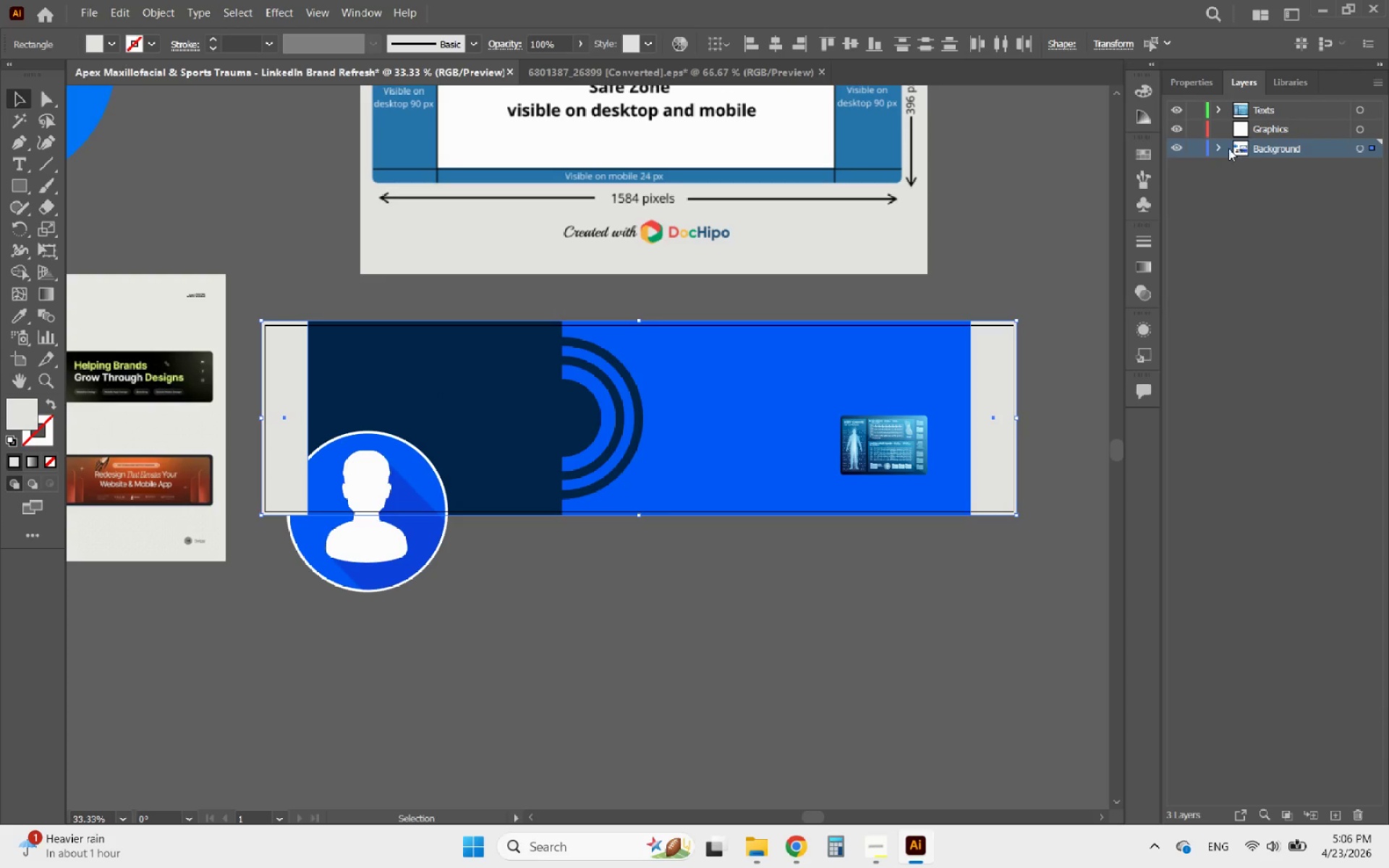 
left_click([1221, 148])
 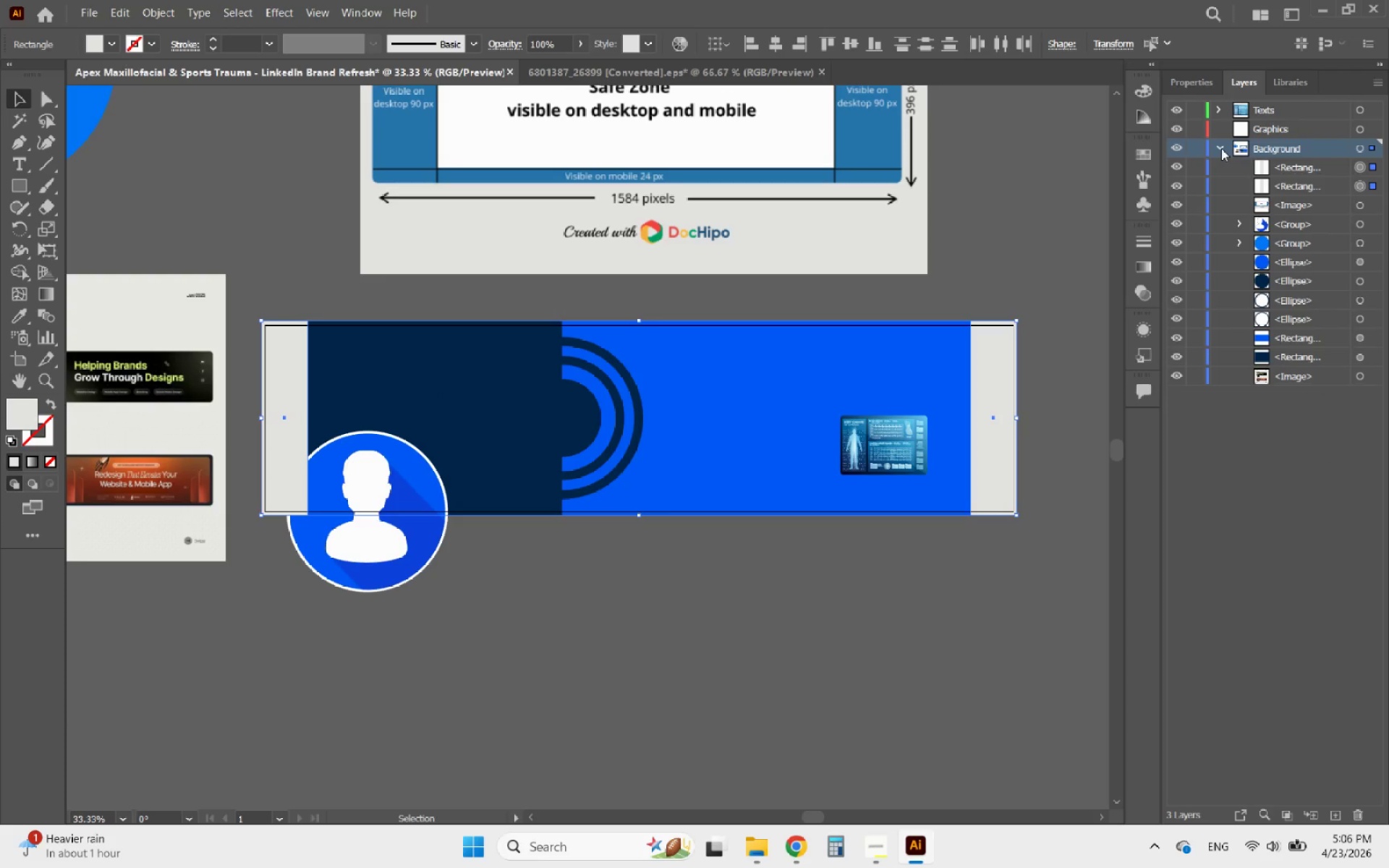 
left_click([1221, 148])
 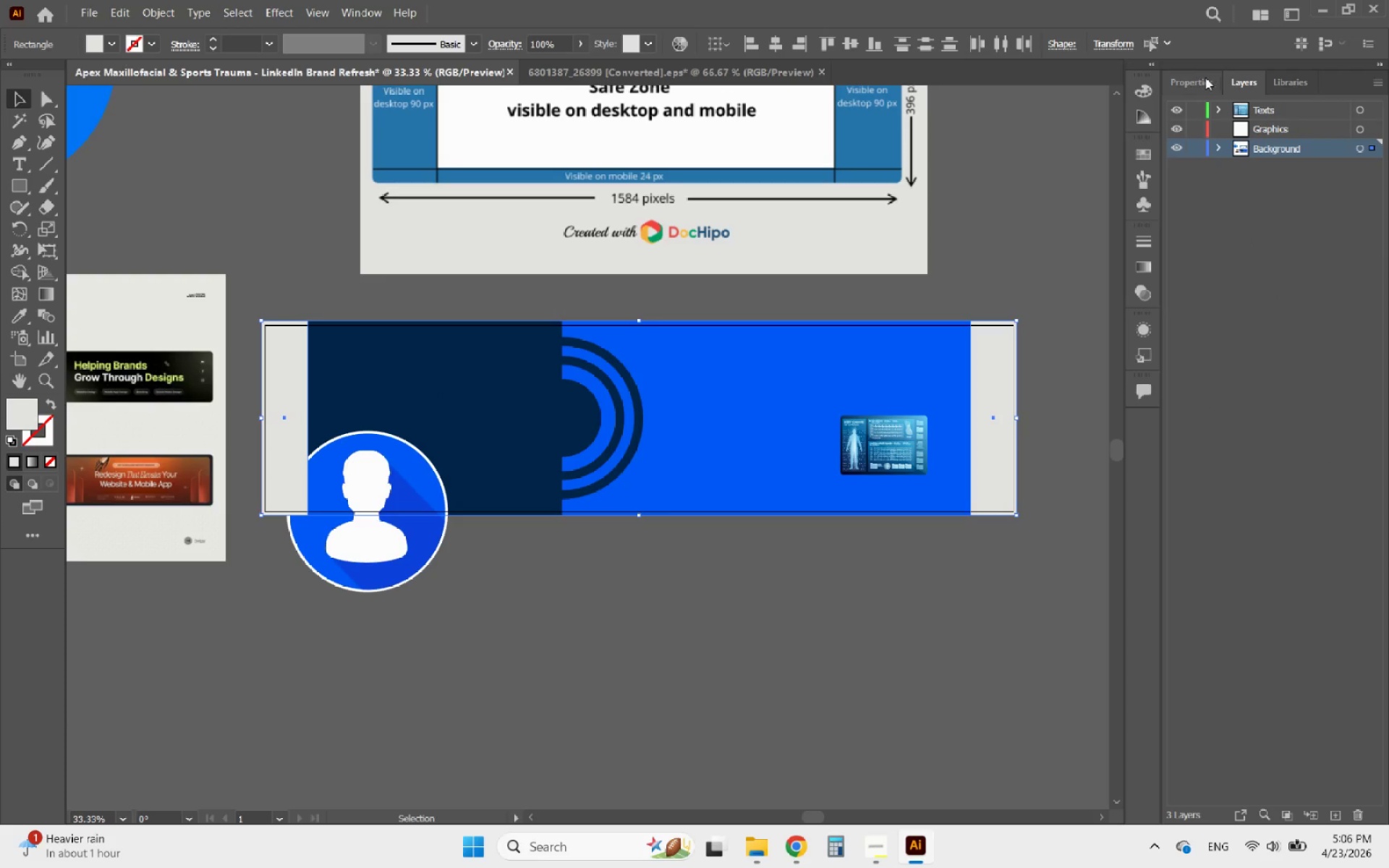 
left_click([1205, 77])
 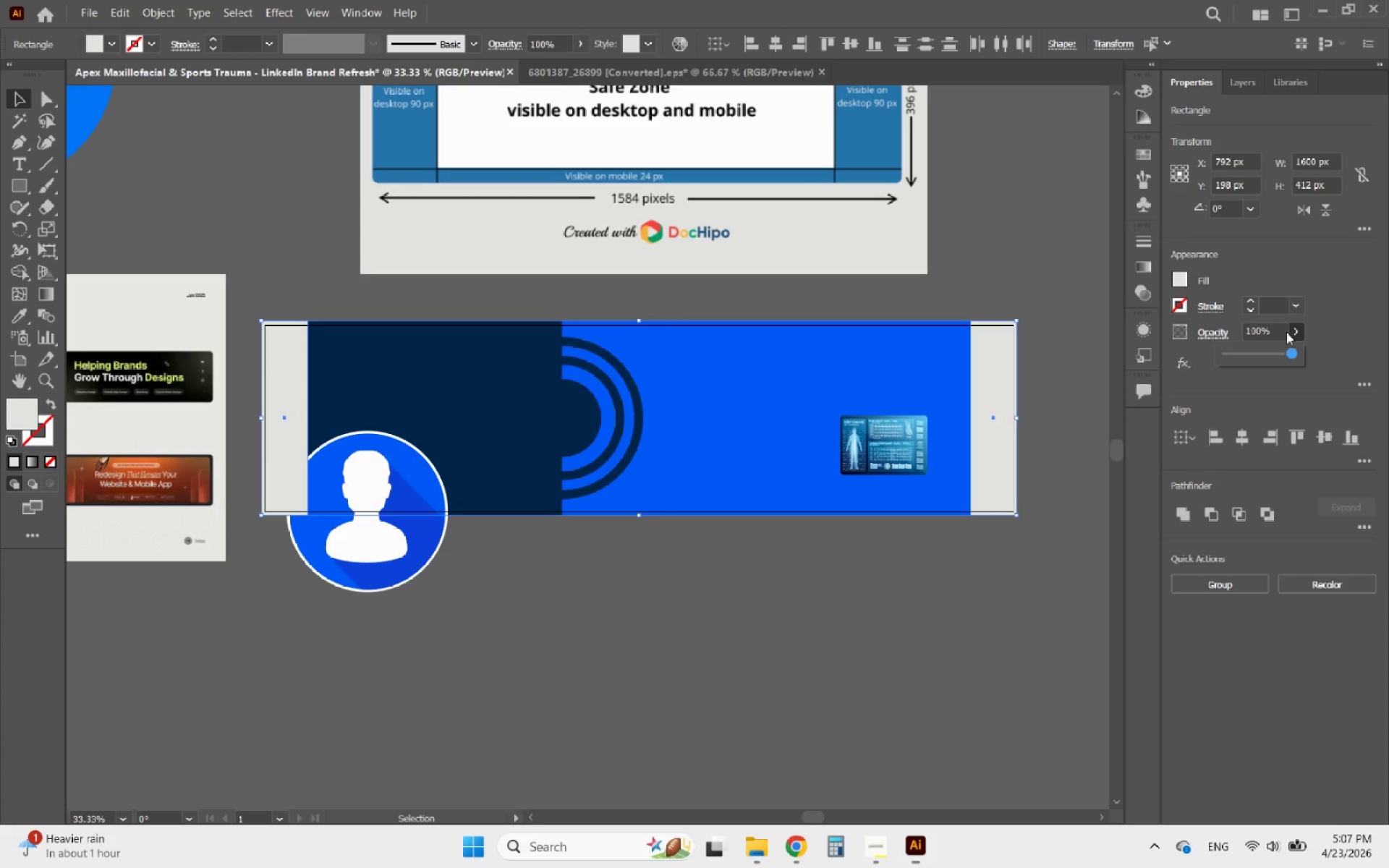 
left_click_drag(start_coordinate=[1249, 352], to_coordinate=[1234, 354])
 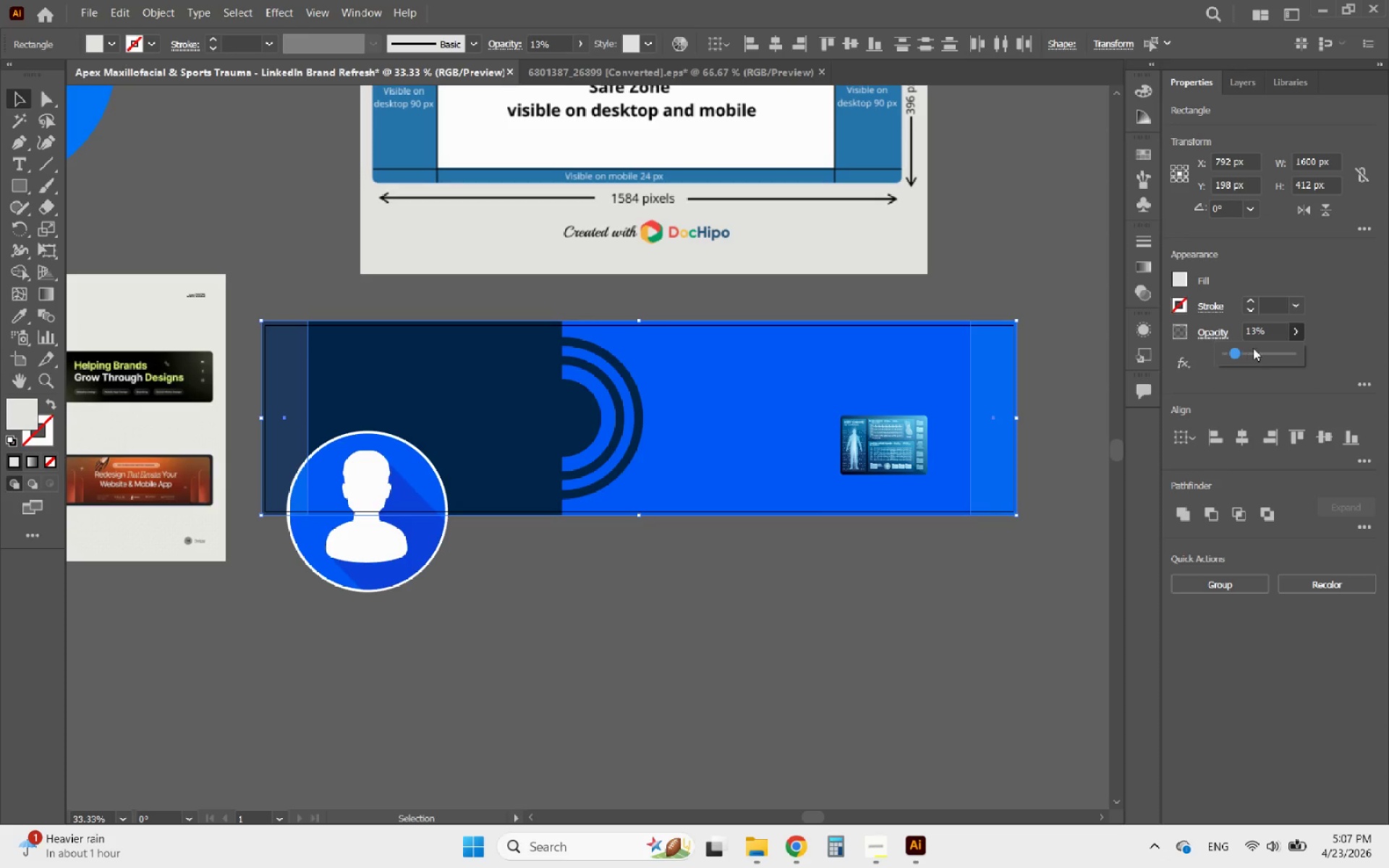 
left_click([1260, 82])
 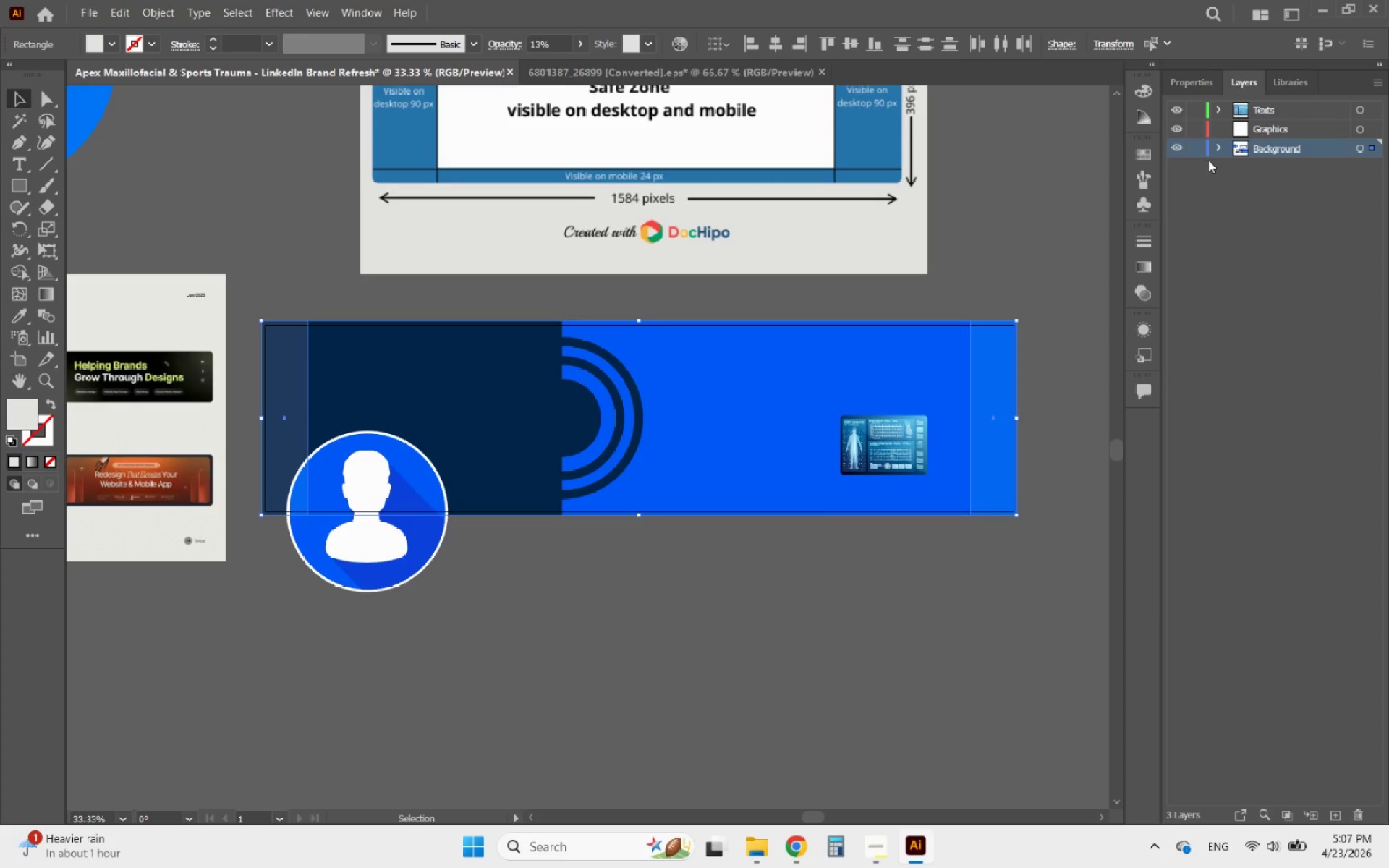 
left_click([1218, 150])
 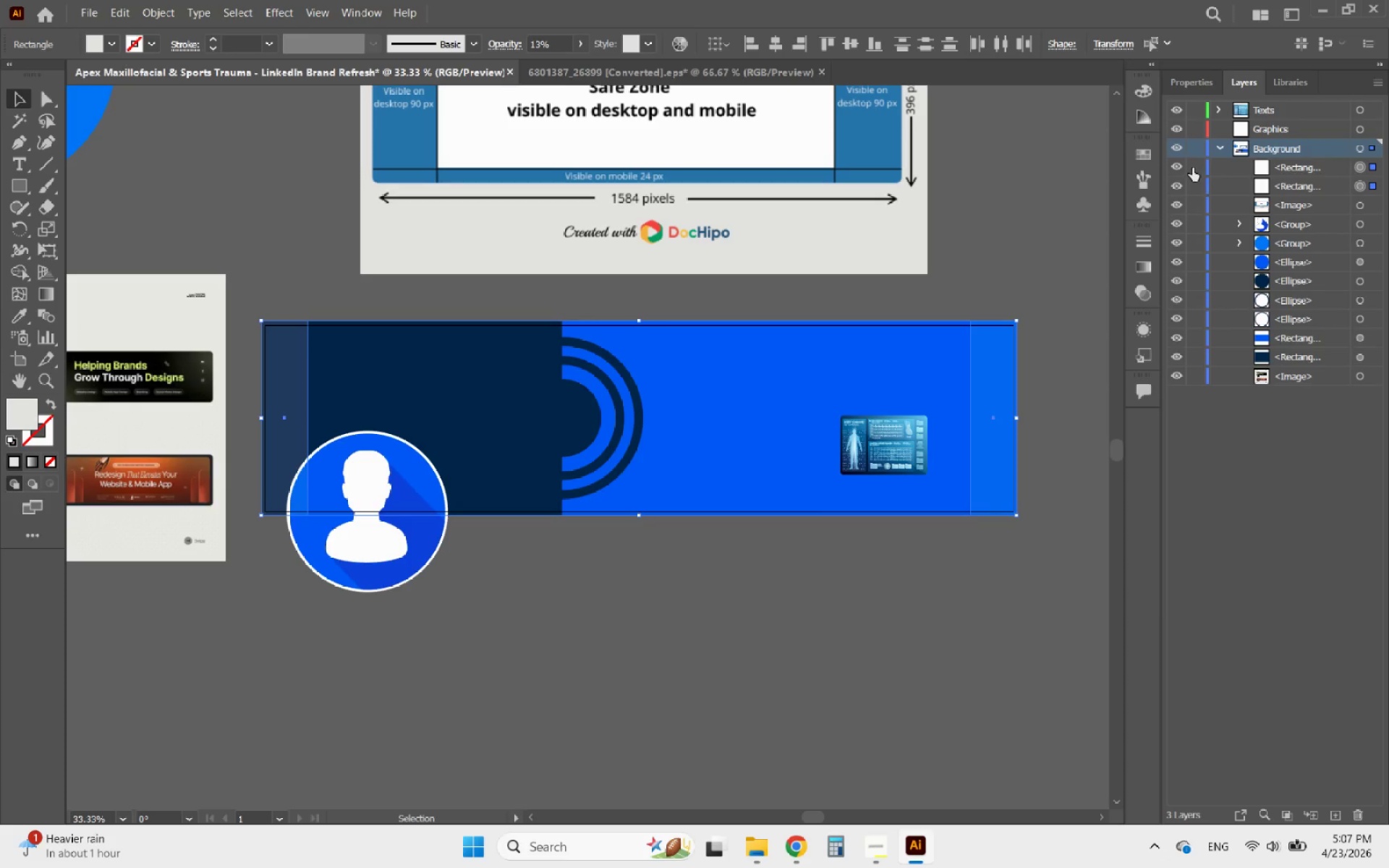 
double_click([1194, 187])
 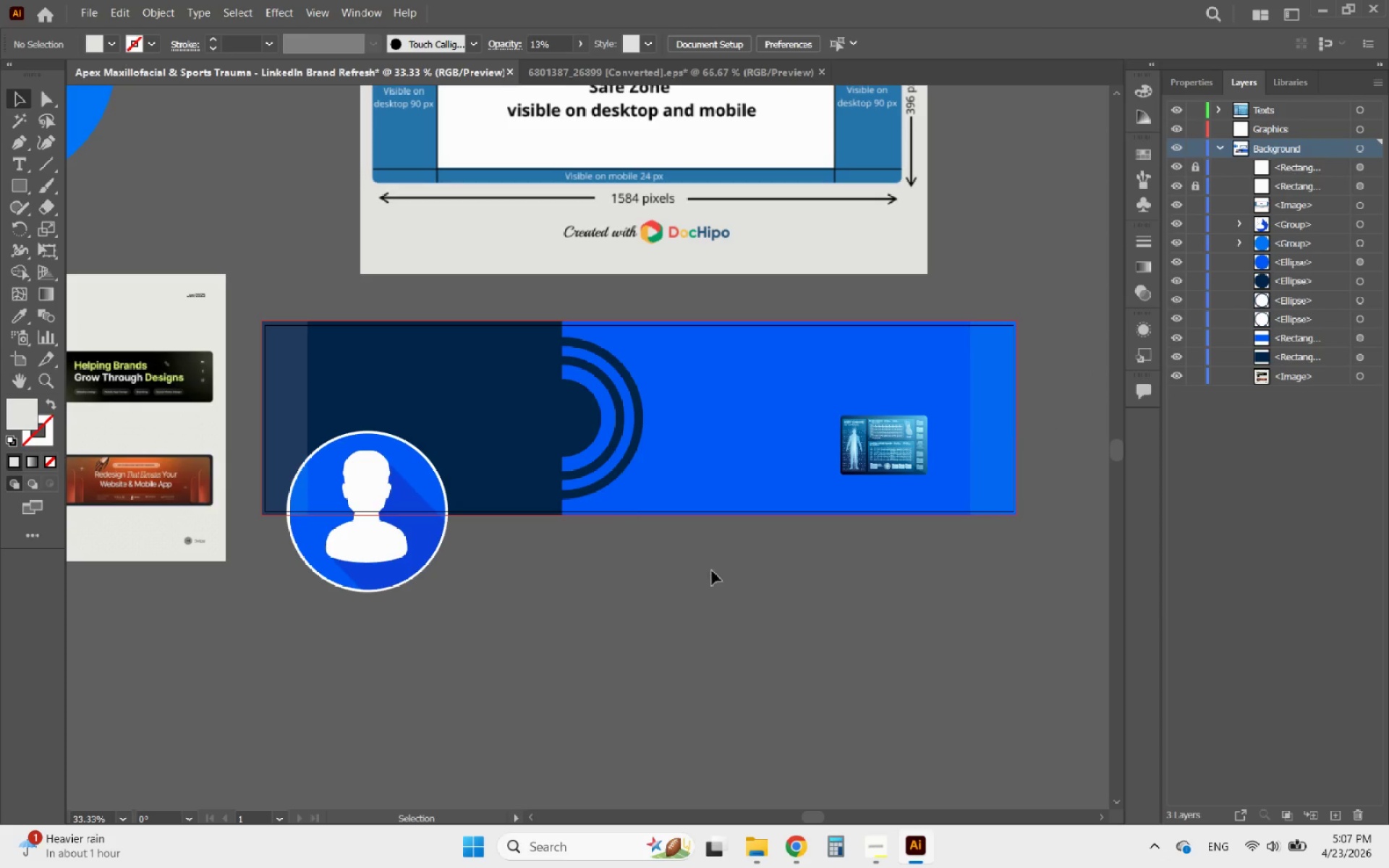 
left_click([518, 611])
 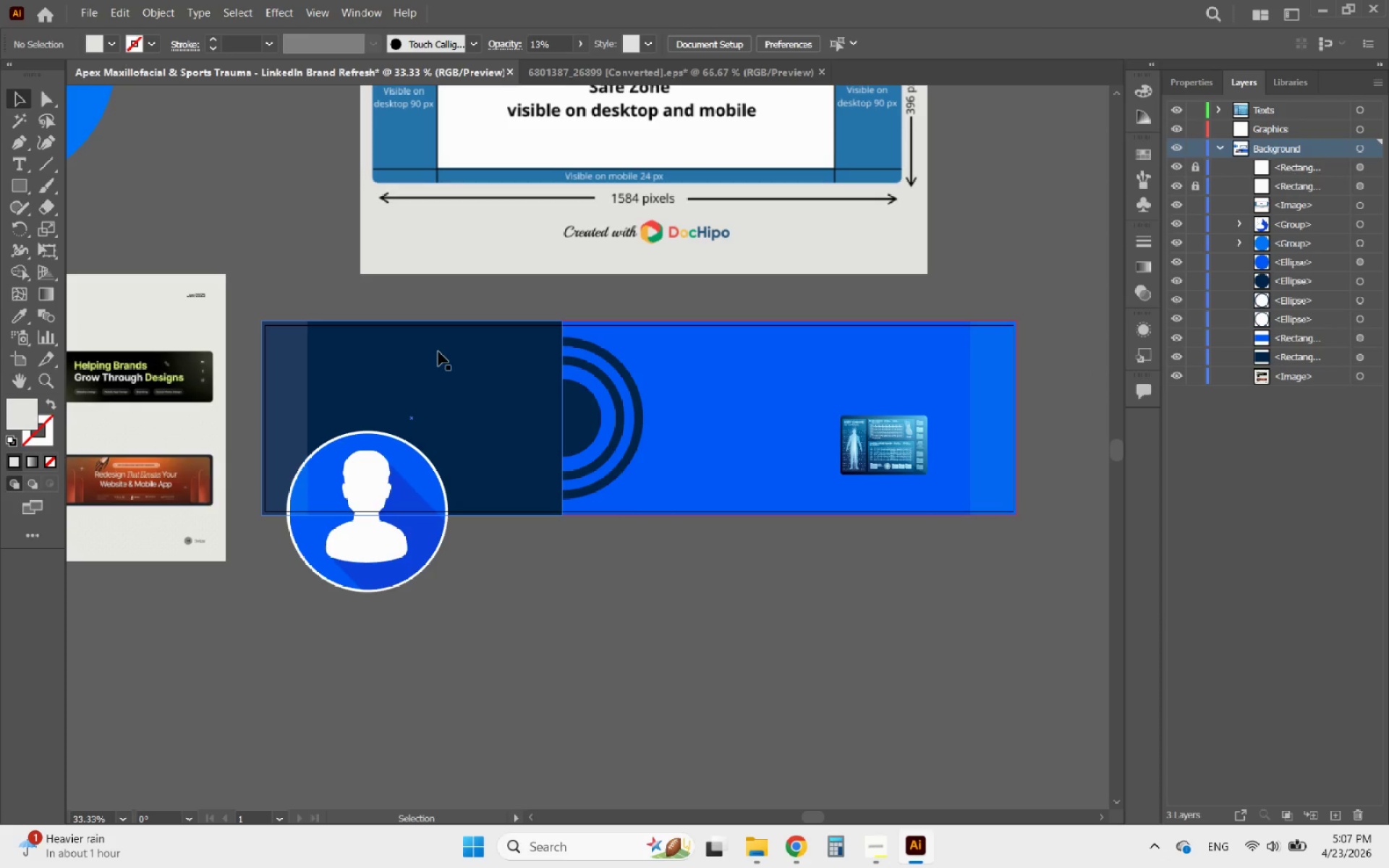 
left_click([438, 352])
 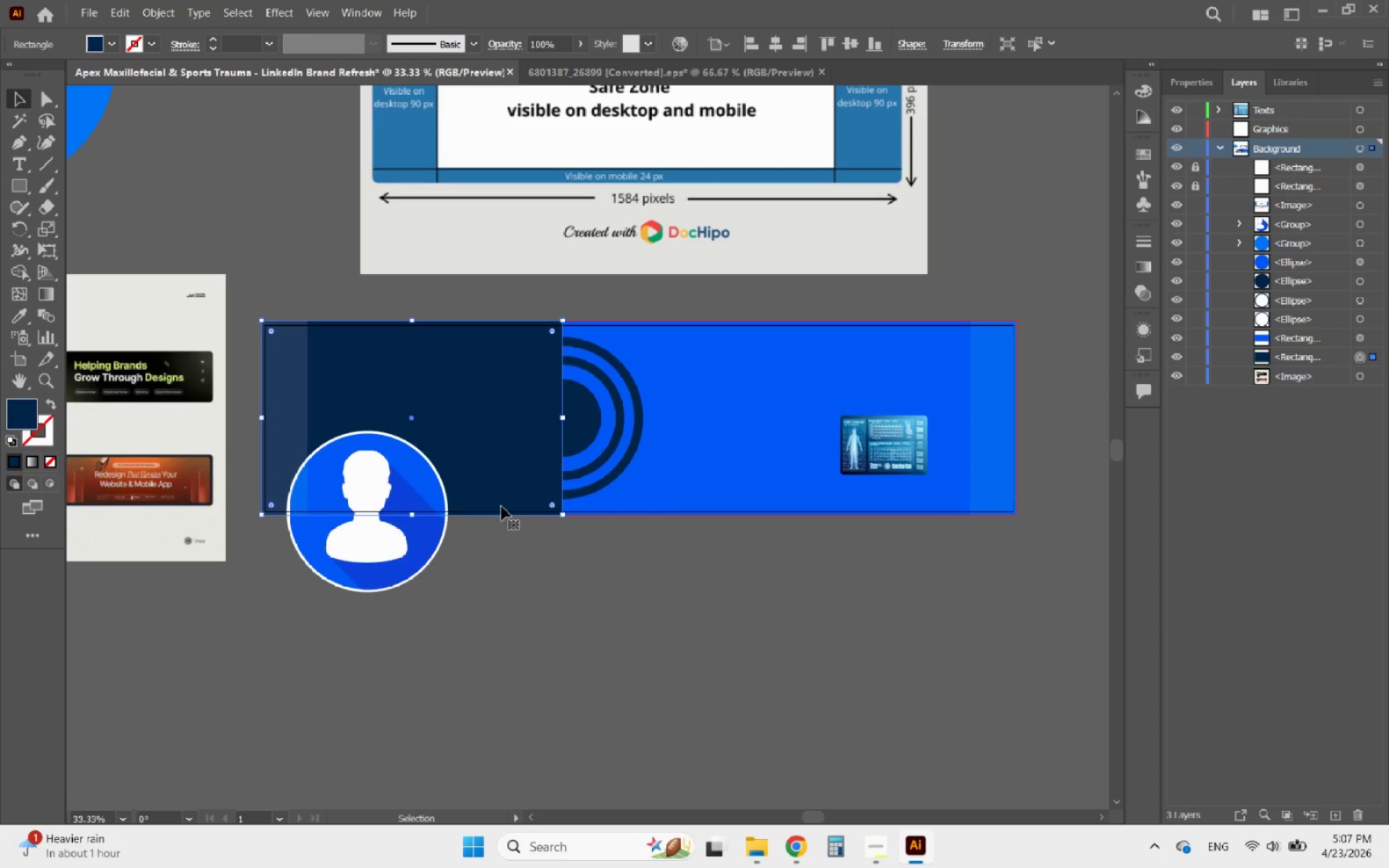 
left_click([546, 550])
 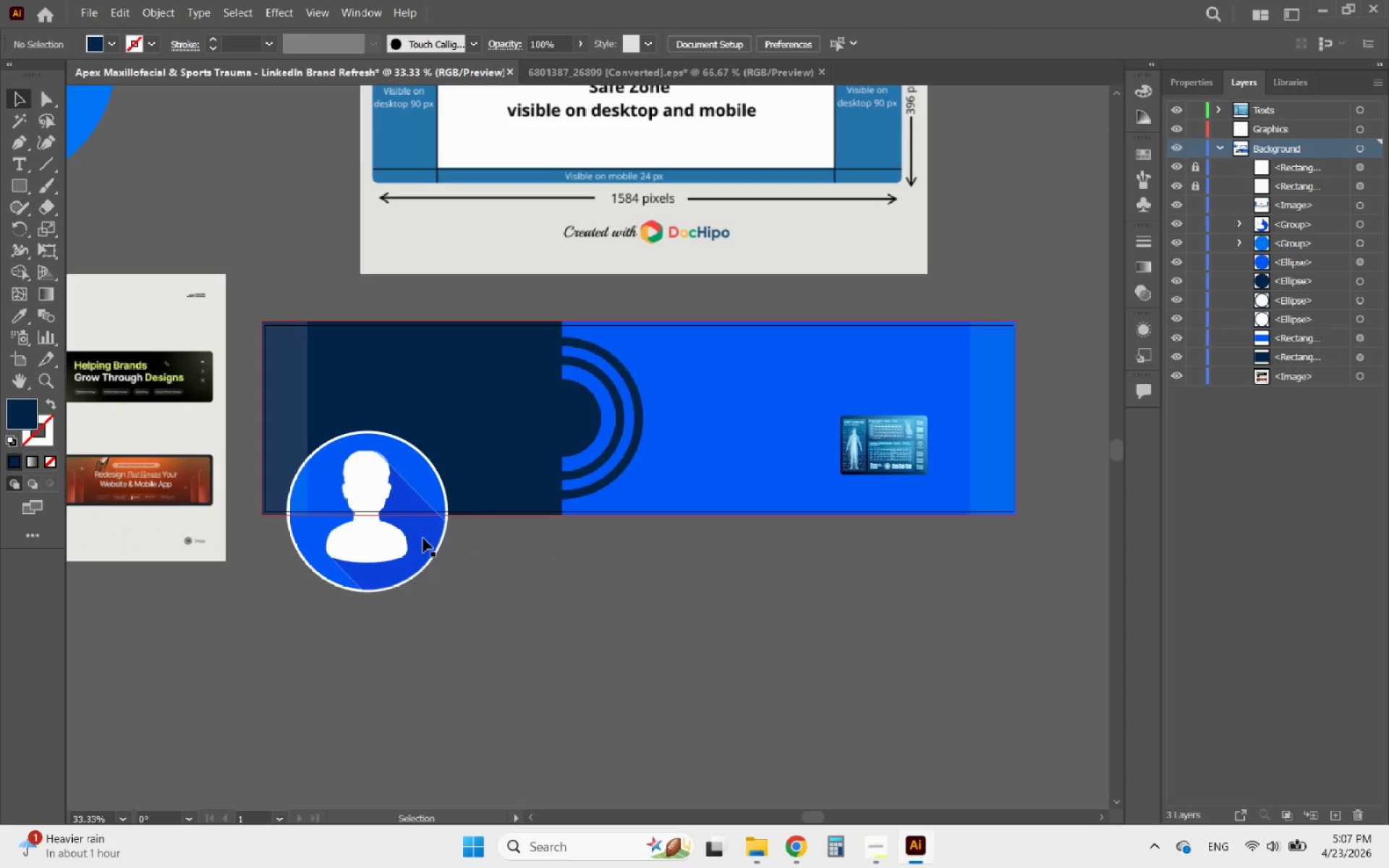 
left_click([423, 538])
 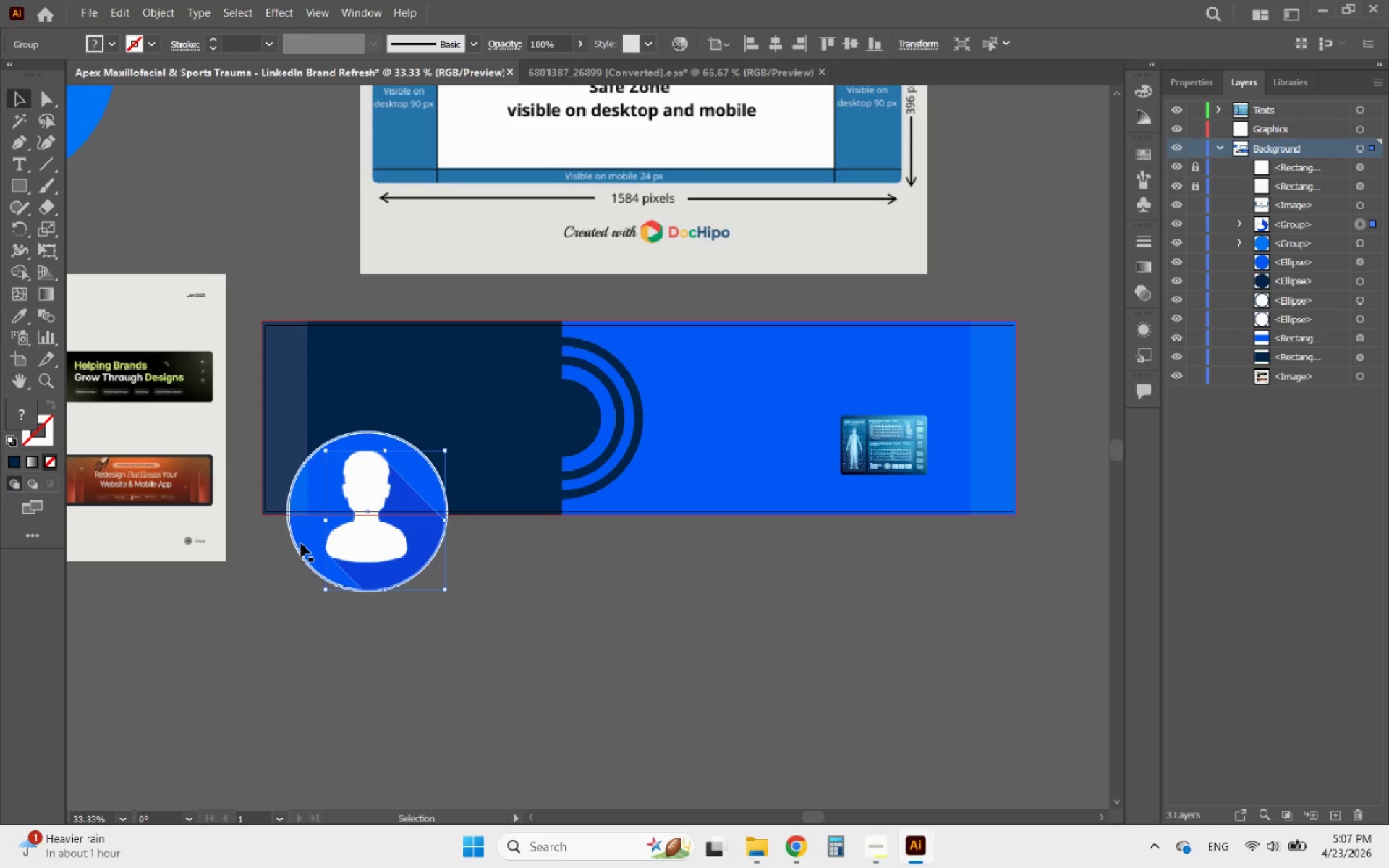 
key(Shift+ShiftLeft)
 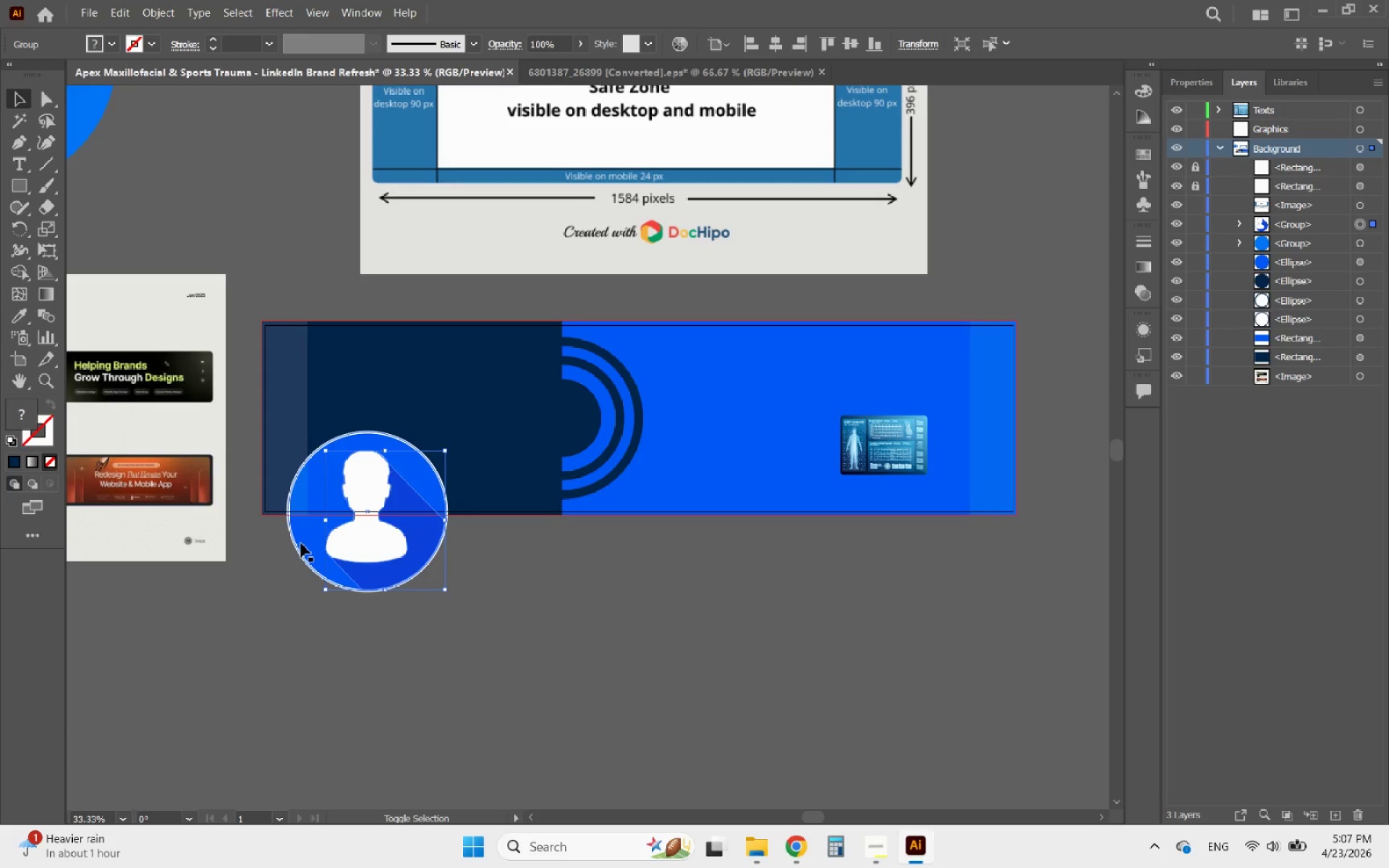 
left_click([301, 543])
 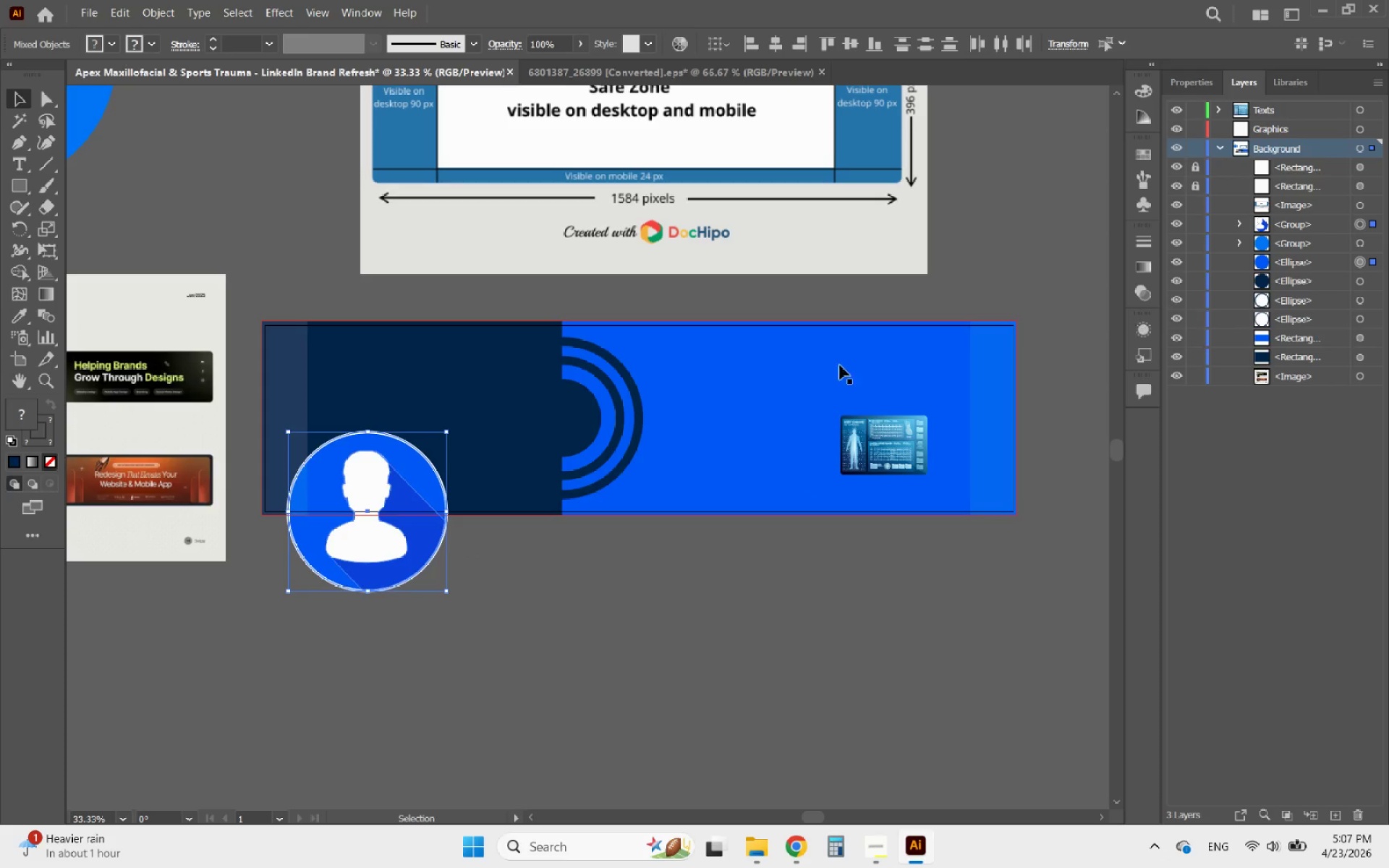 
right_click([357, 522])
 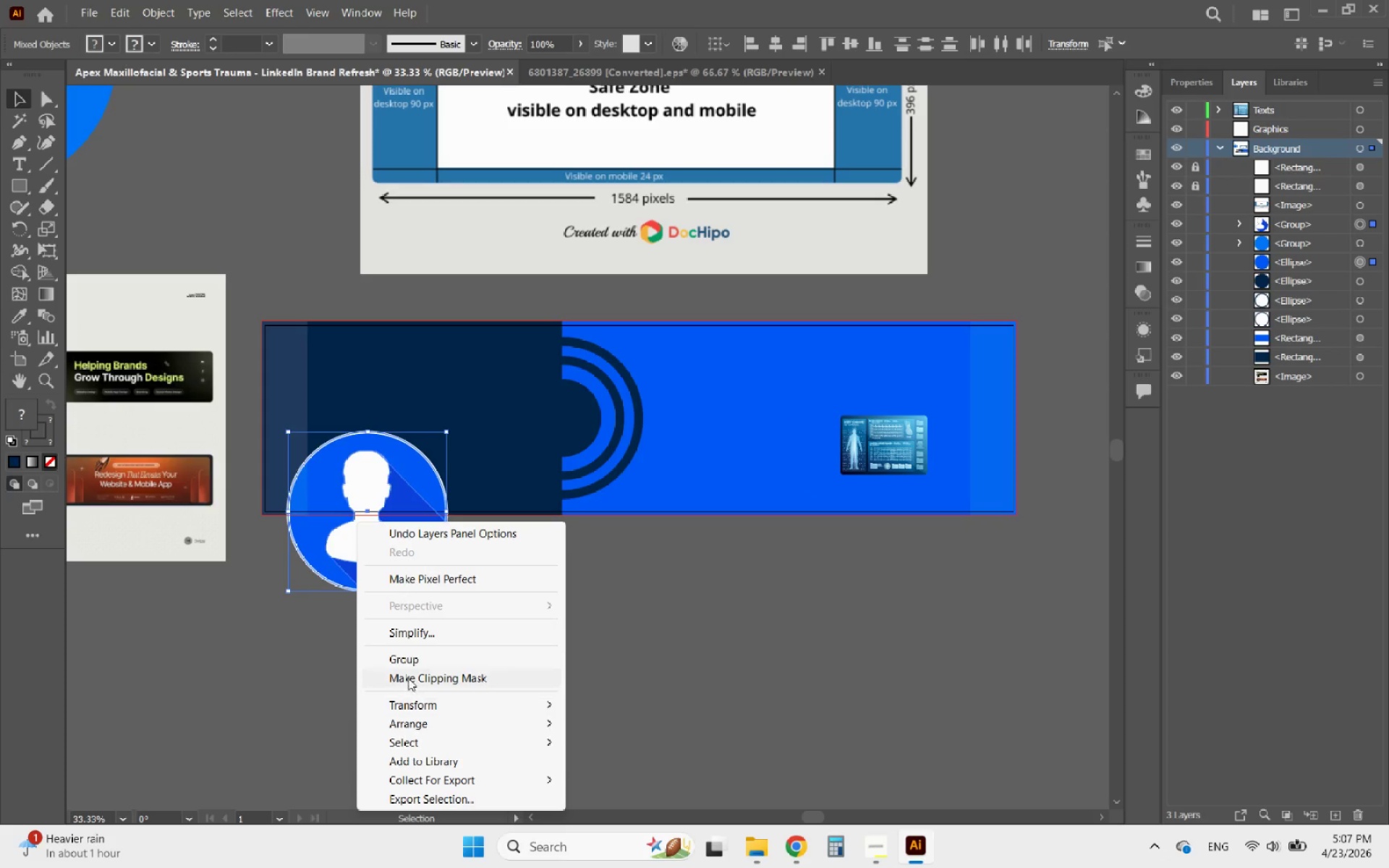 
left_click([402, 663])
 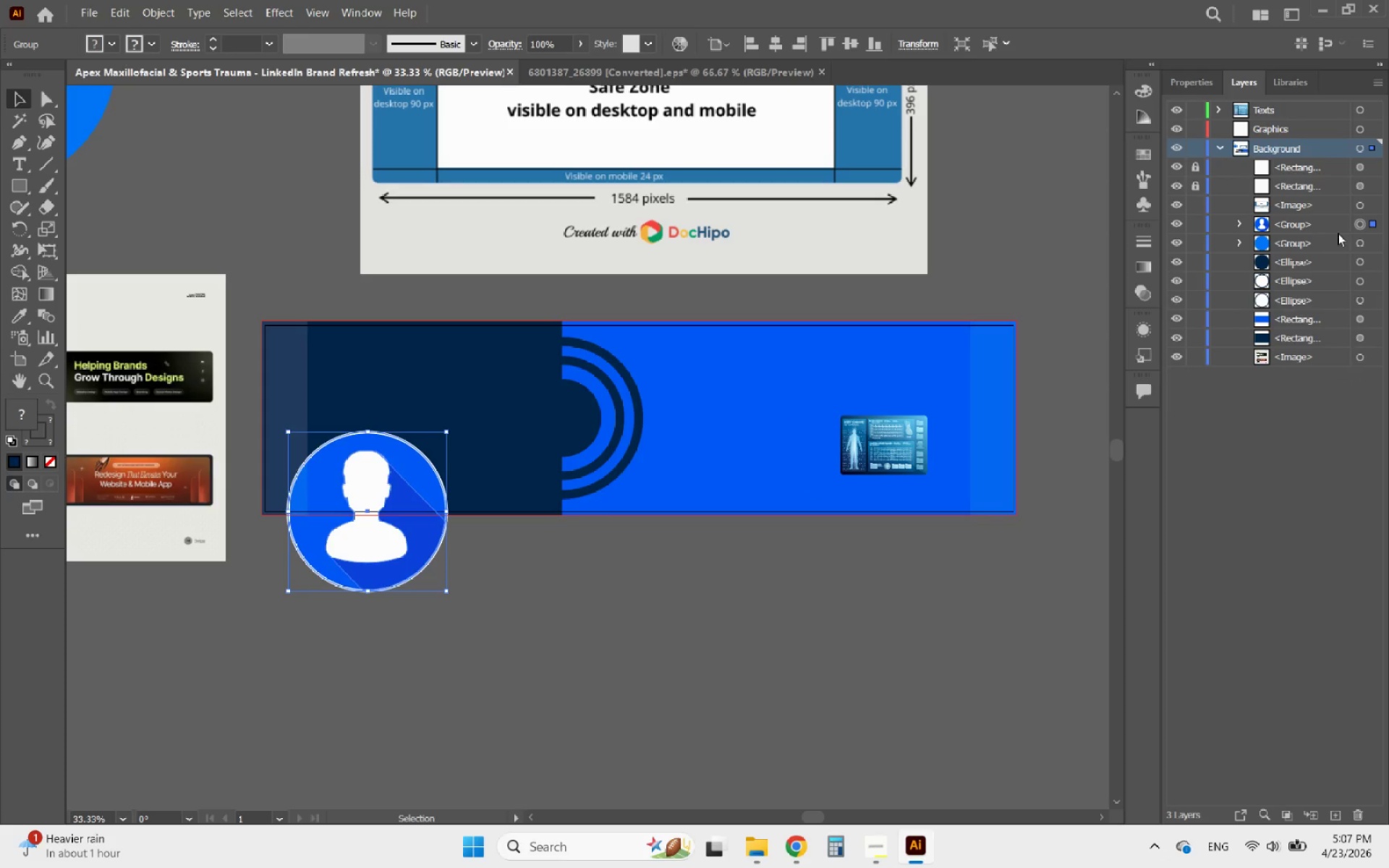 
left_click_drag(start_coordinate=[1335, 223], to_coordinate=[1298, 131])
 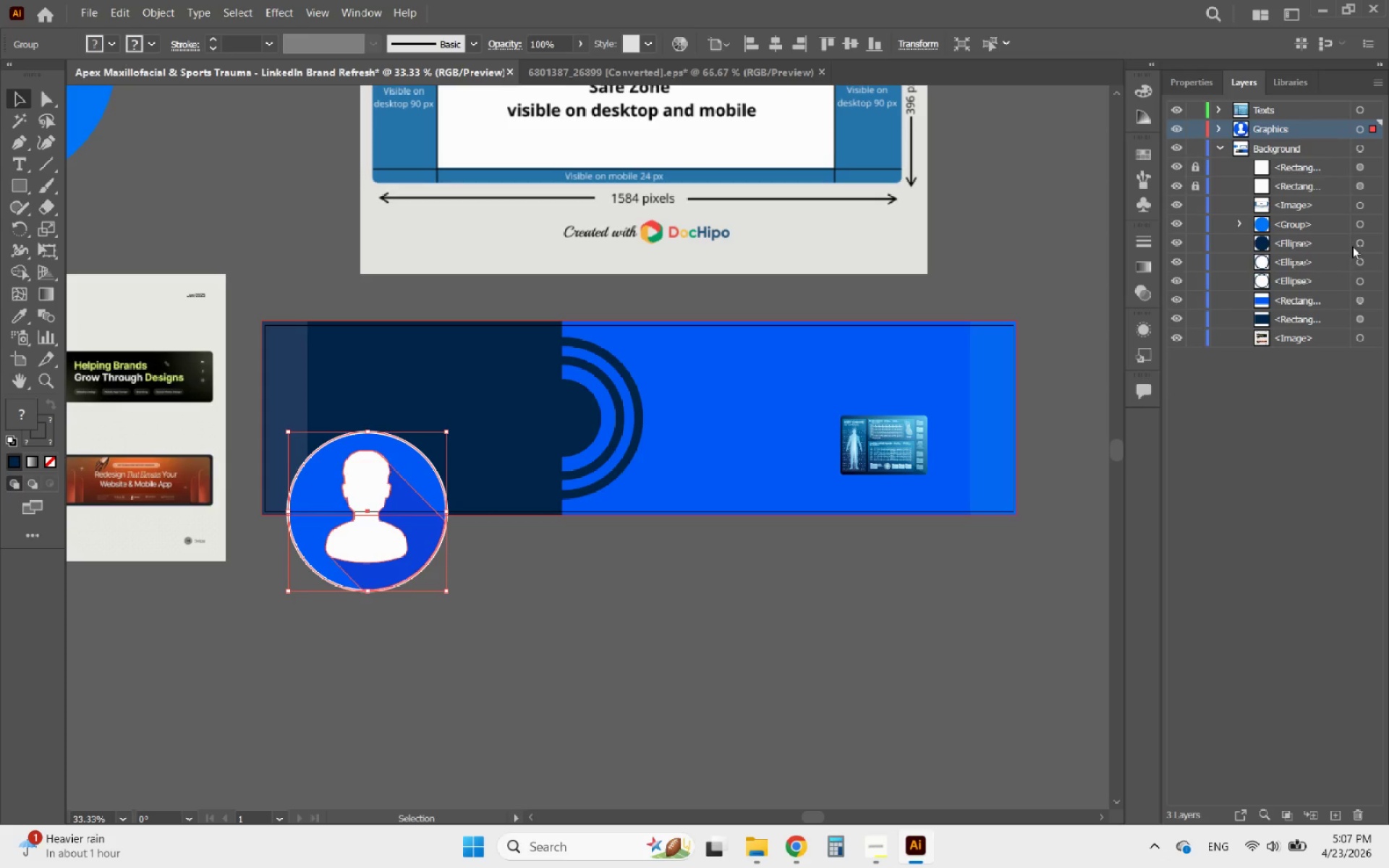 
left_click([1368, 221])
 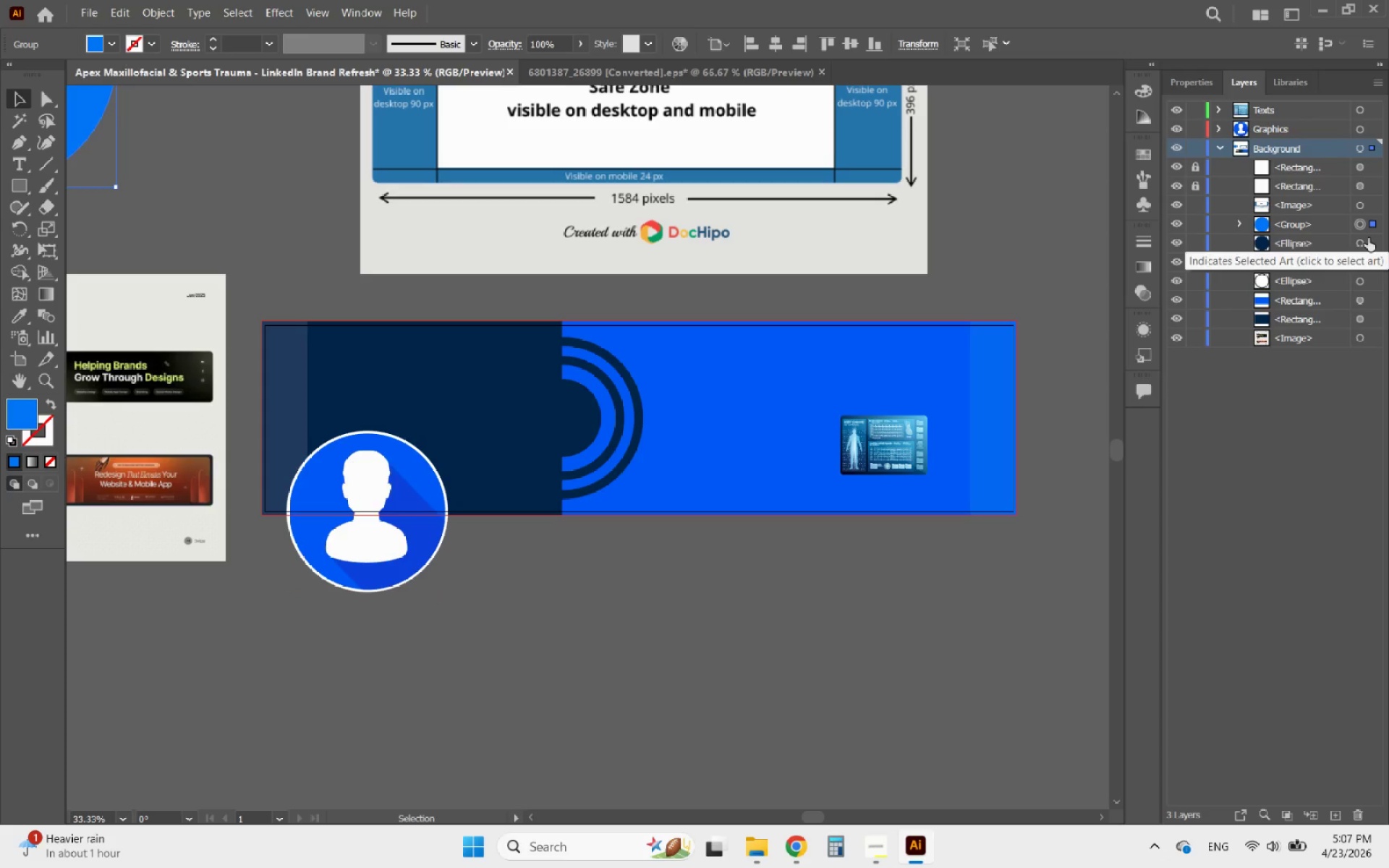 
hold_key(key=AltLeft, duration=1.09)
scroll: coordinate [870, 373], scroll_direction: down, amount: 4.0
 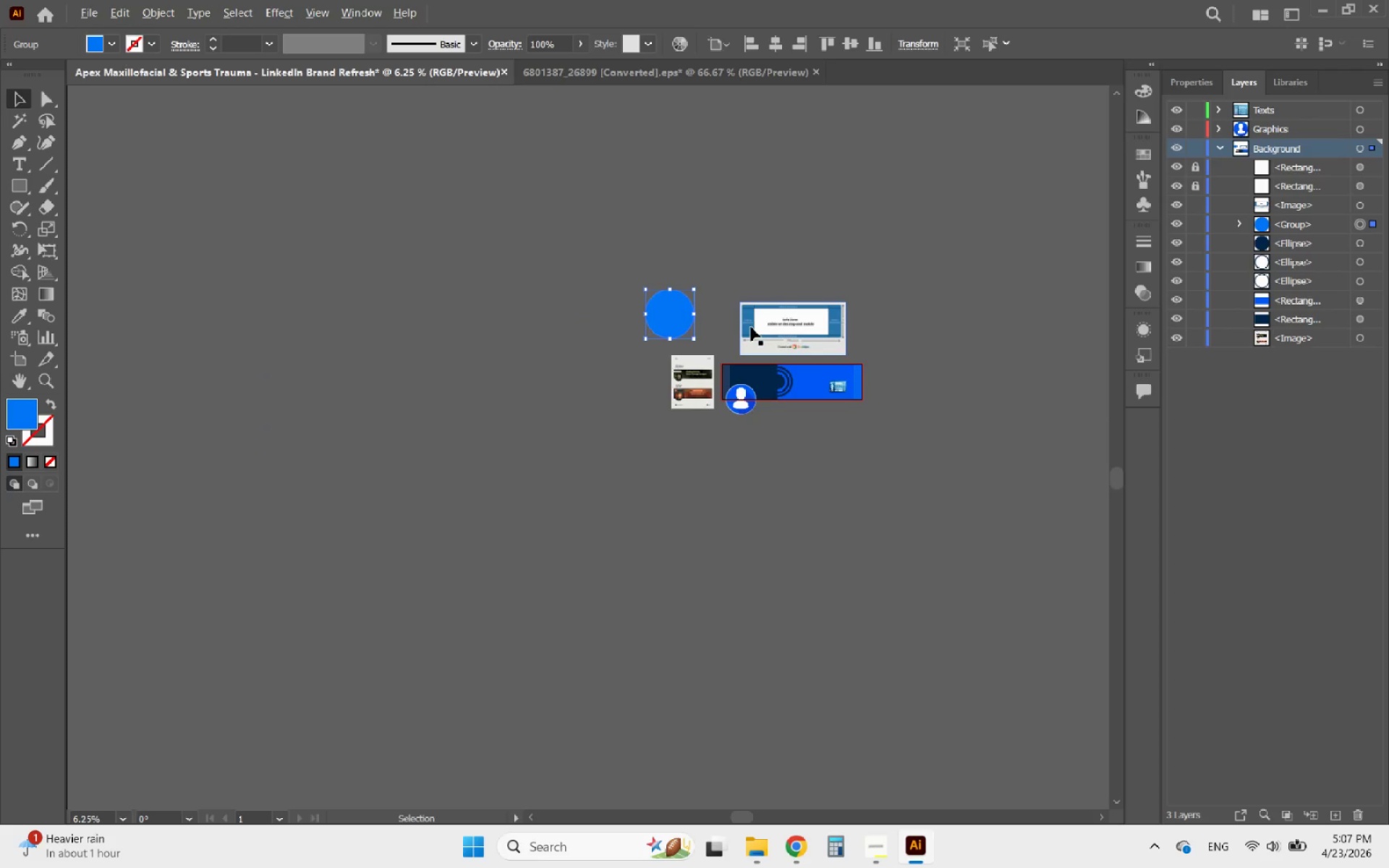 
scroll: coordinate [751, 327], scroll_direction: up, amount: 2.0
 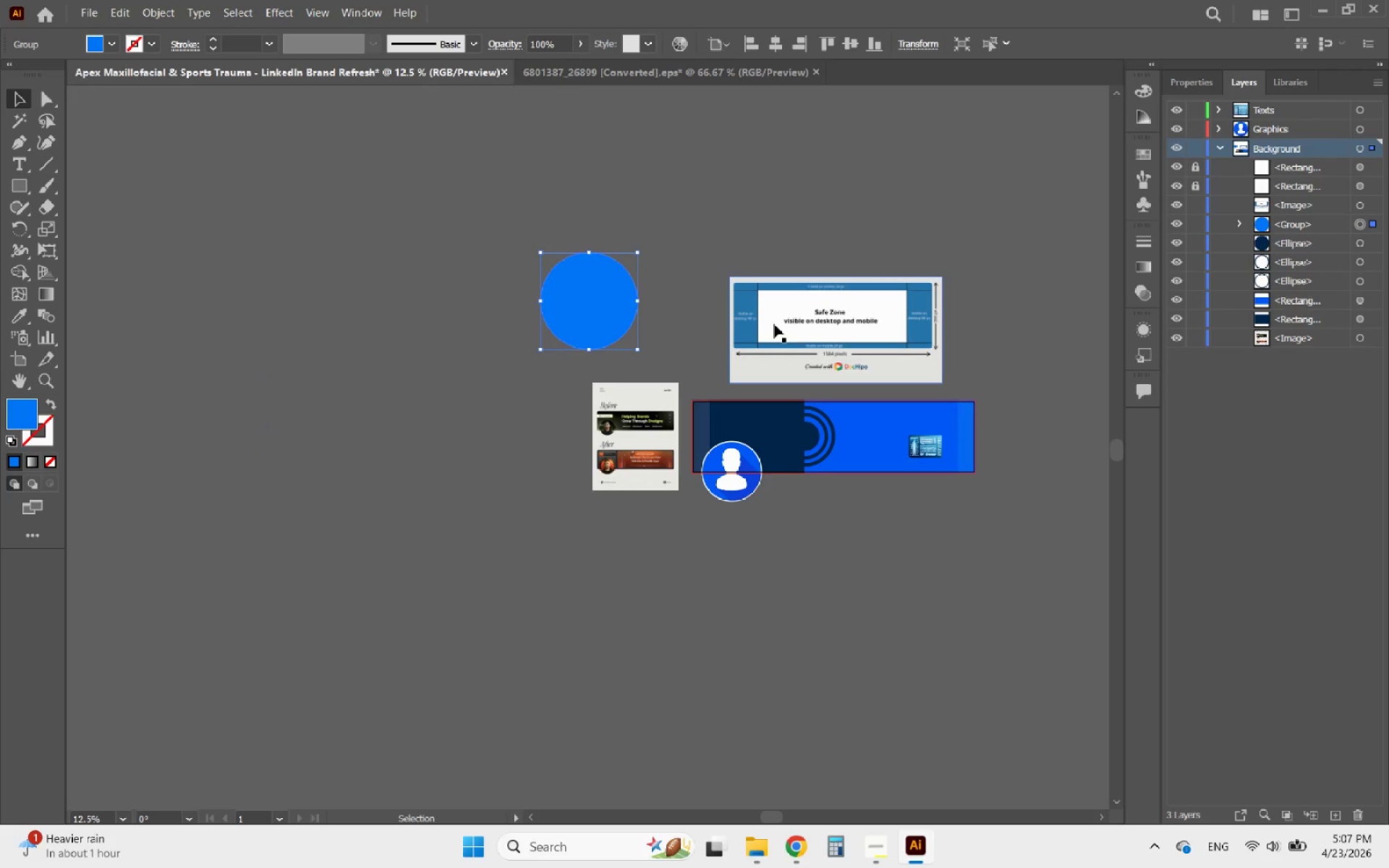 
key(Delete)
 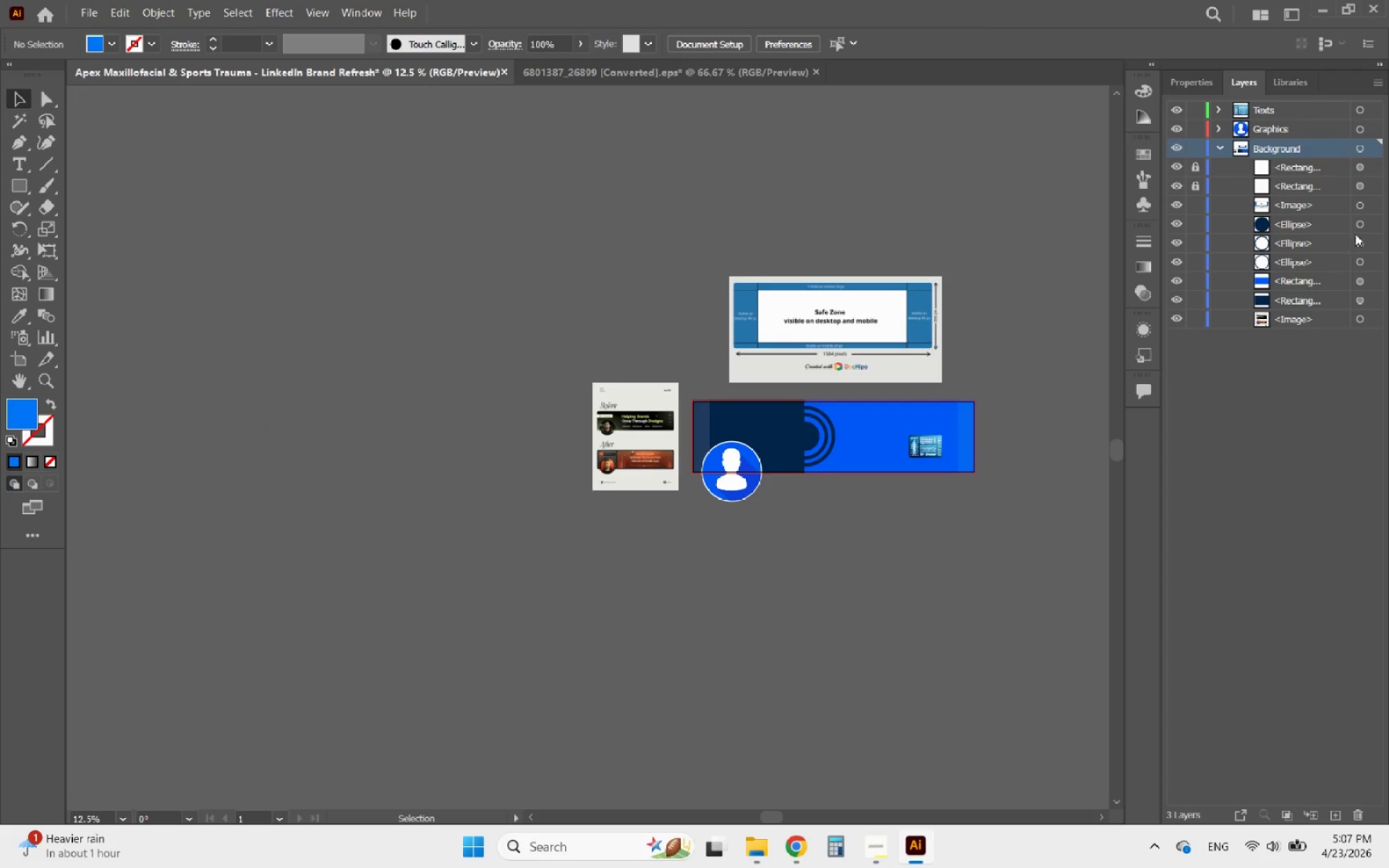 
left_click([1369, 225])
 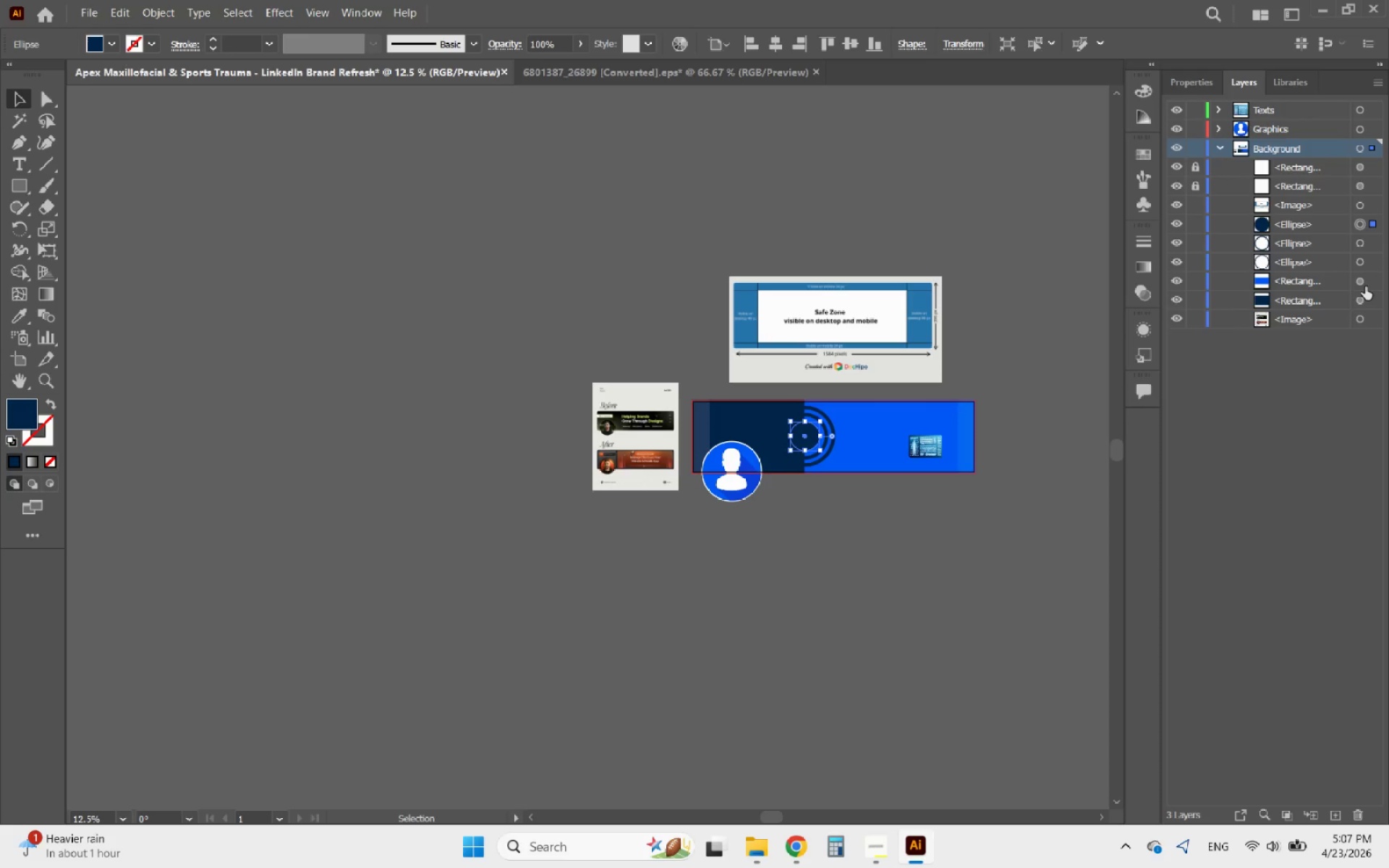 
left_click([1370, 286])
 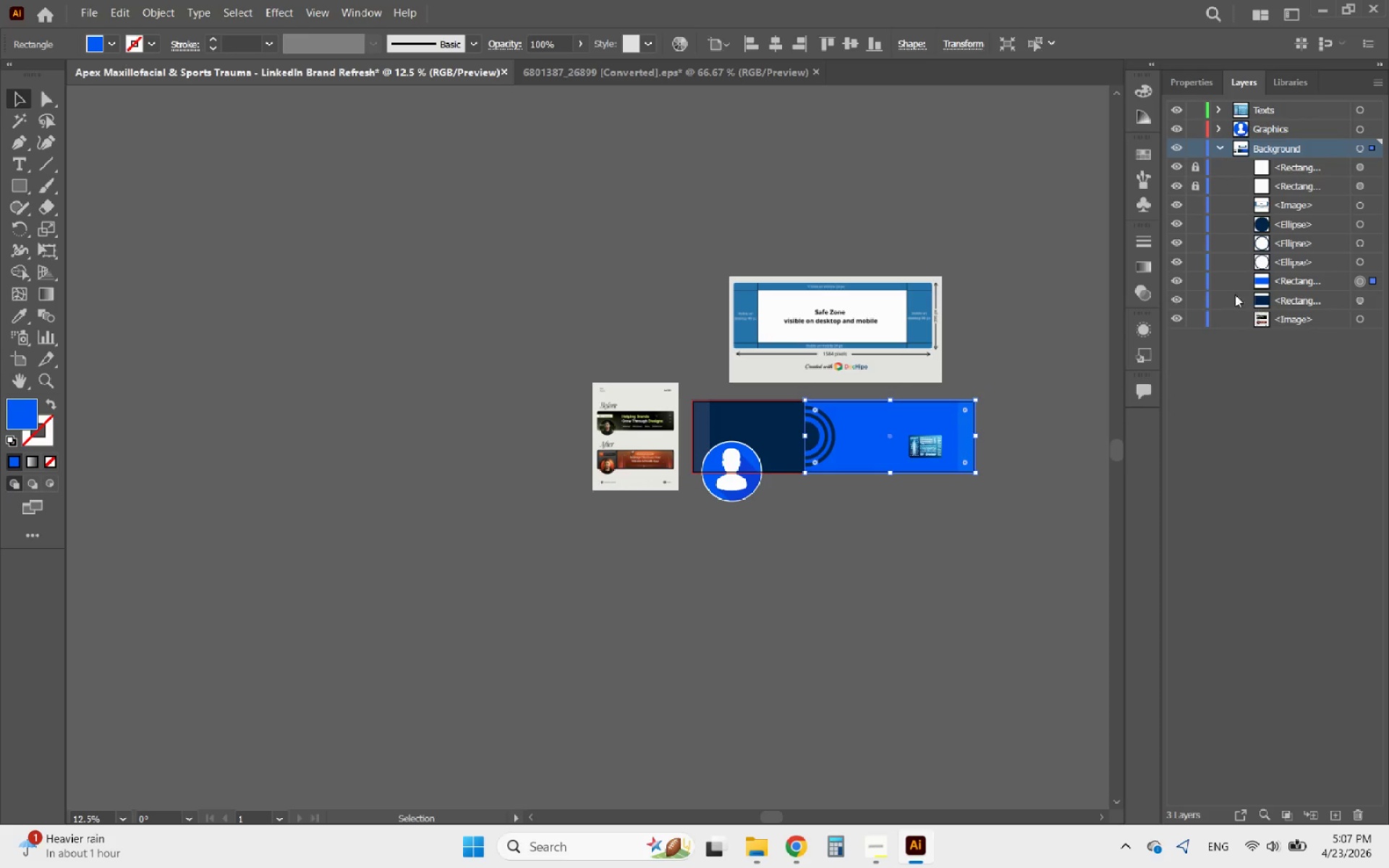 
left_click([1192, 281])
 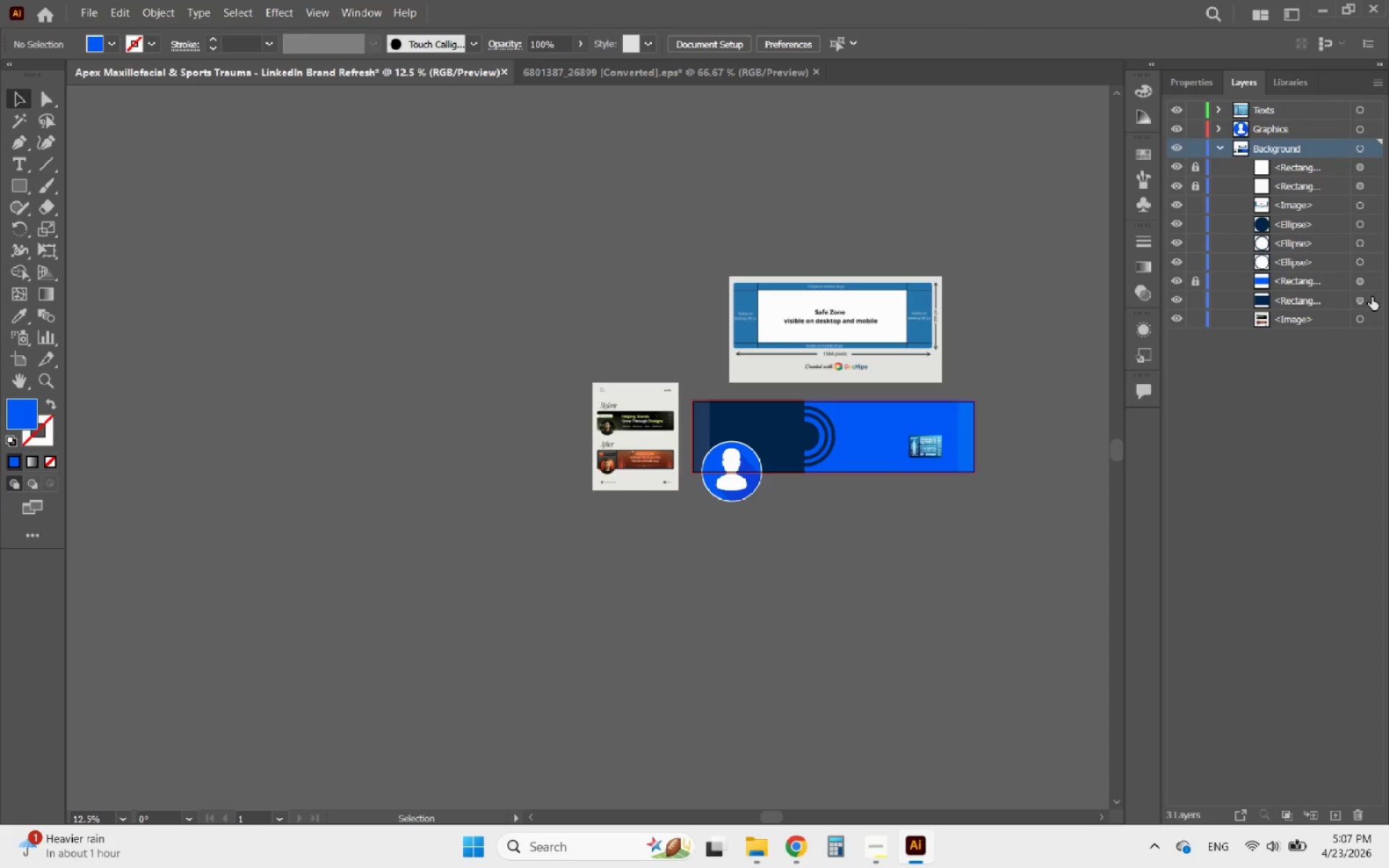 
left_click([1370, 299])
 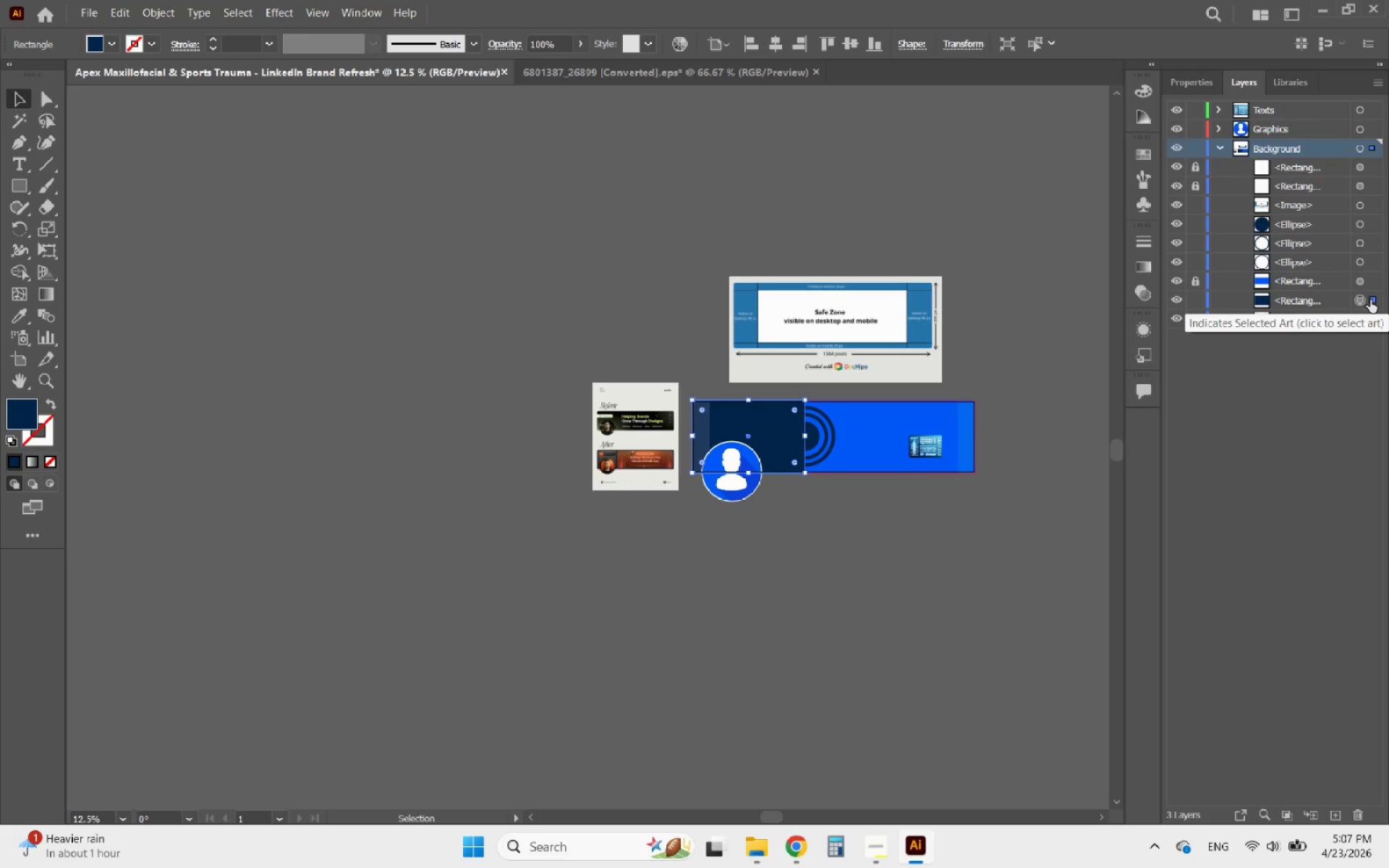 
left_click([1370, 299])
 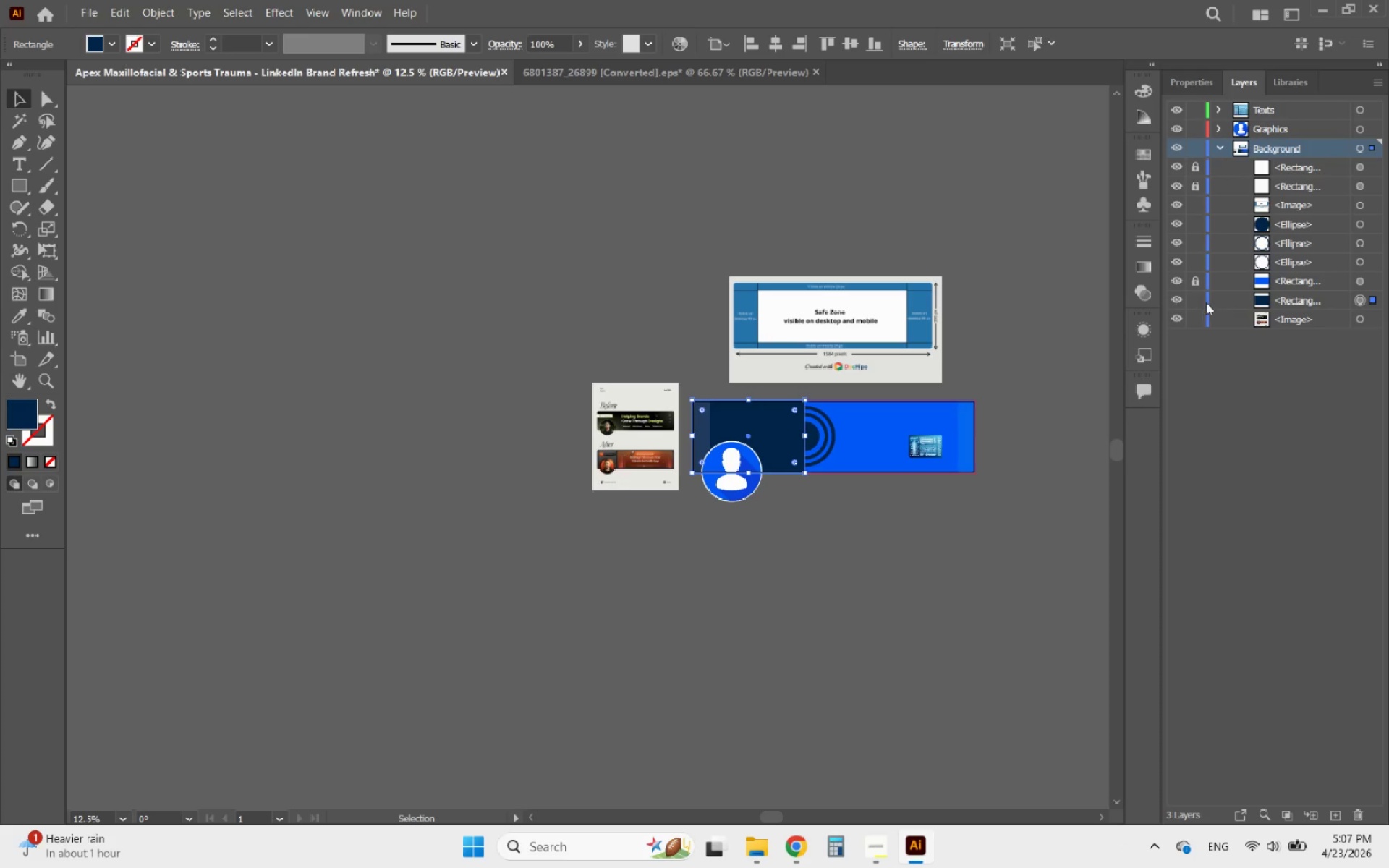 
left_click([1196, 300])
 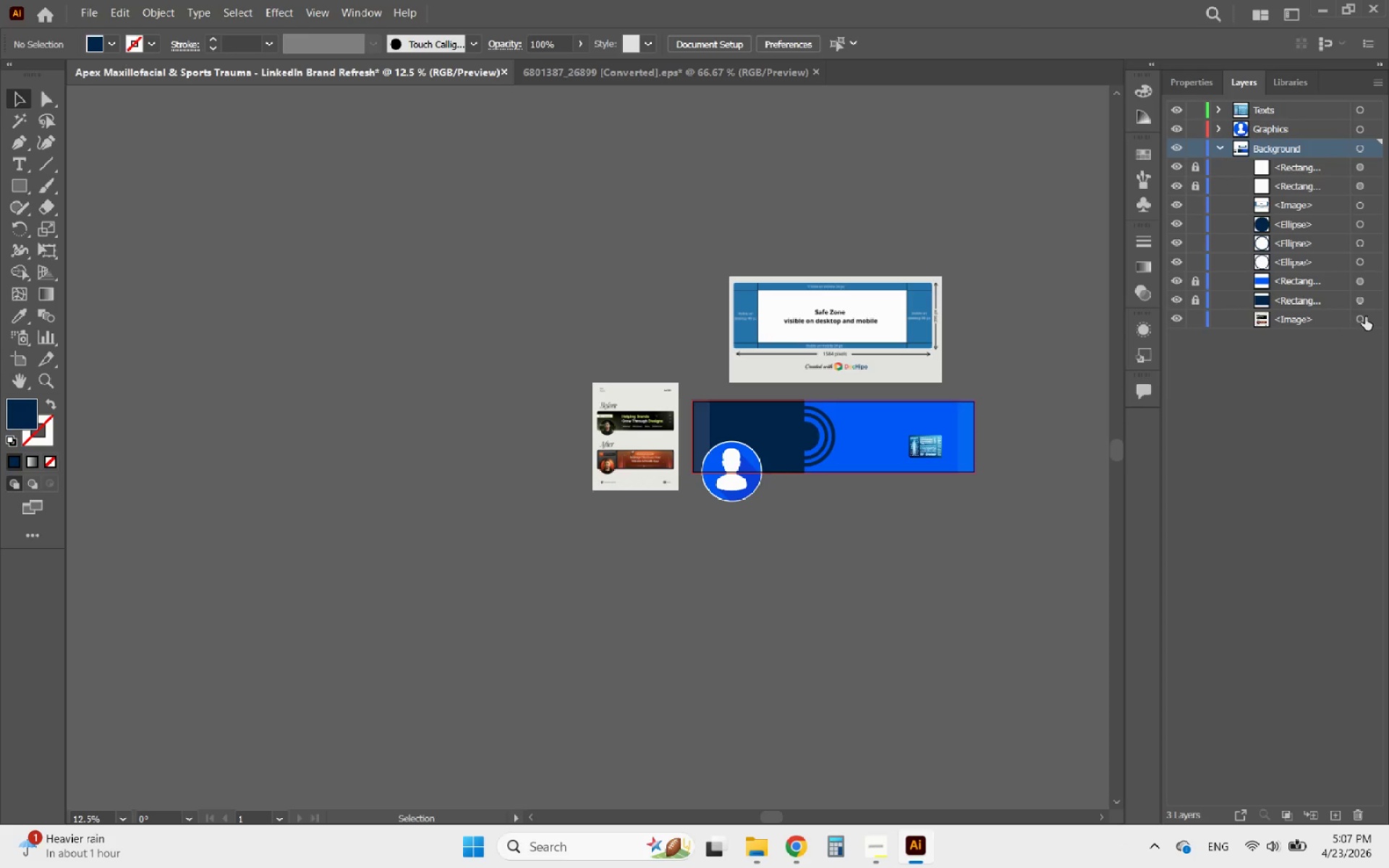 
left_click([1365, 317])
 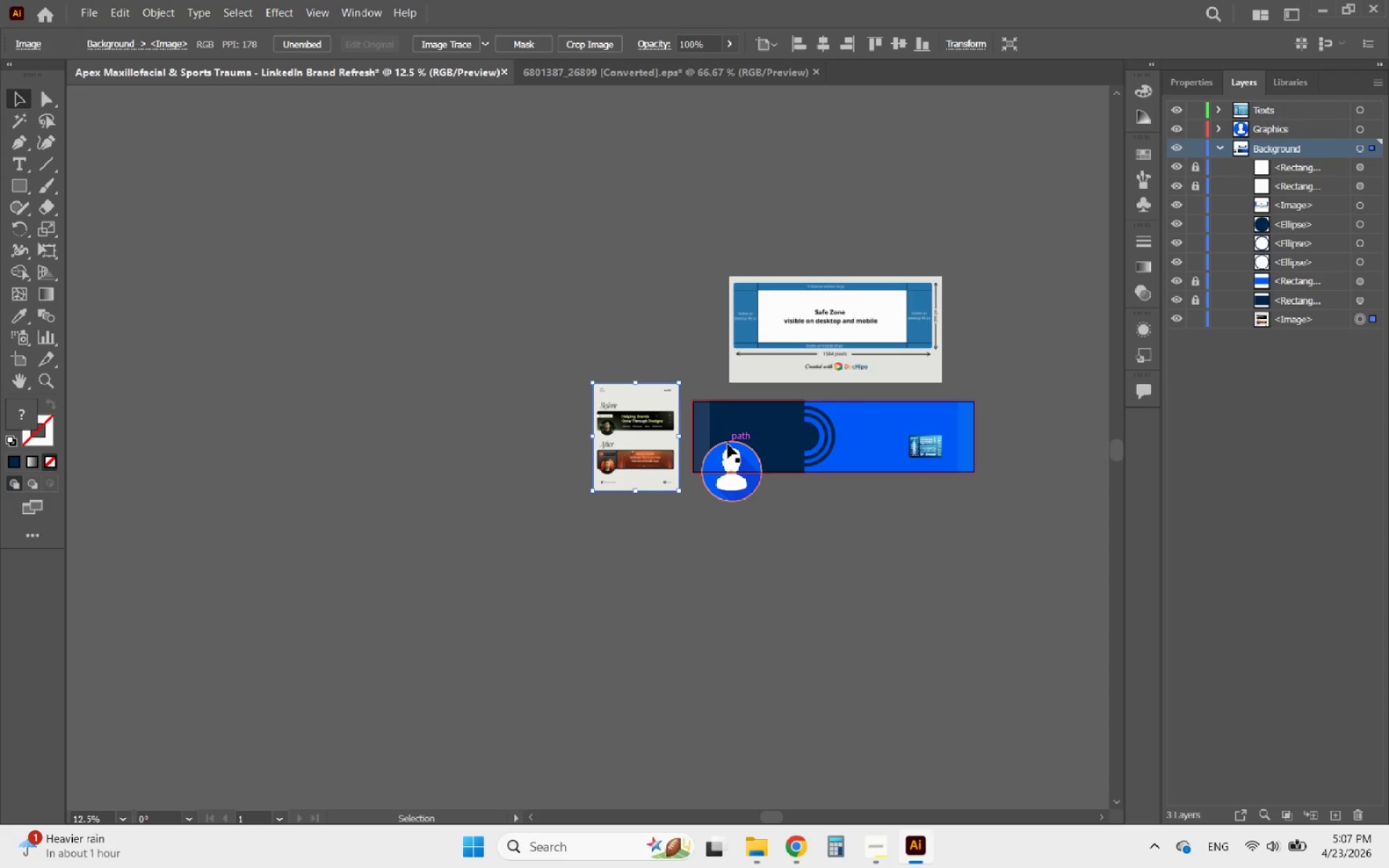 
left_click([781, 563])
 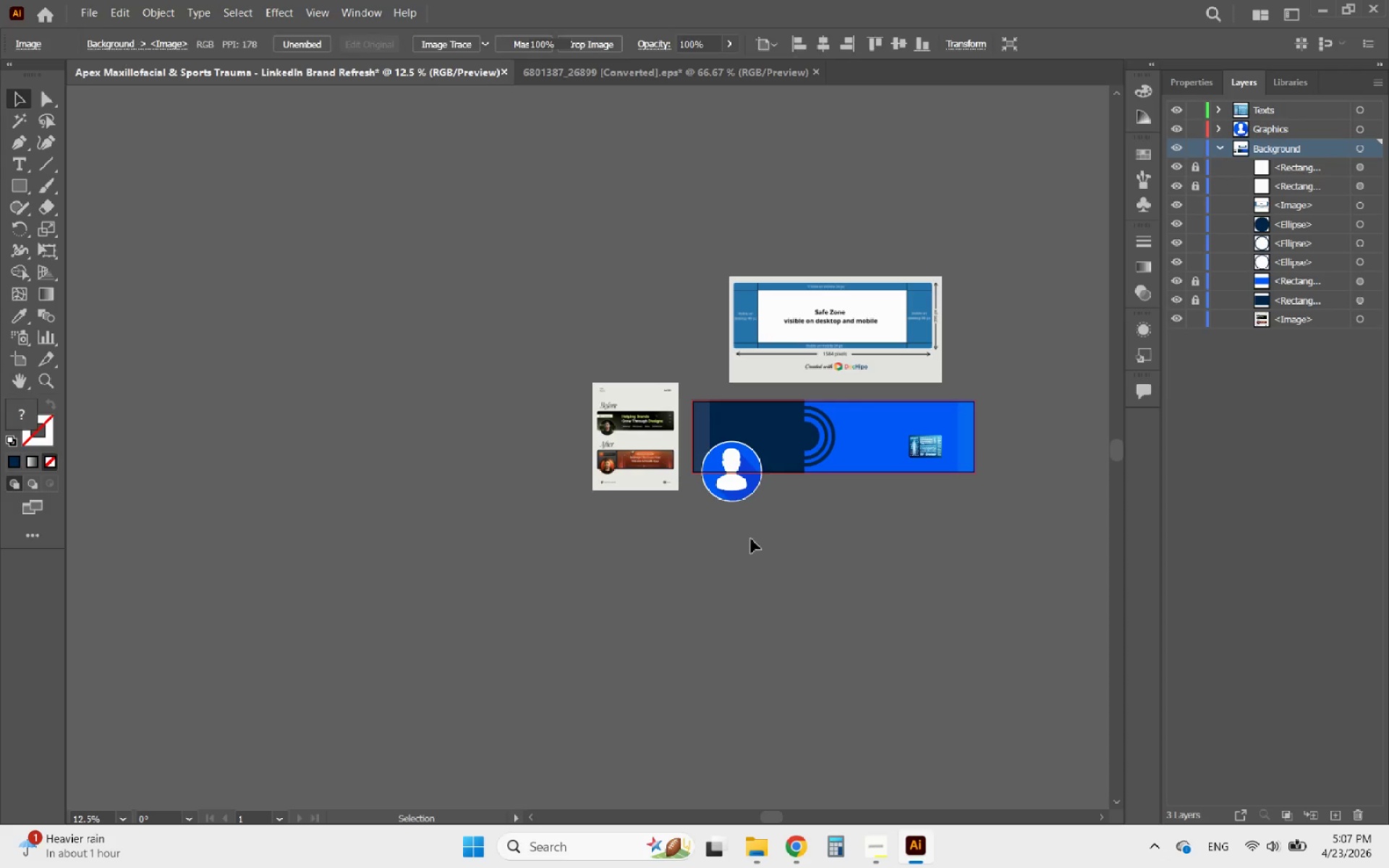 
hold_key(key=AltLeft, duration=0.86)
scroll: coordinate [658, 443], scroll_direction: up, amount: 6.0
 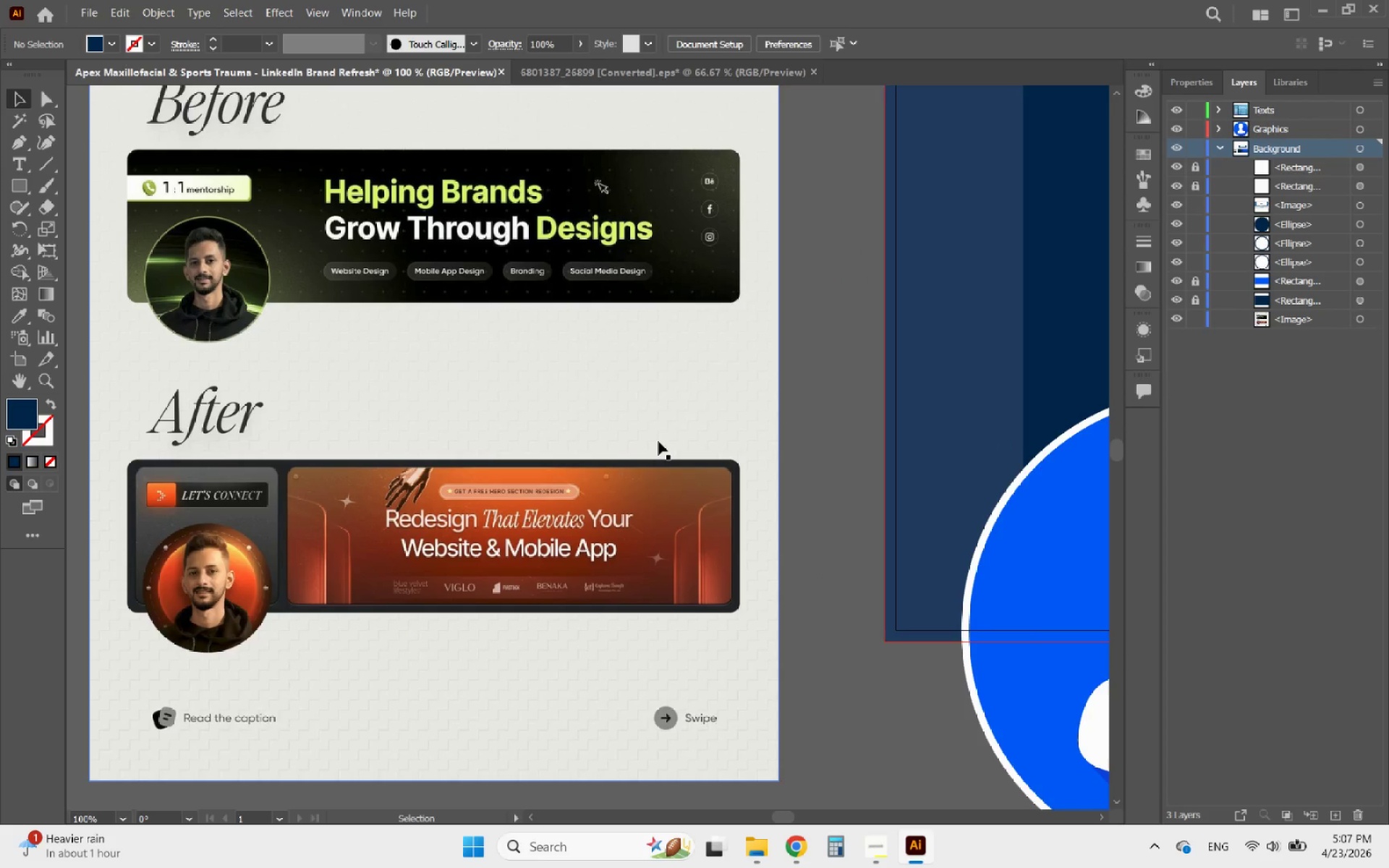 
hold_key(key=AltLeft, duration=4.12)
scroll: coordinate [221, 415], scroll_direction: down, amount: 4.0
 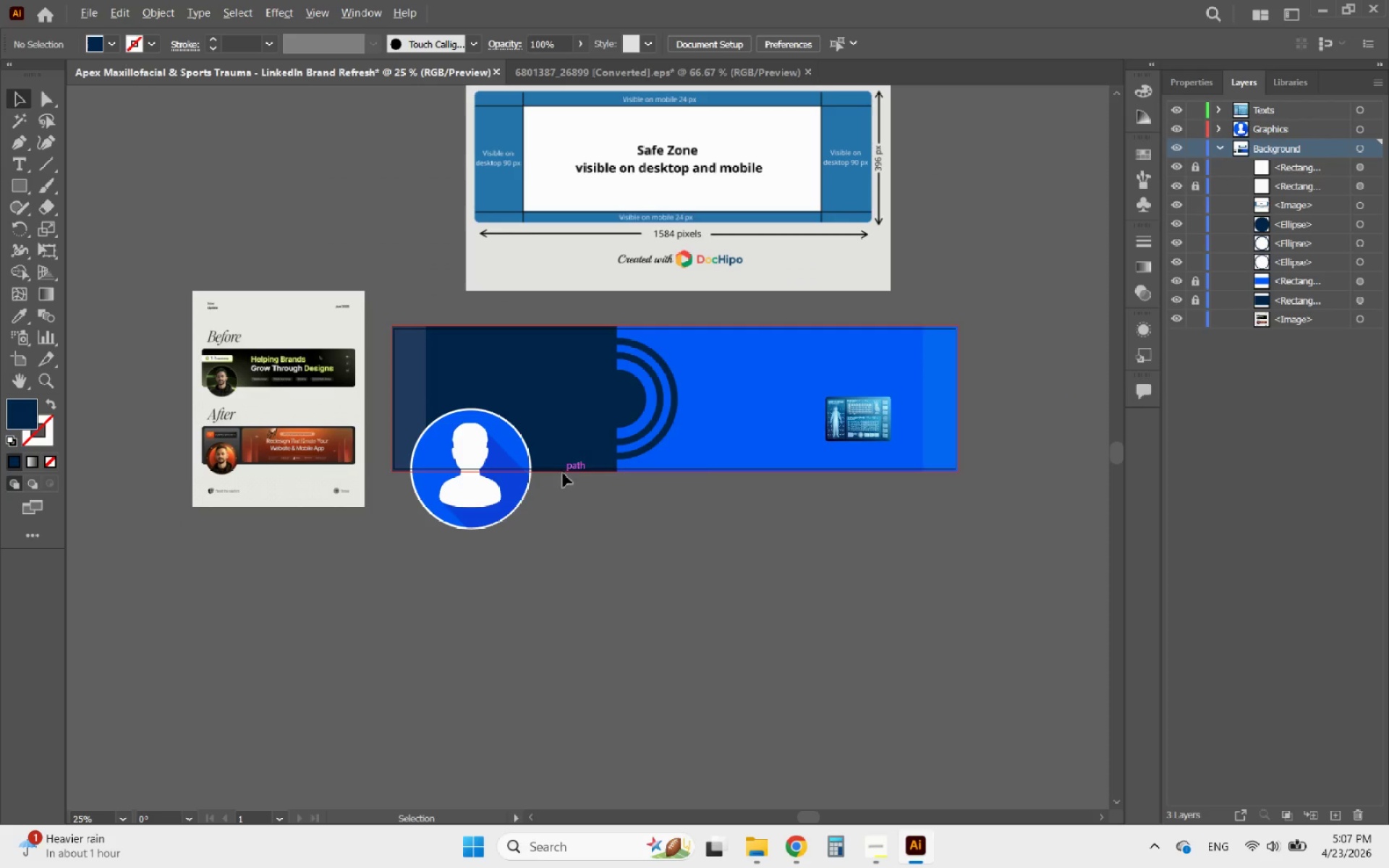 
scroll: coordinate [697, 467], scroll_direction: up, amount: 1.0
 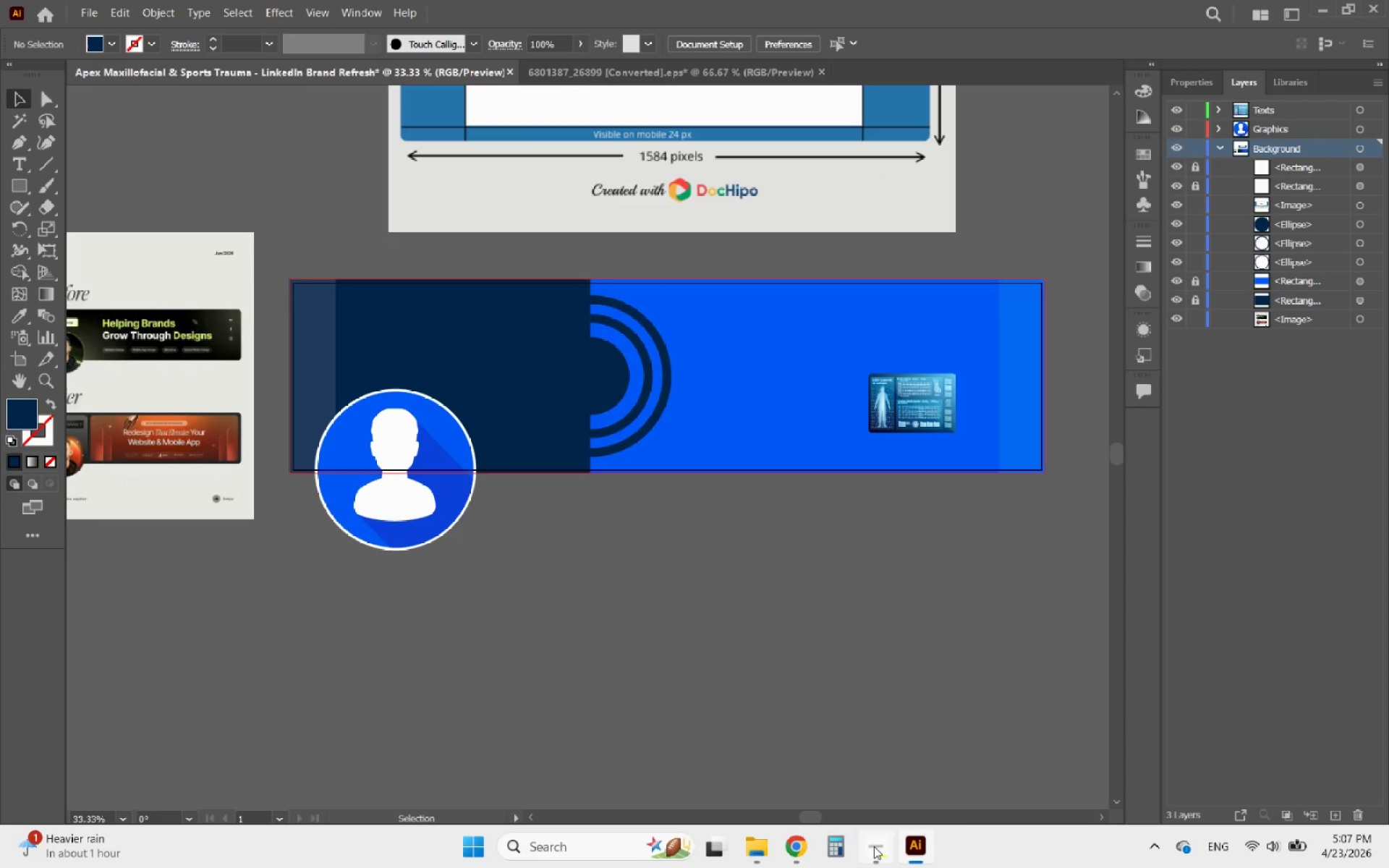 
left_click([874, 847])